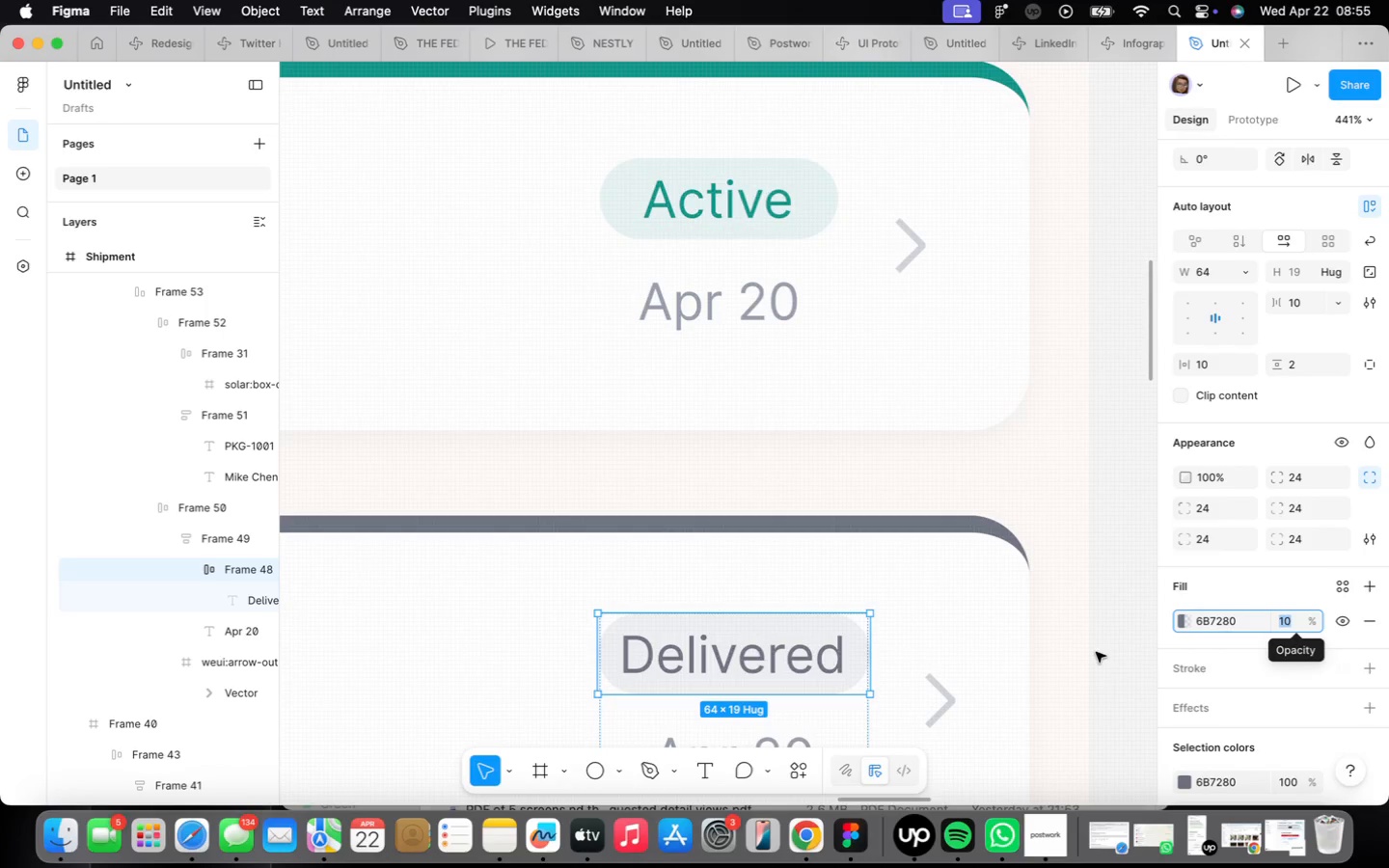 
left_click([1116, 616])
 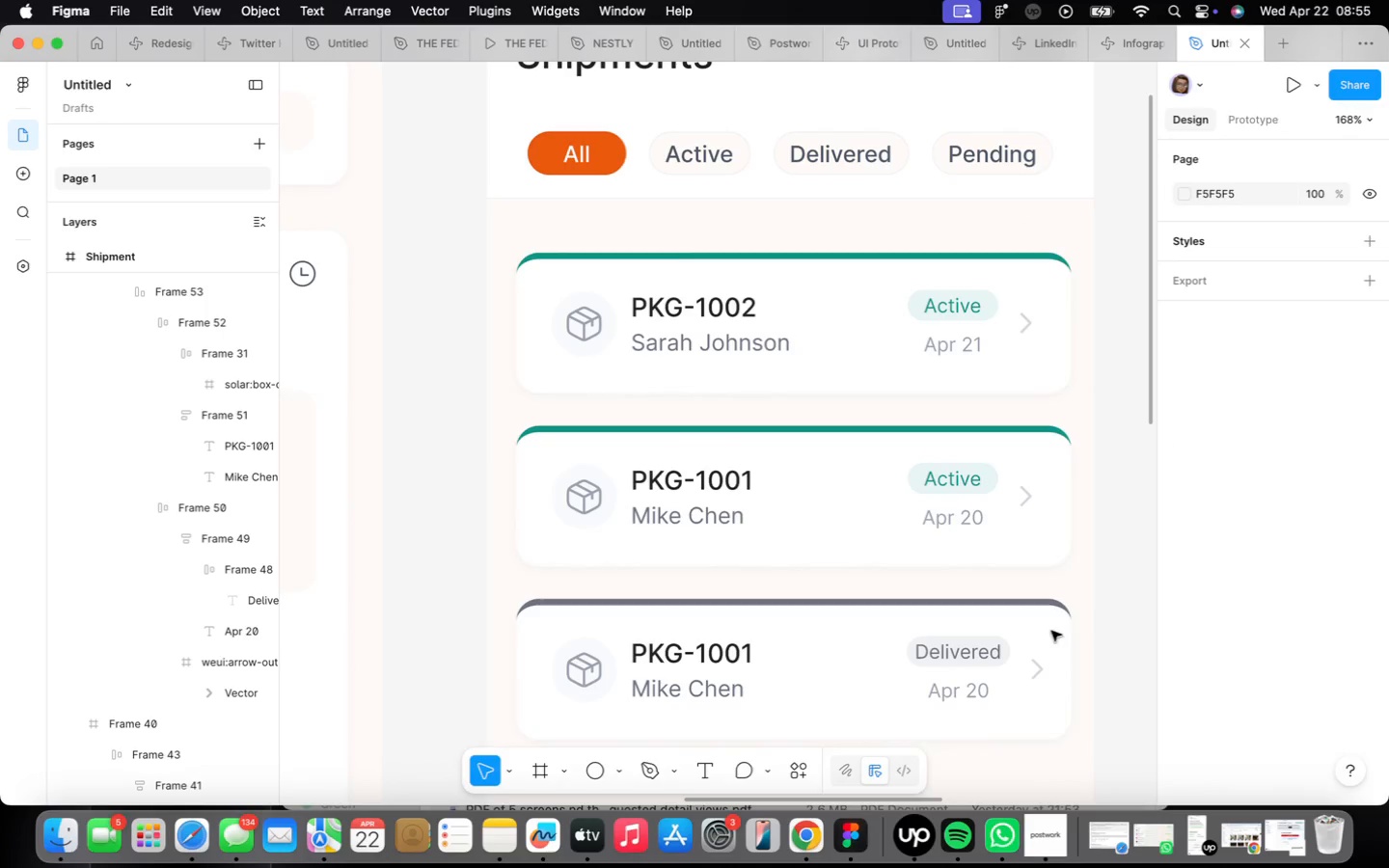 
scroll: coordinate [1021, 651], scroll_direction: down, amount: 21.0
 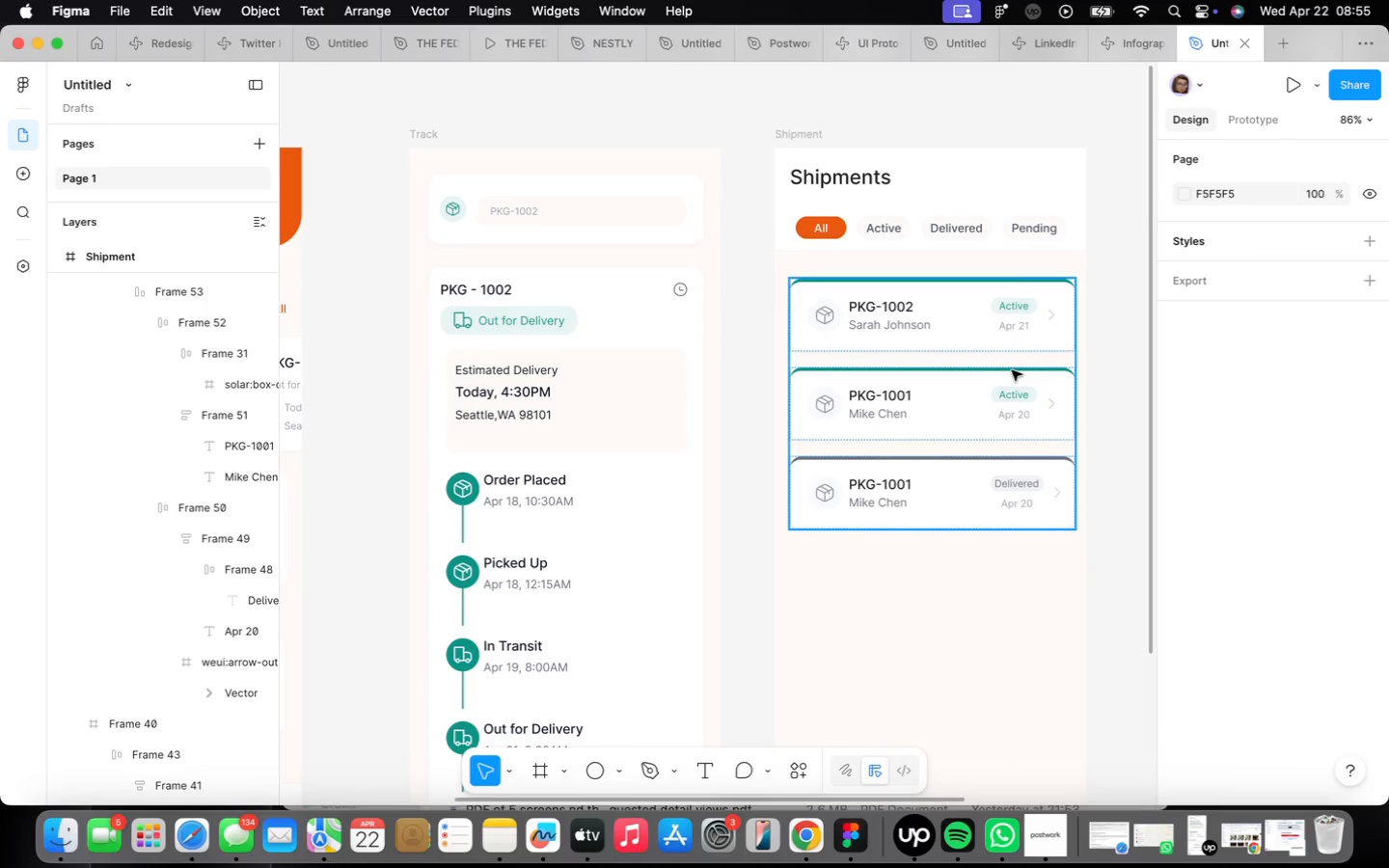 
left_click([962, 488])
 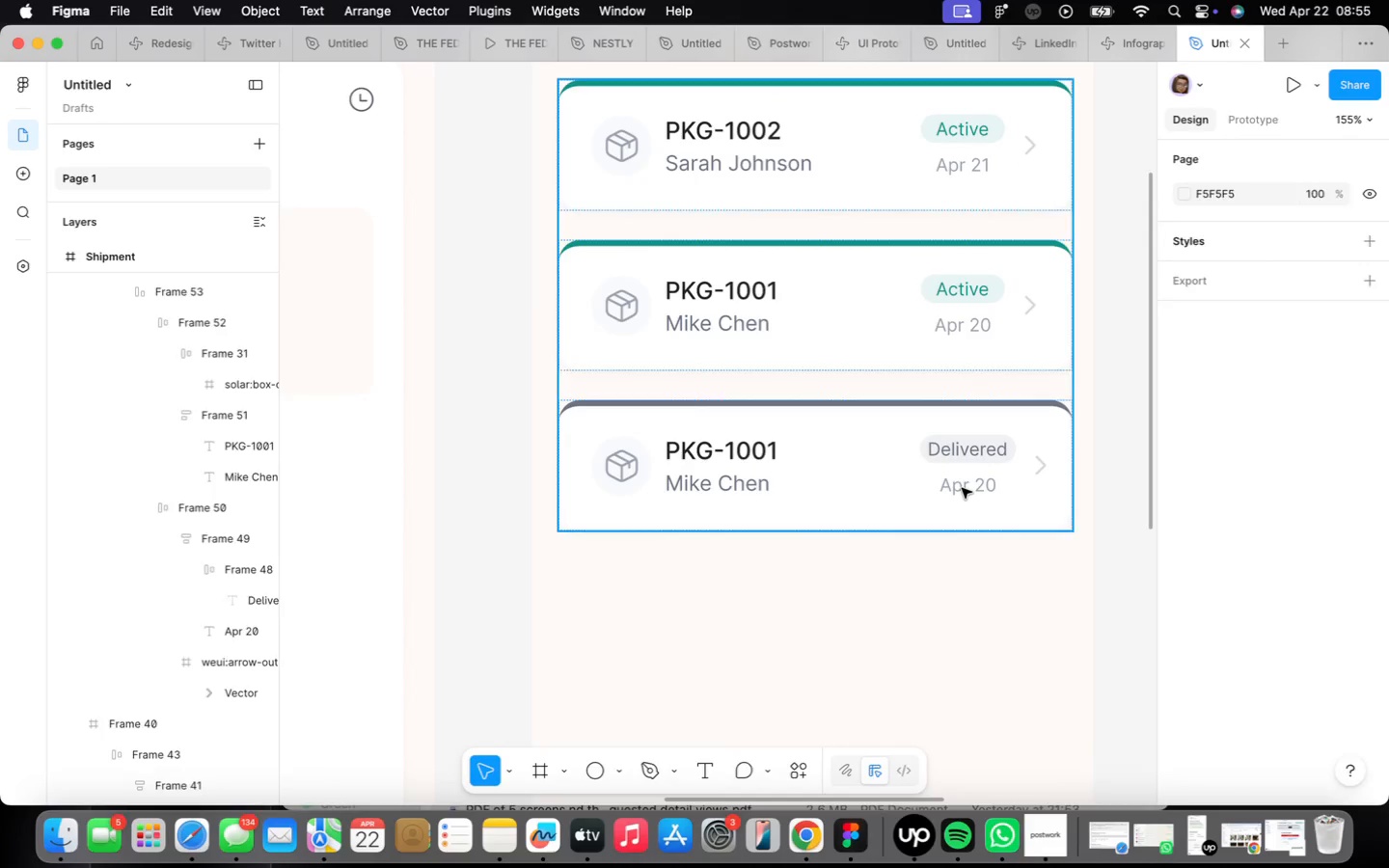 
scroll: coordinate [1076, 527], scroll_direction: up, amount: 7.0
 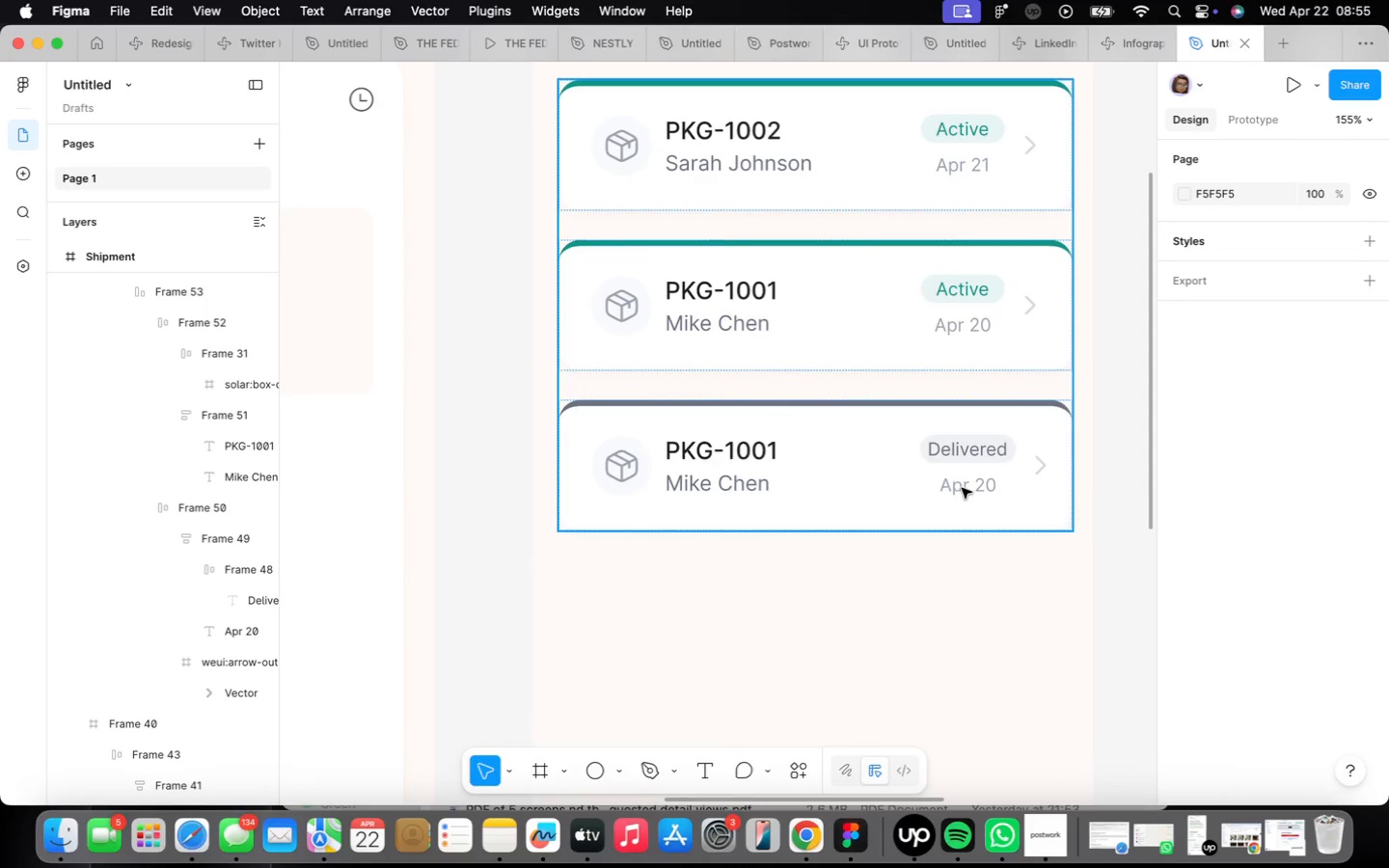 
double_click([962, 488])
 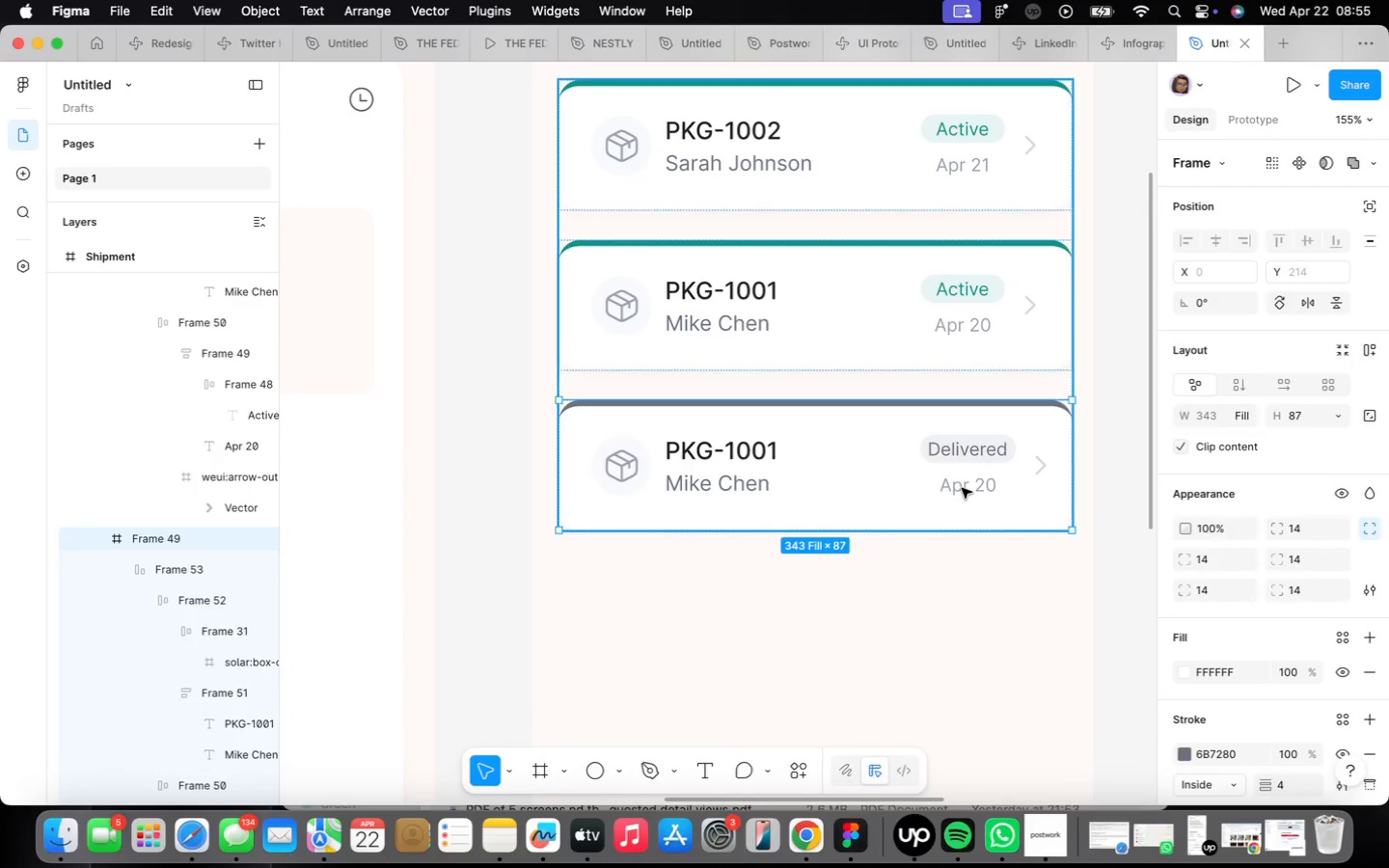 
triple_click([962, 488])
 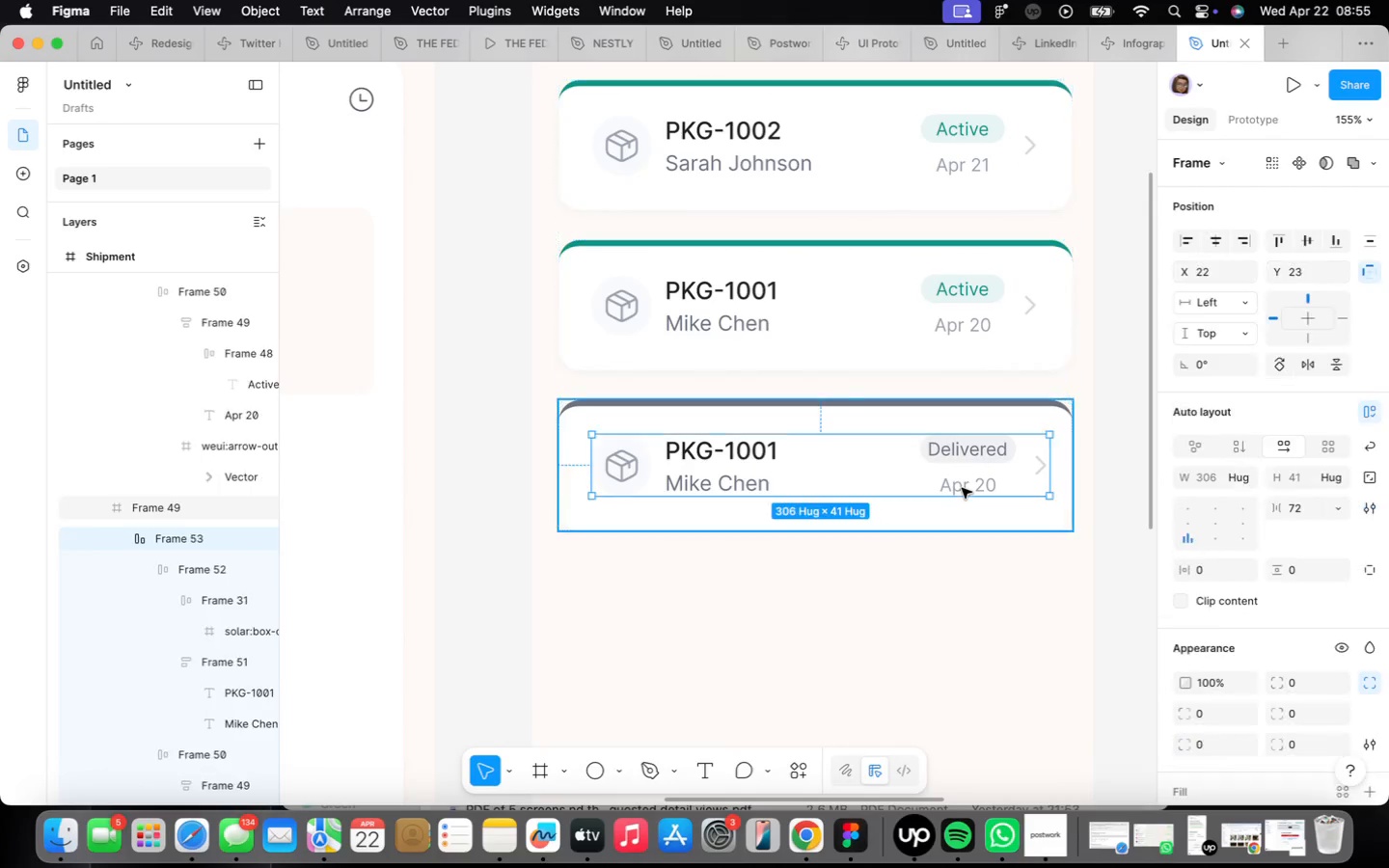 
triple_click([962, 488])
 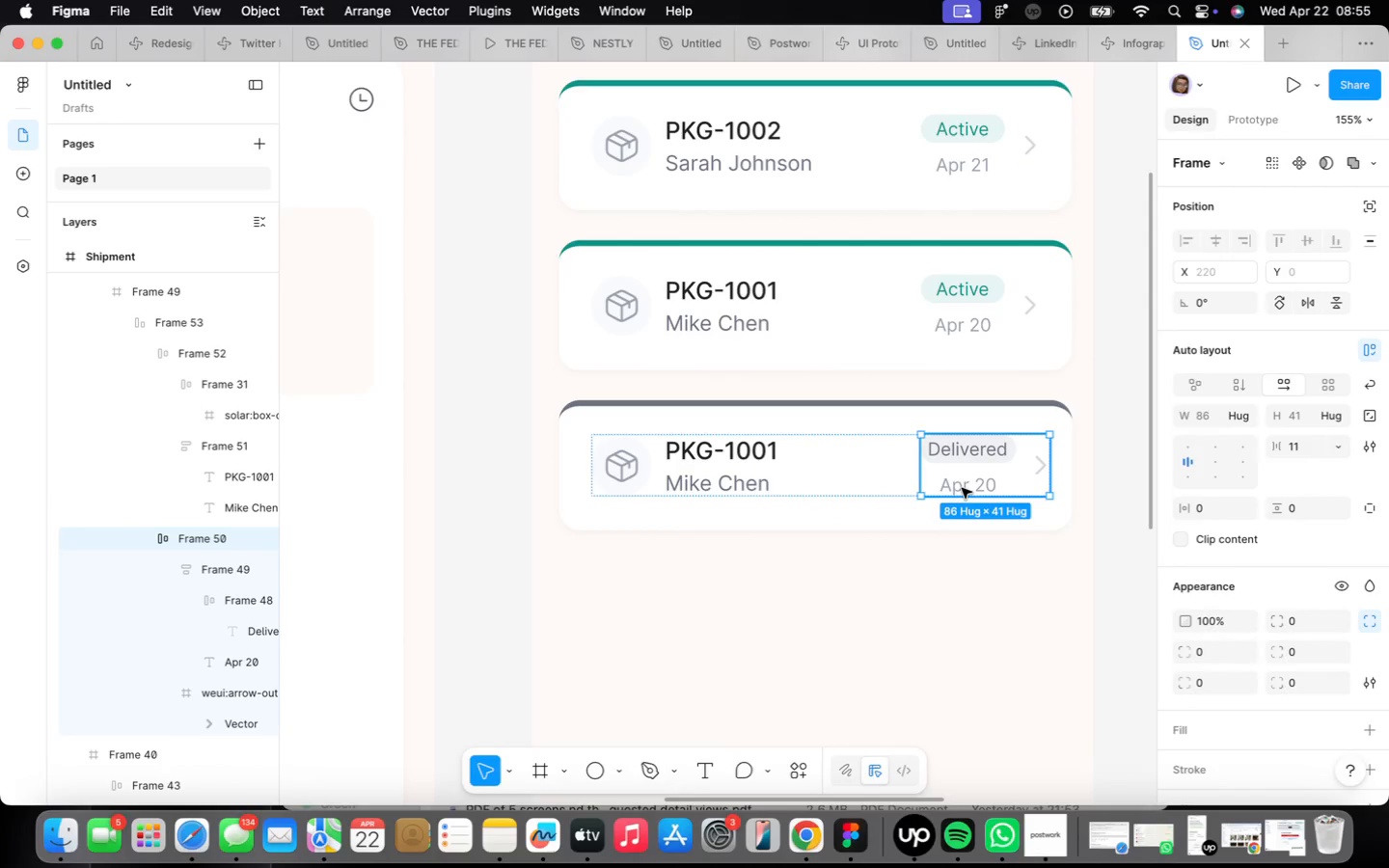 
triple_click([962, 488])
 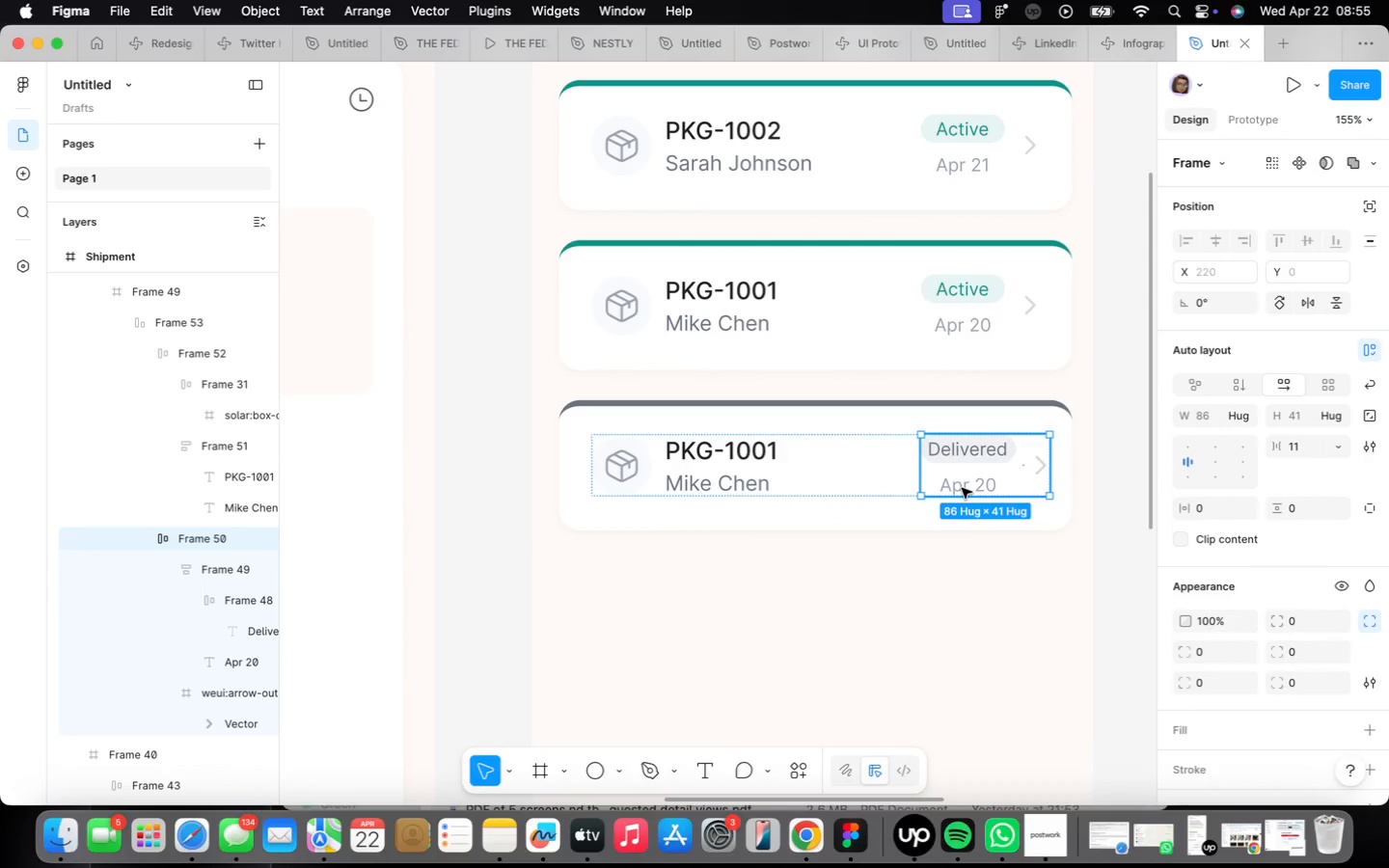 
triple_click([962, 488])
 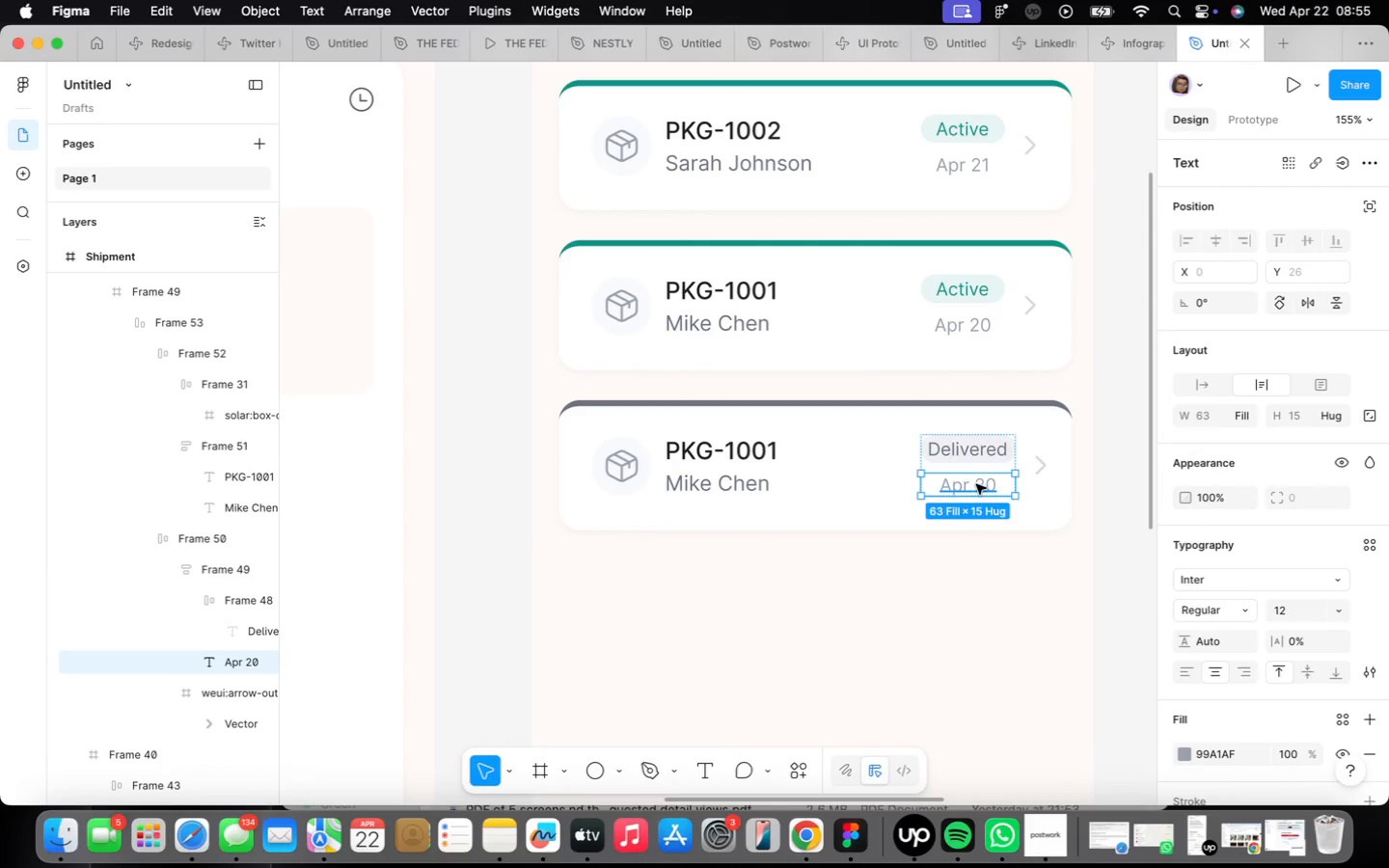 
double_click([976, 483])
 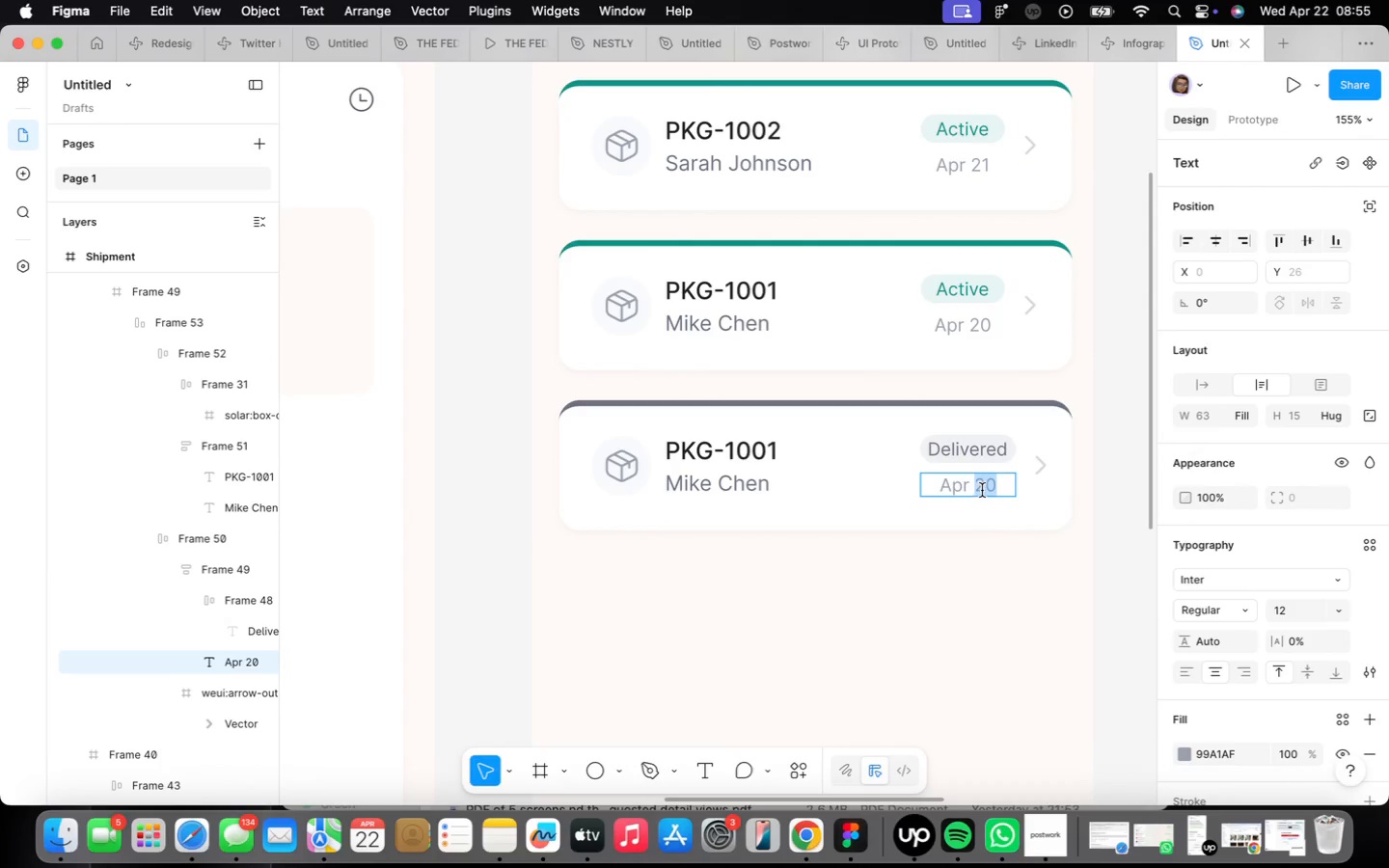 
type(19)
 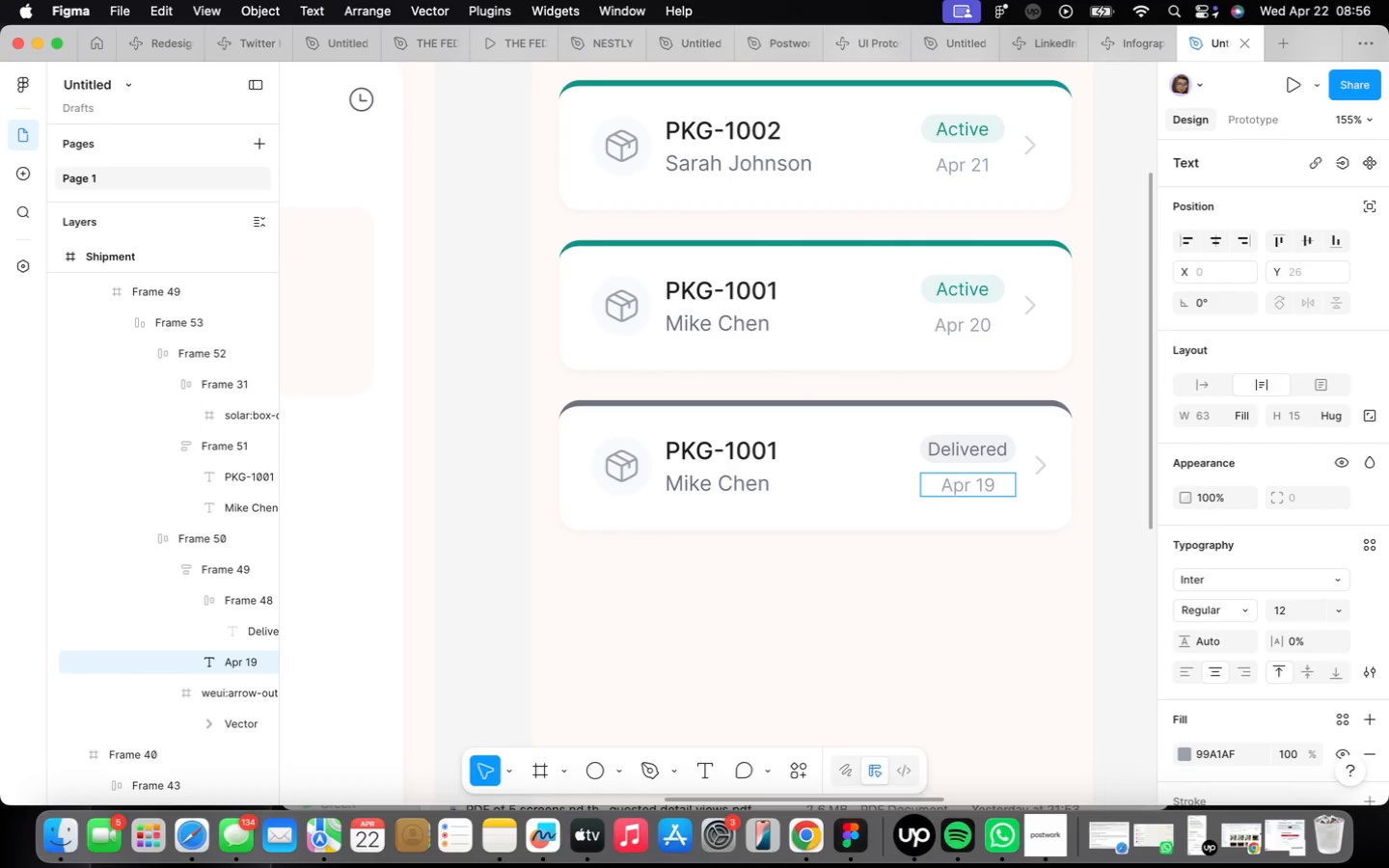 
wait(46.55)
 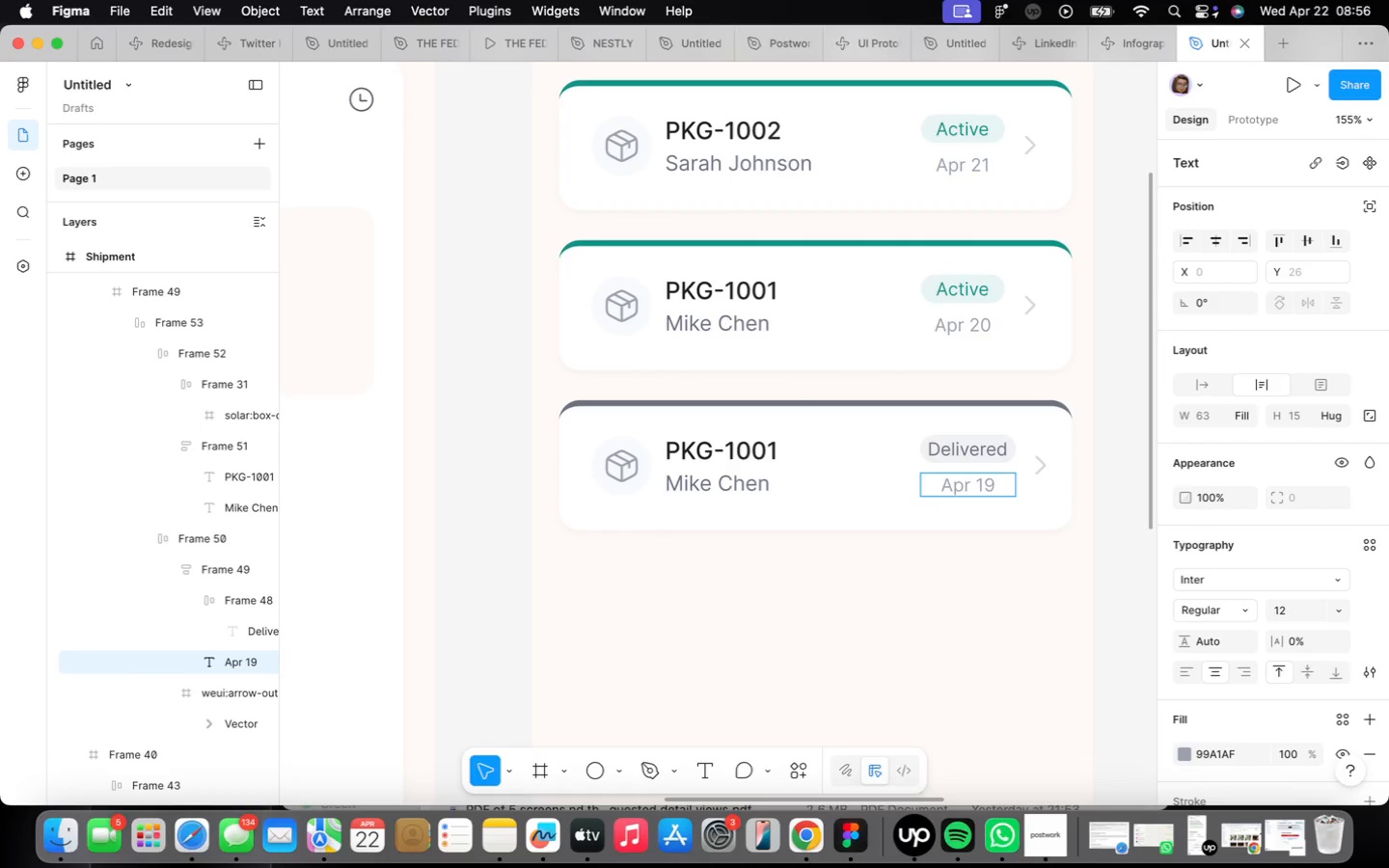 
left_click_drag(start_coordinate=[732, 457], to_coordinate=[765, 458])
 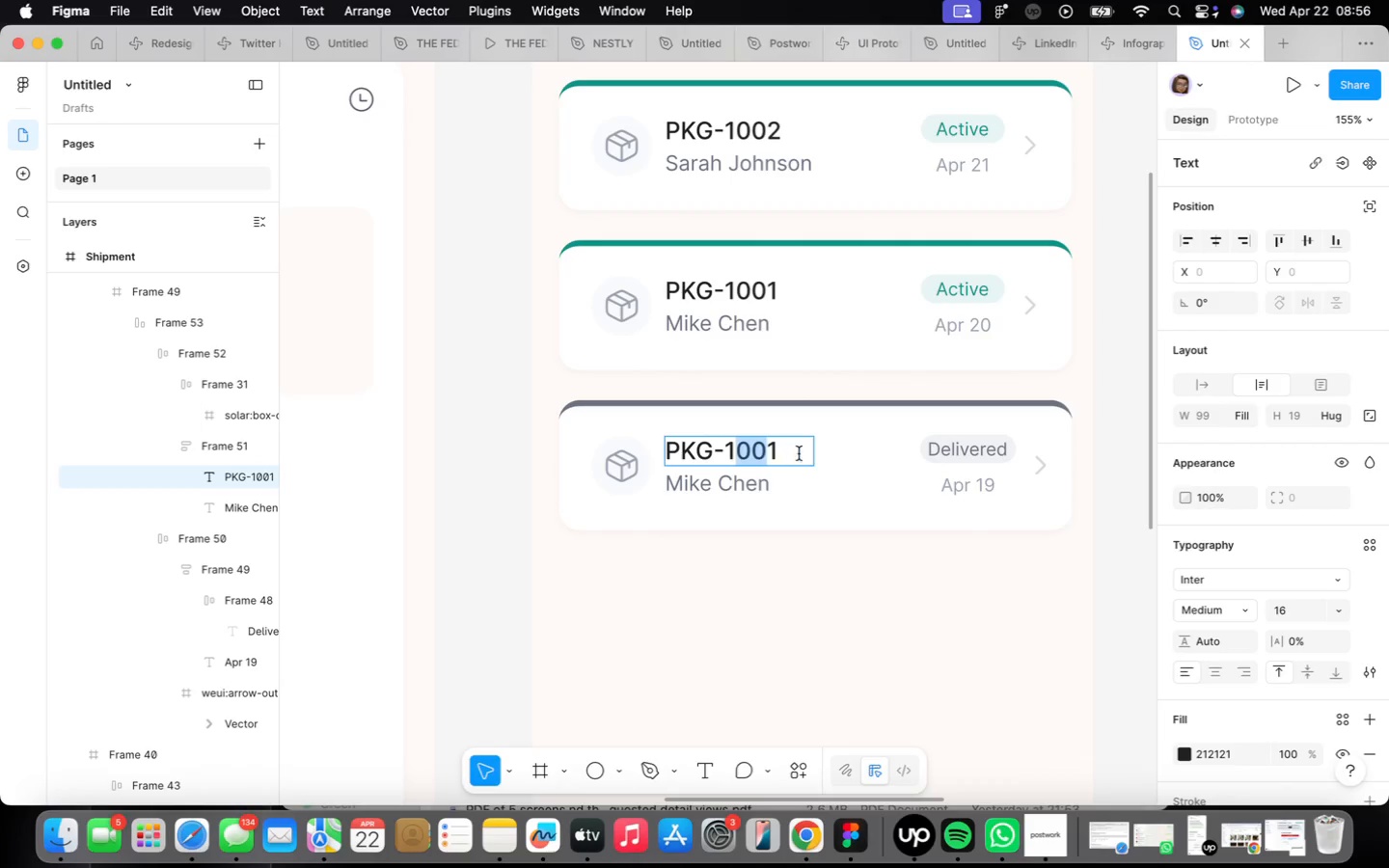 
left_click_drag(start_coordinate=[796, 453], to_coordinate=[730, 446])
 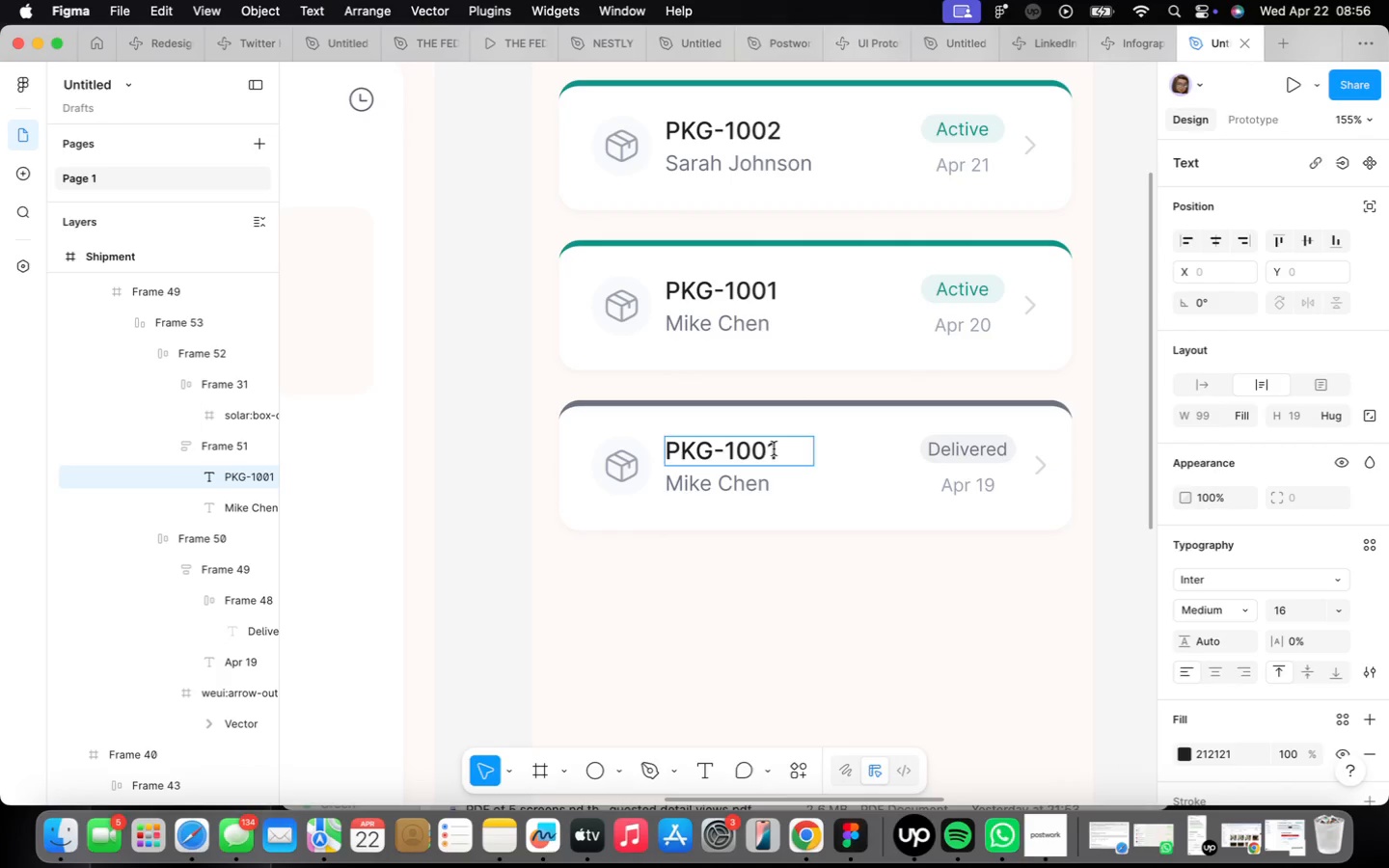 
left_click_drag(start_coordinate=[776, 450], to_coordinate=[728, 450])
 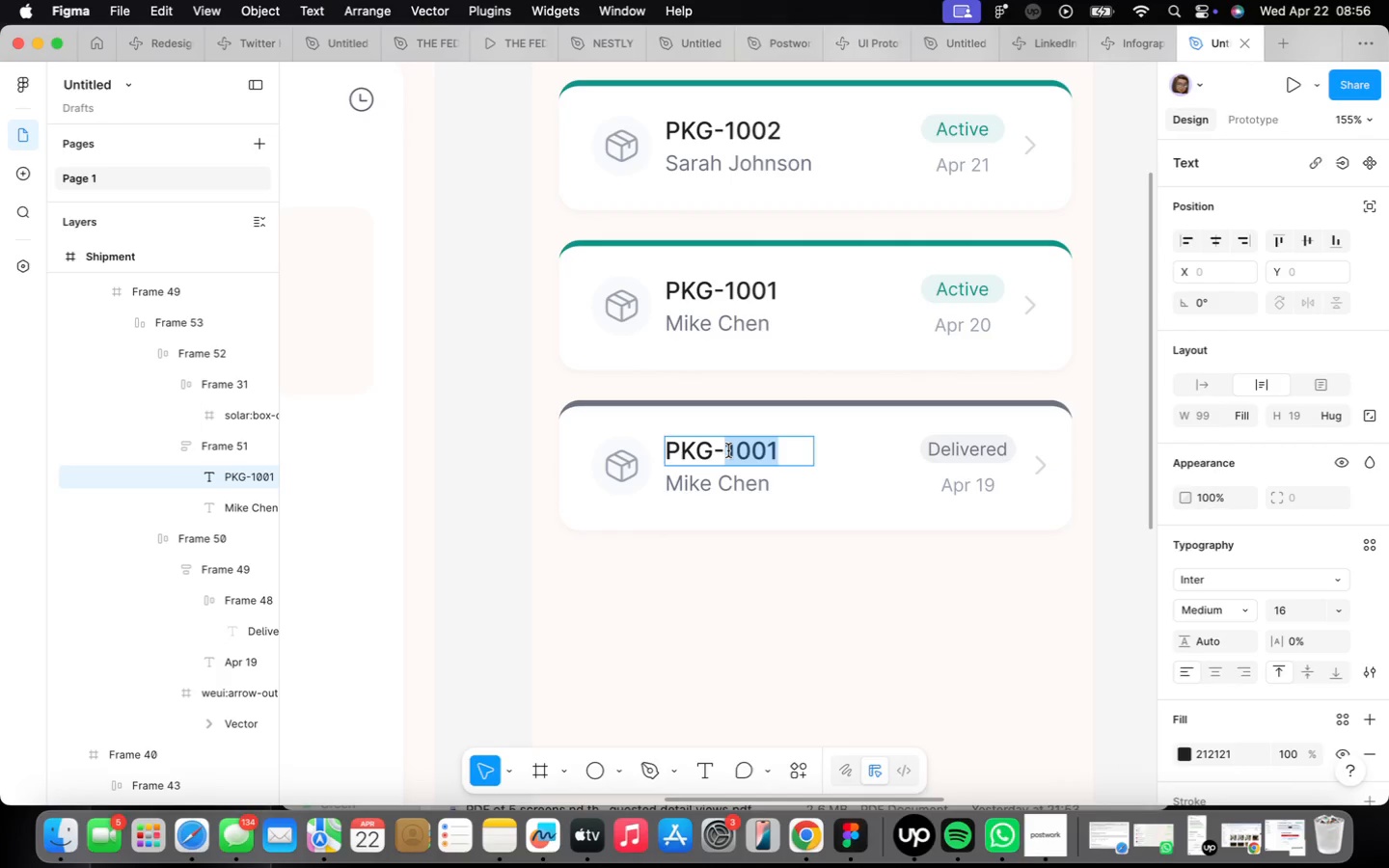 
type(0998)
 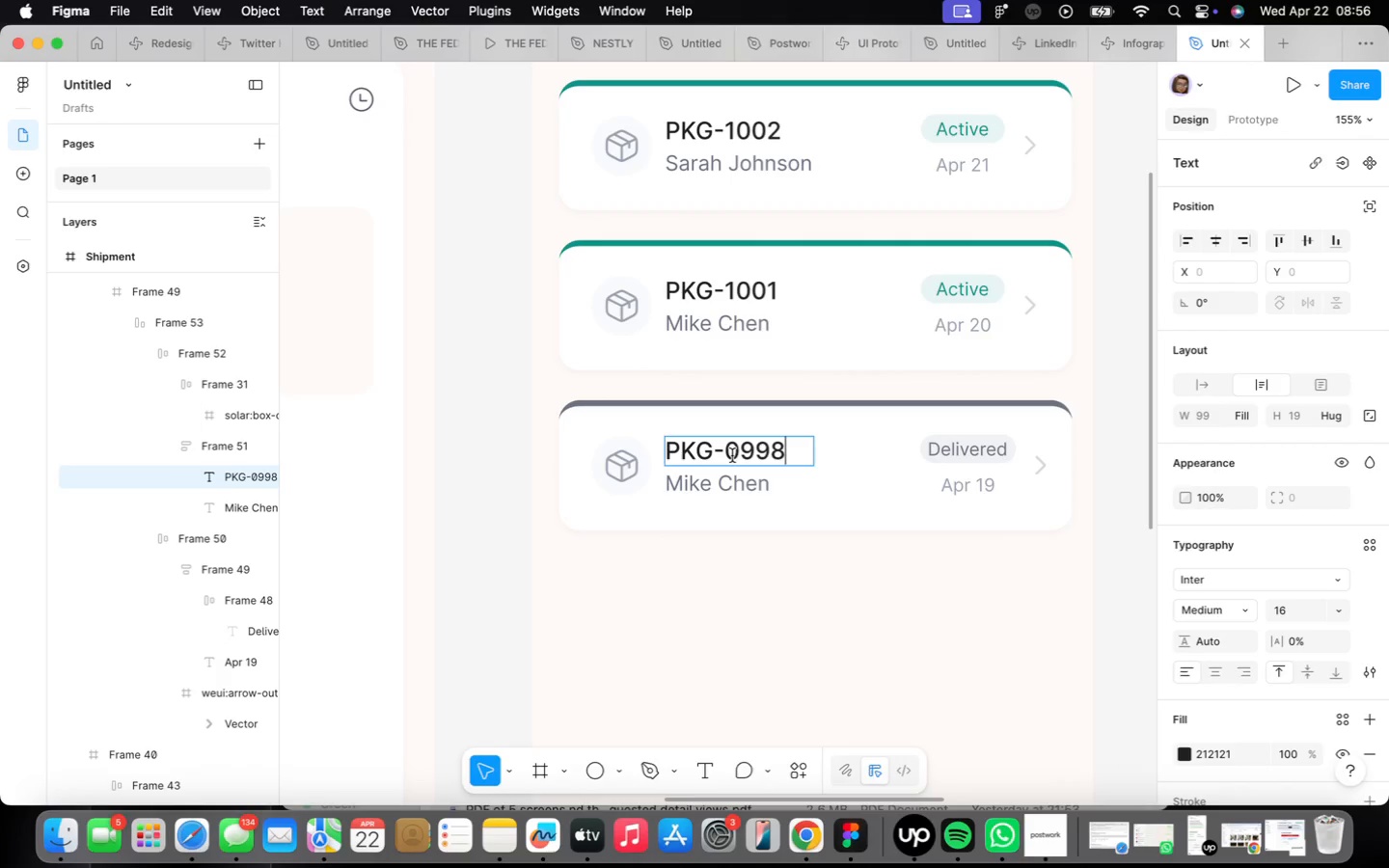 
left_click([921, 552])
 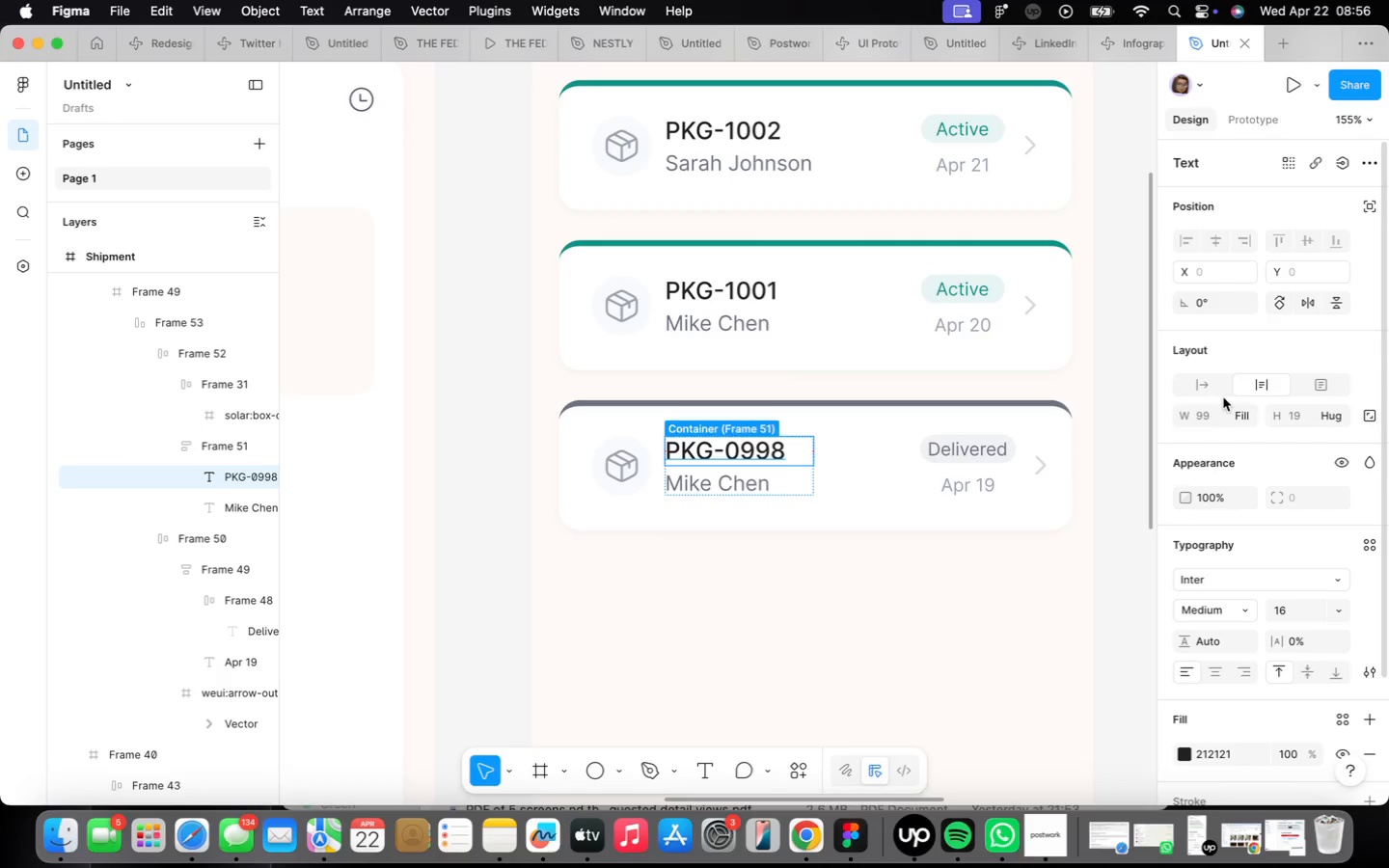 
left_click([1214, 391])
 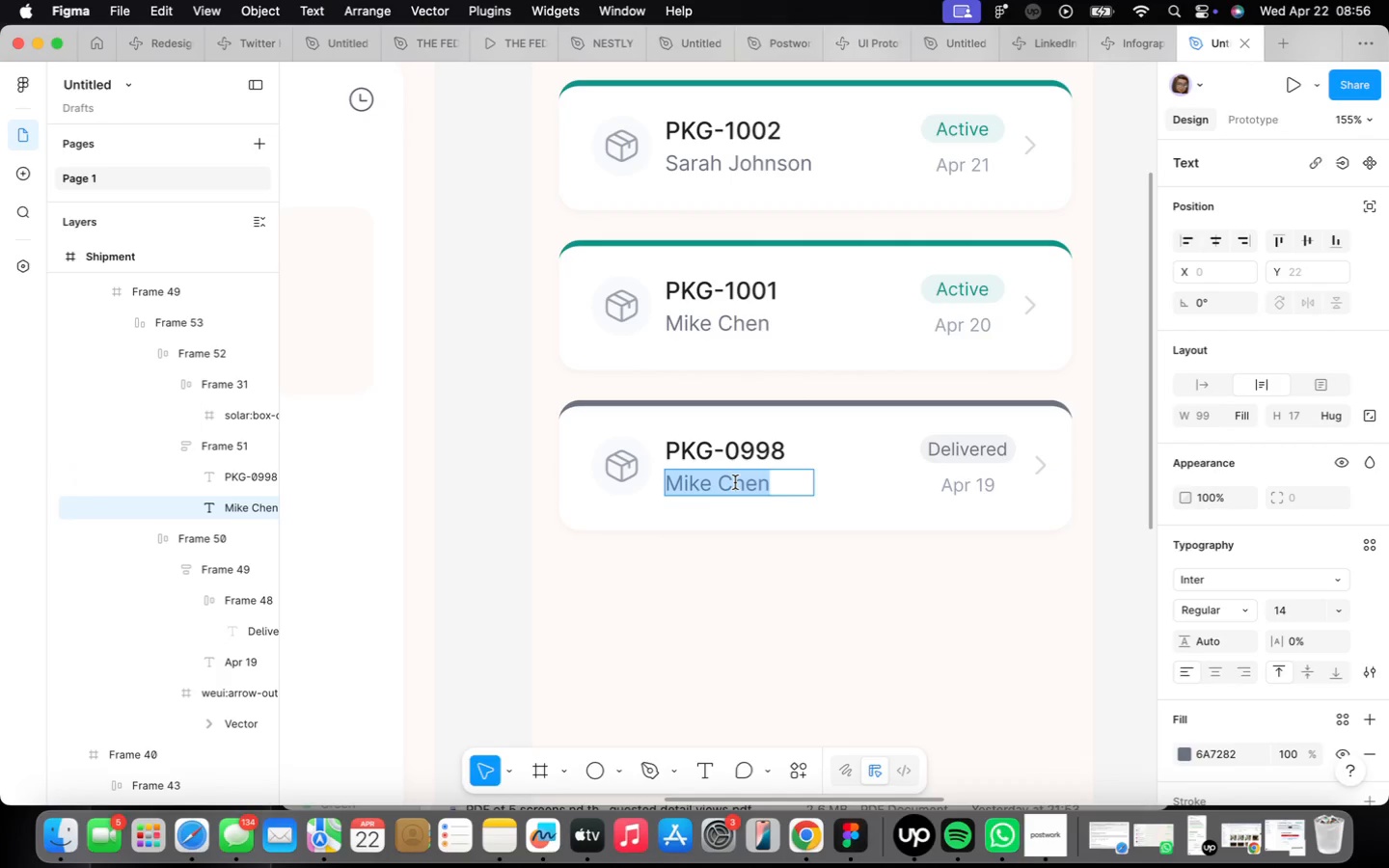 
wait(5.04)
 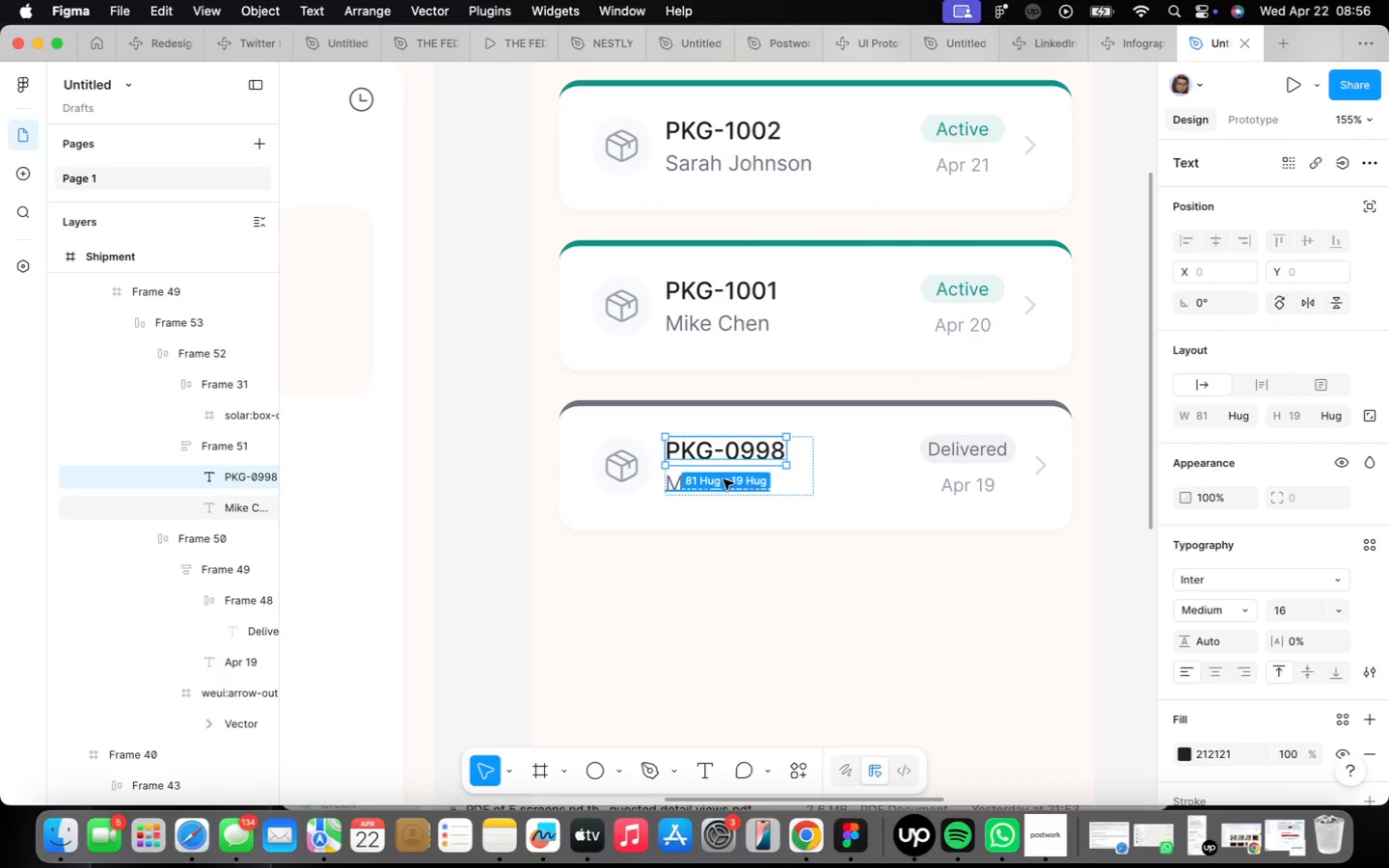 
type(W)
key(Backspace)
type(Ema)
key(Backspace)
type(ms)
key(Backspace)
type(a Davis)
 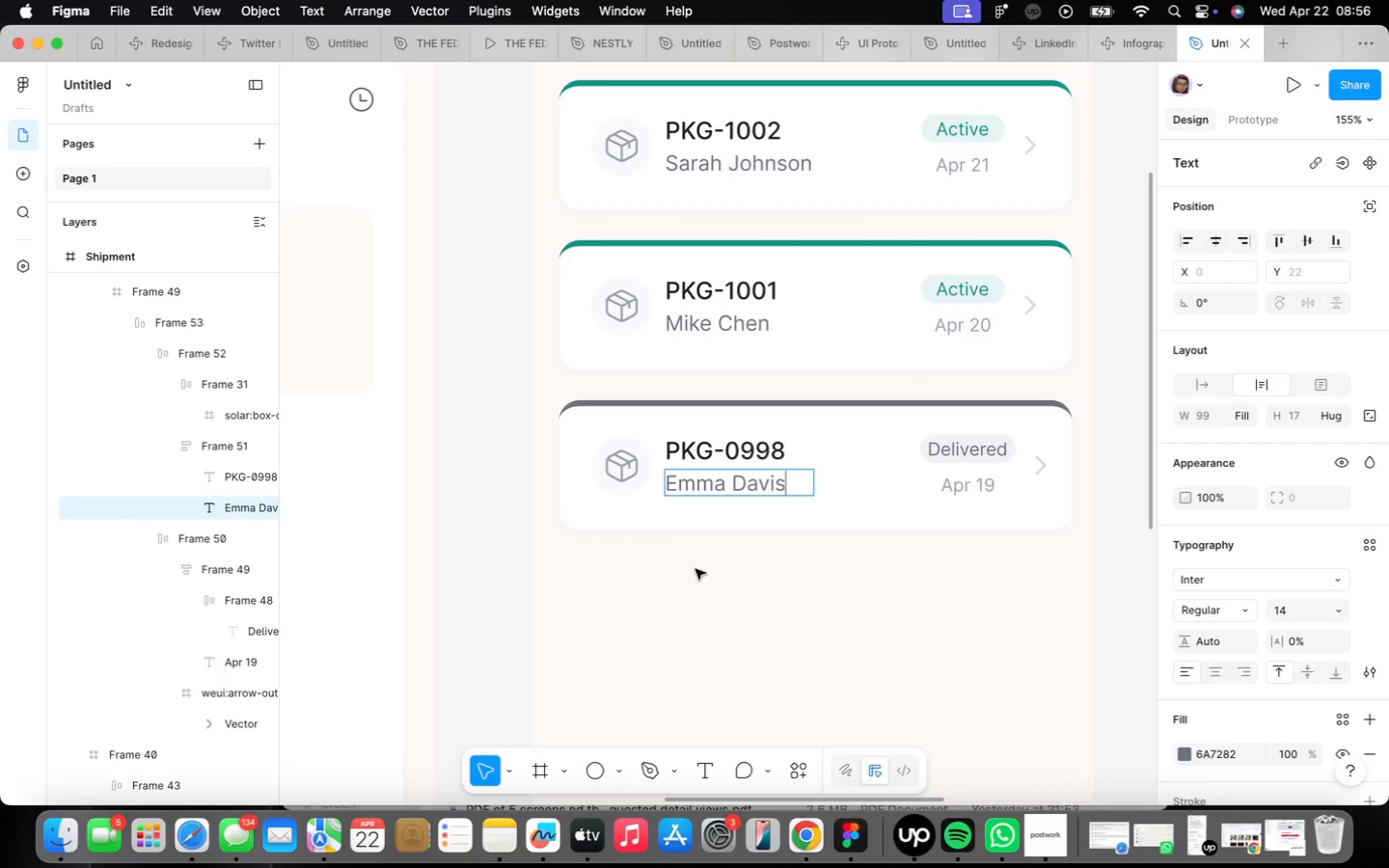 
double_click([695, 569])
 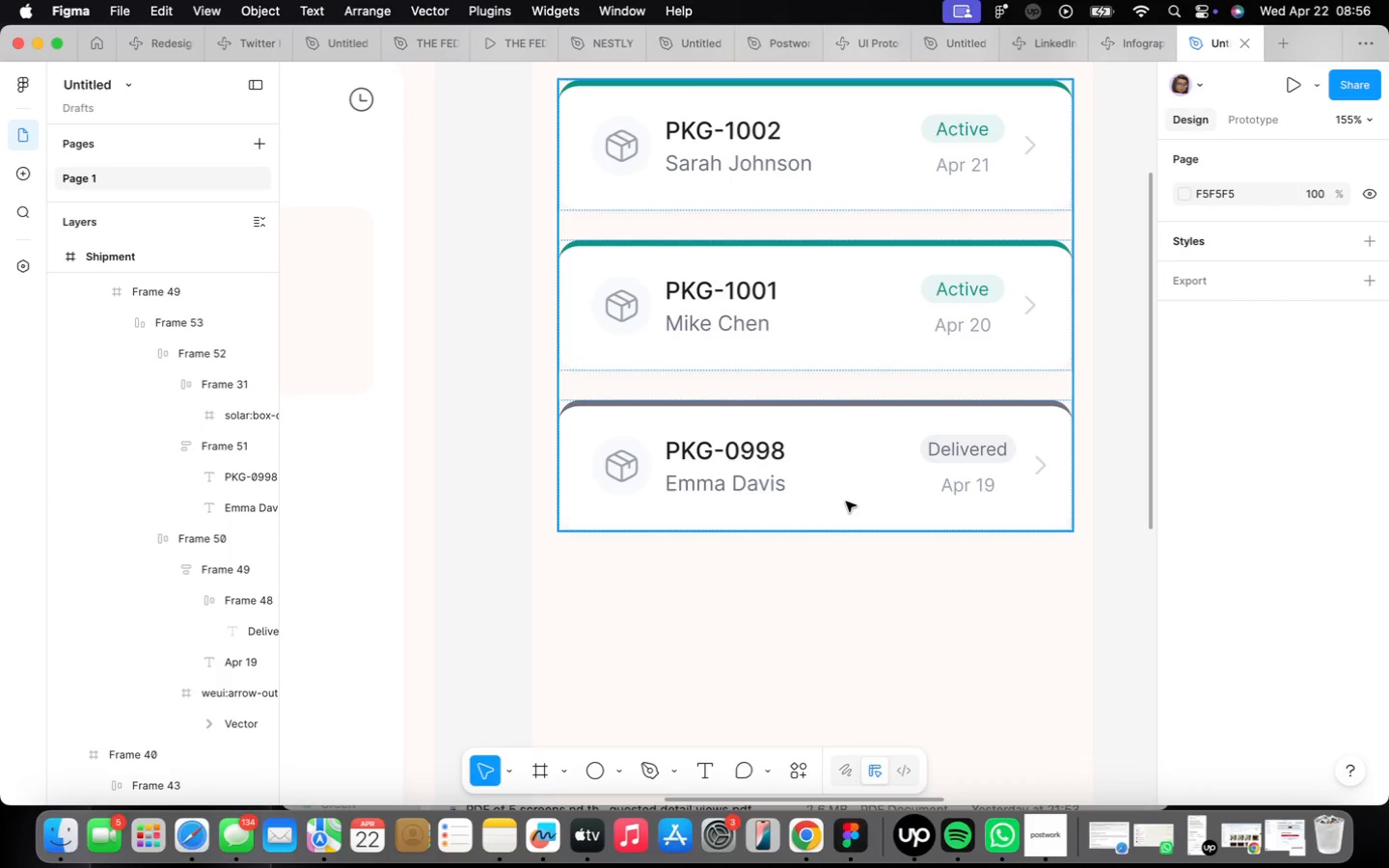 
key(Meta+CommandLeft)
 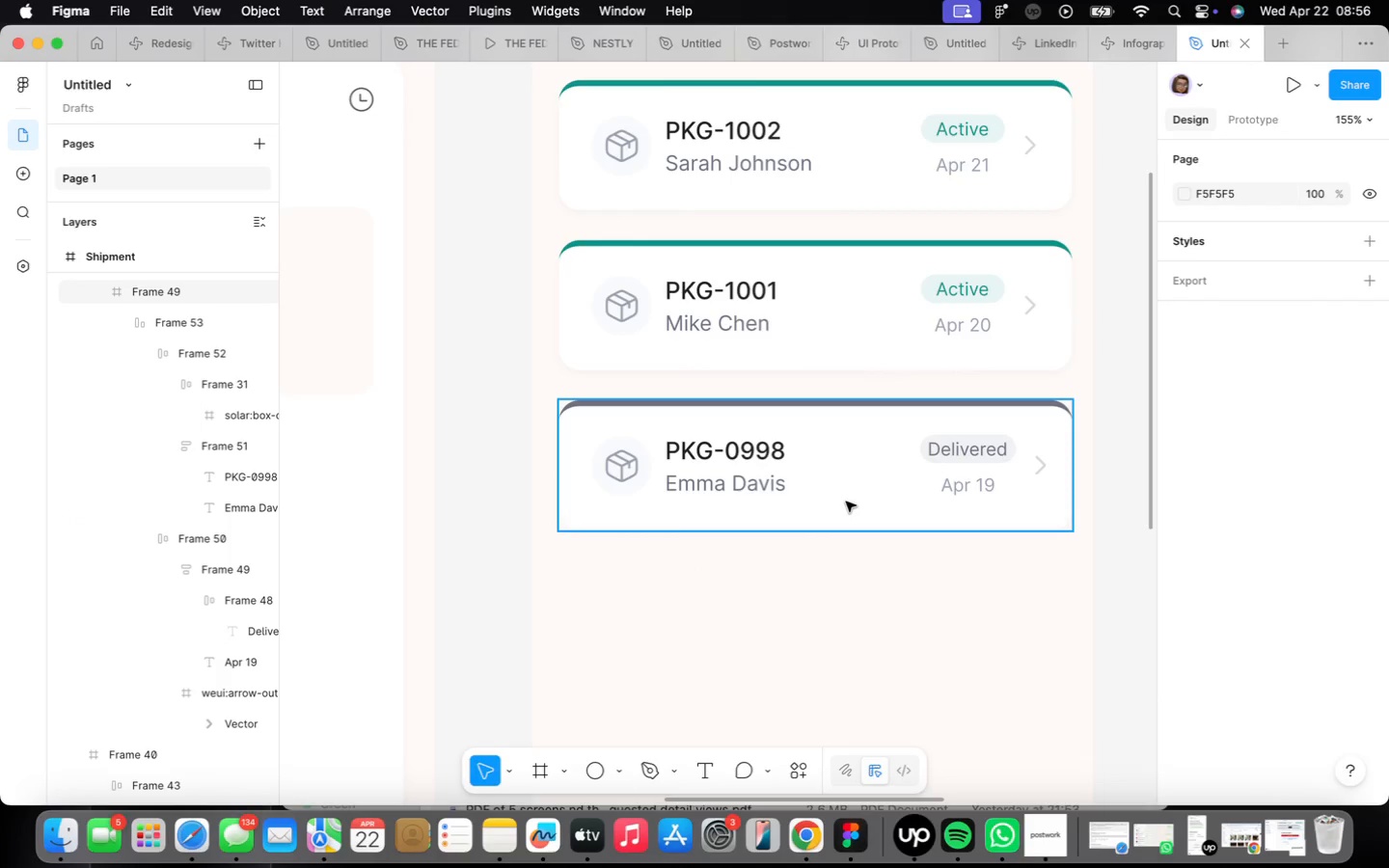 
key(Meta+Z)
 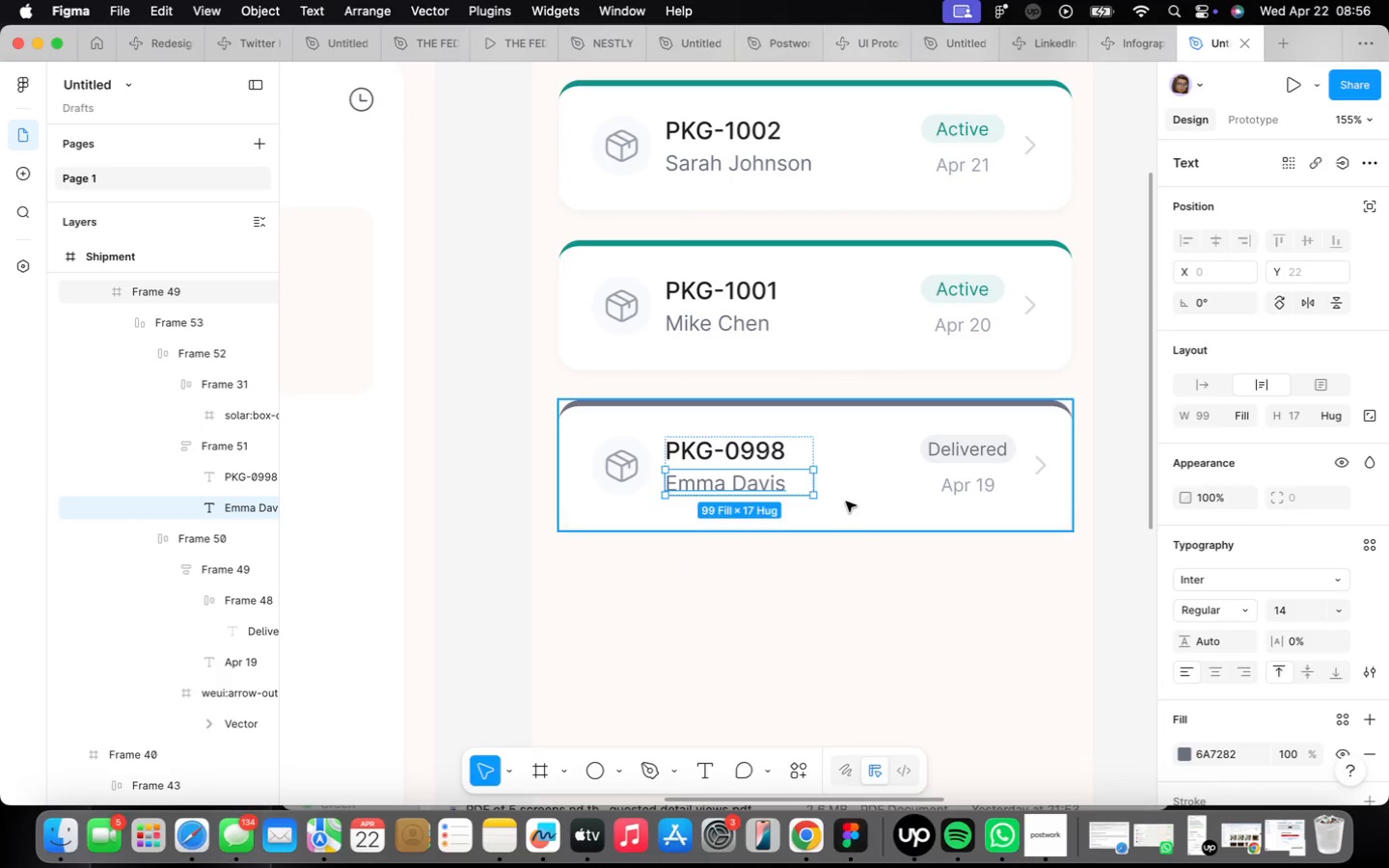 
key(Meta+CommandLeft)
 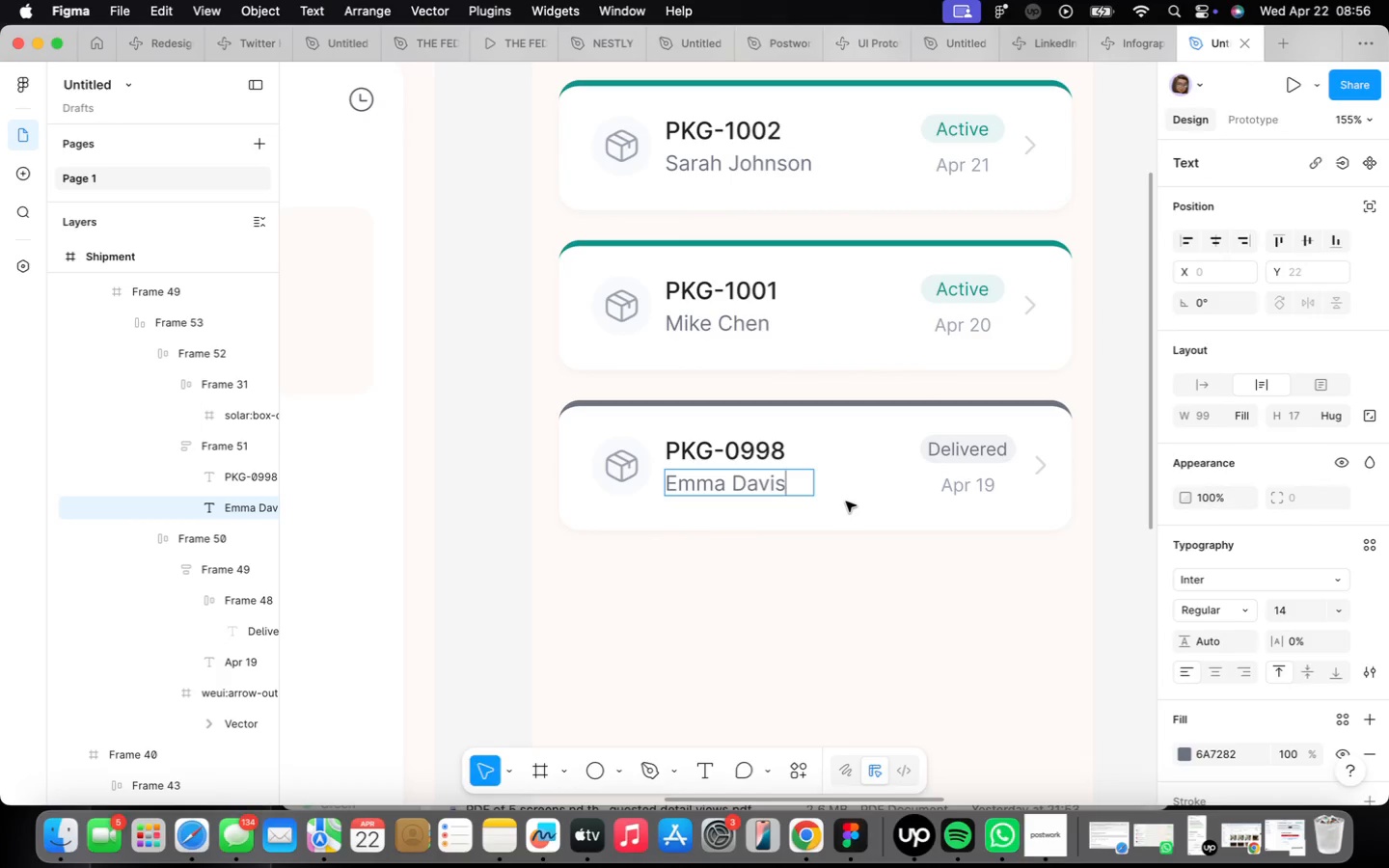 
key(Meta+Z)
 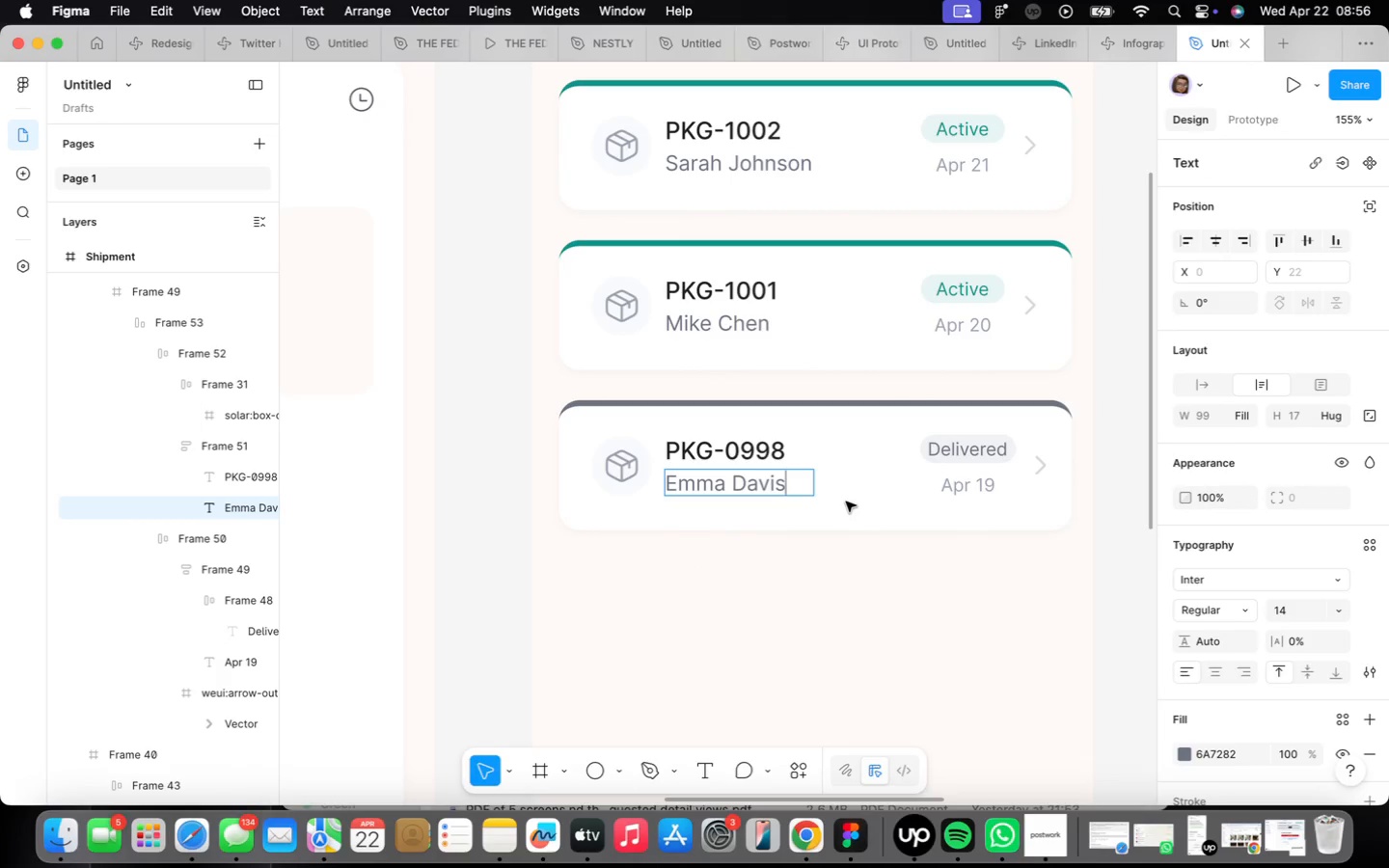 
key(Meta+CommandLeft)
 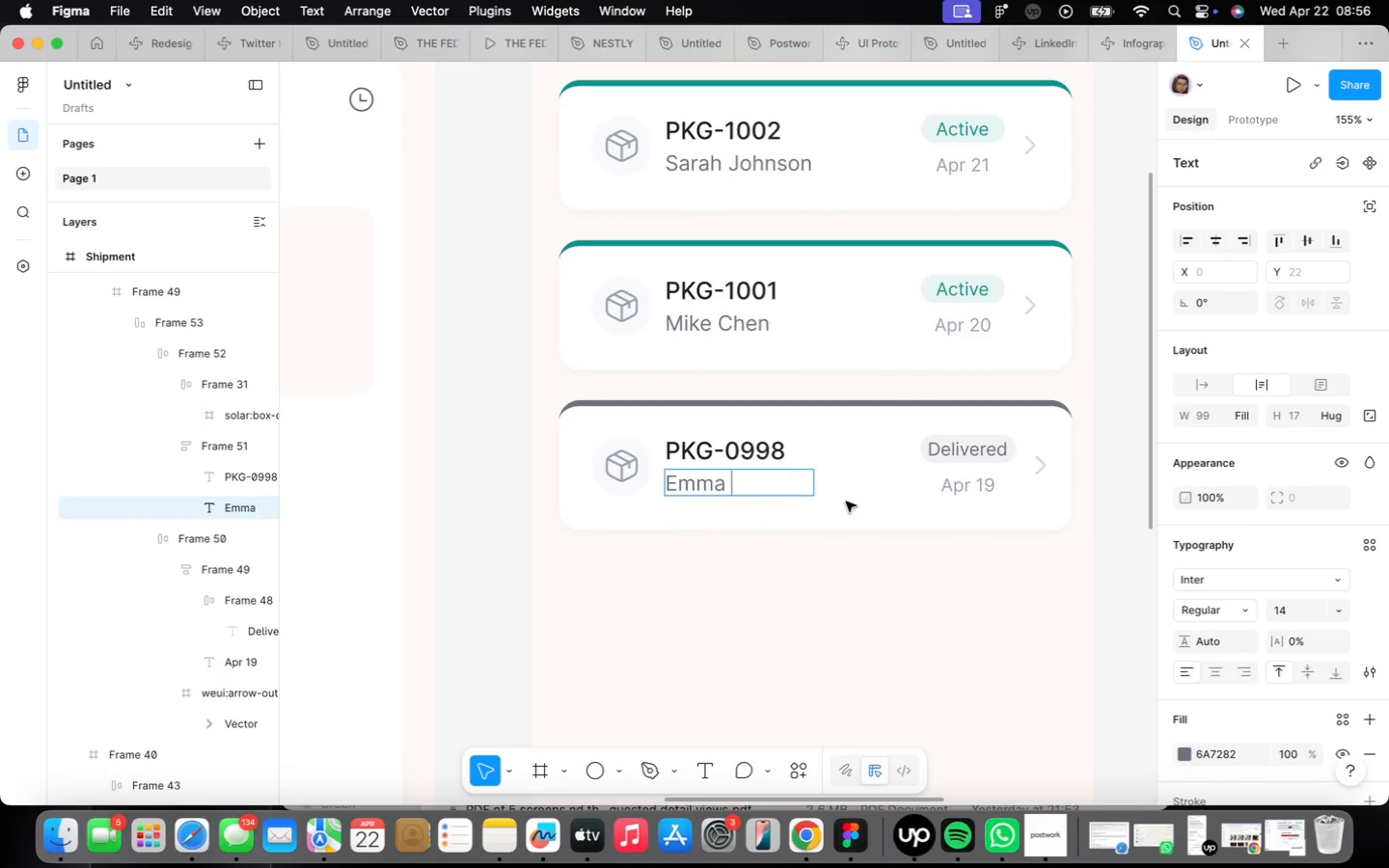 
key(Meta+Z)
 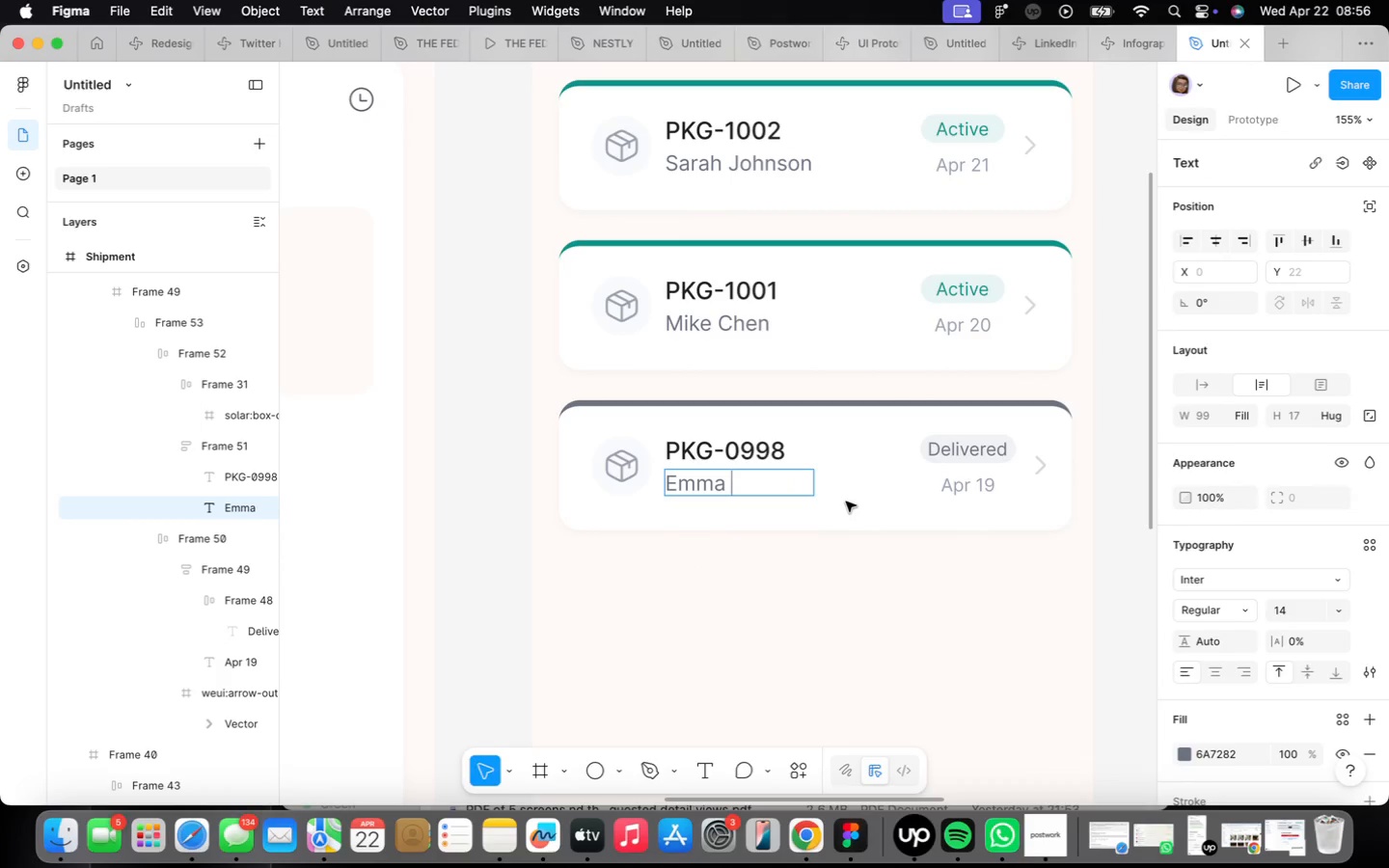 
key(Meta+CommandLeft)
 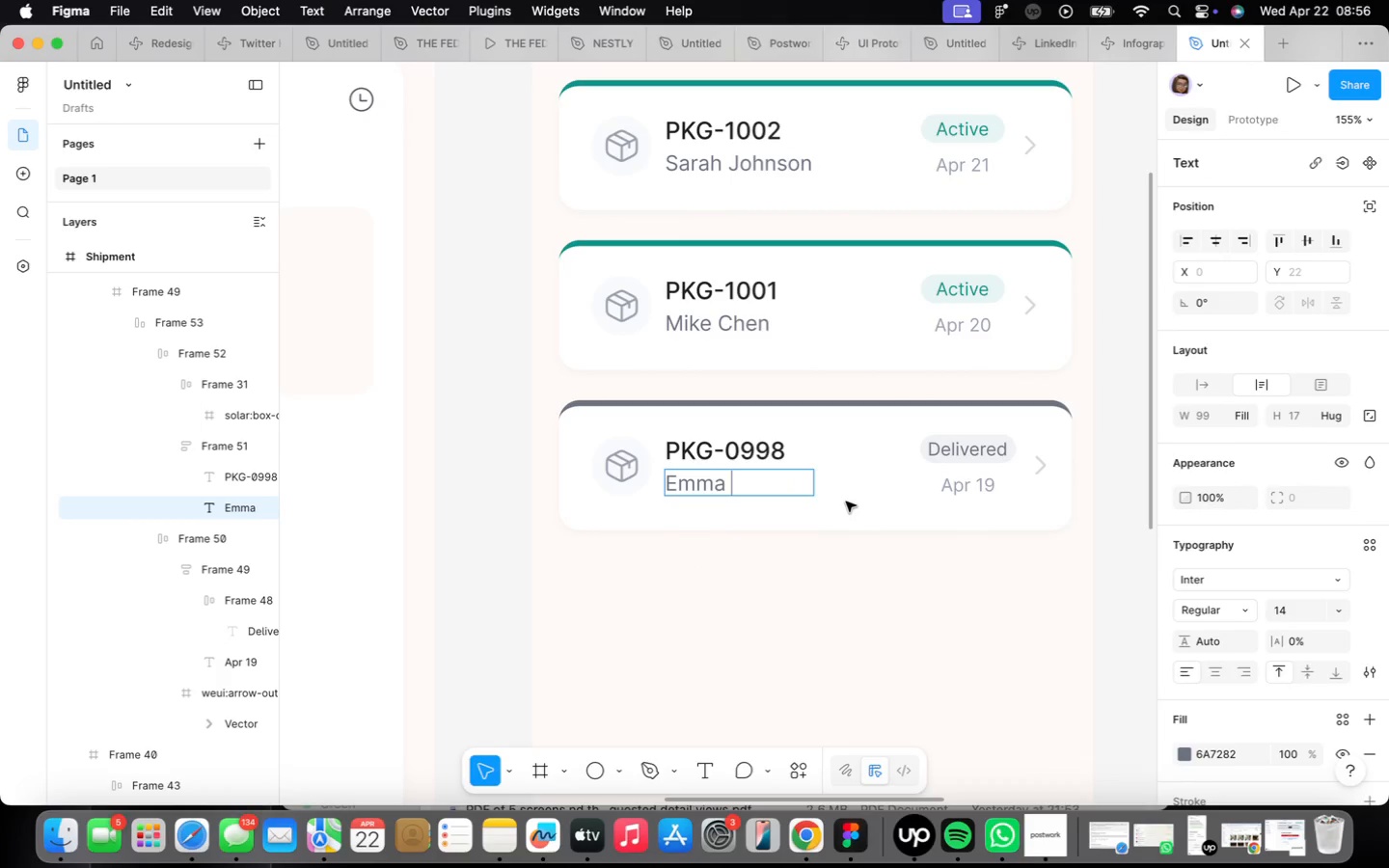 
key(Meta+Z)
 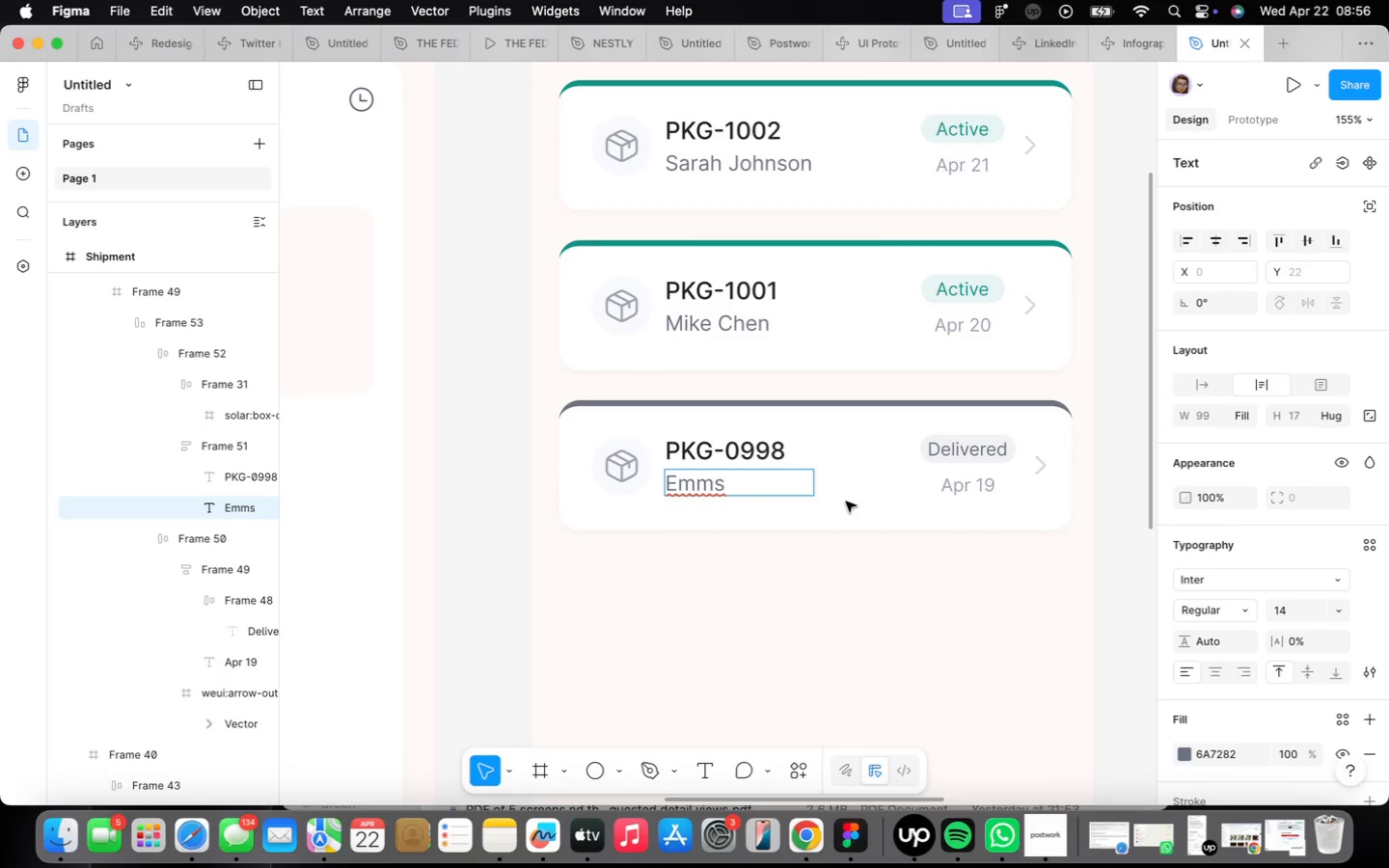 
key(Meta+CommandLeft)
 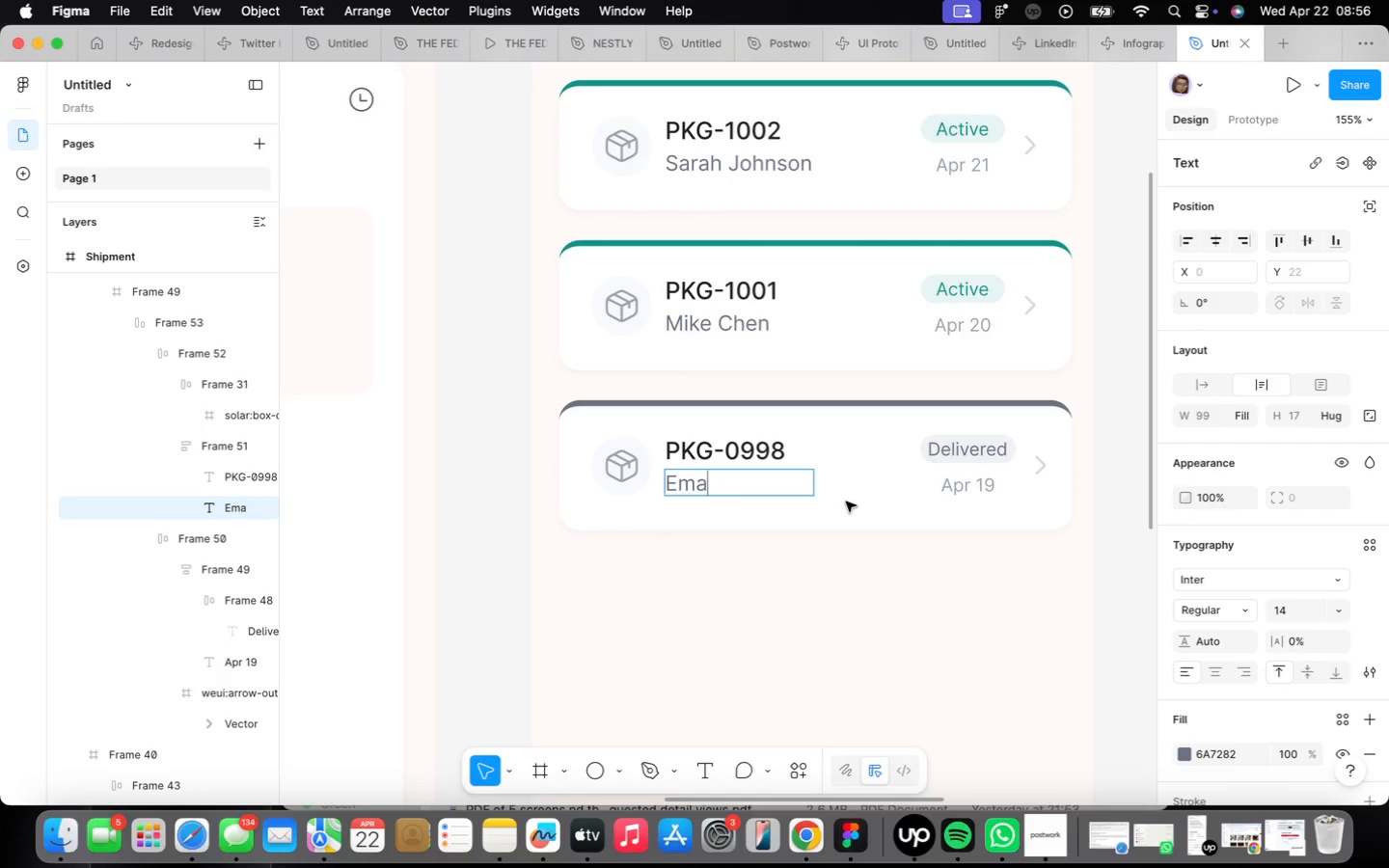 
key(Meta+Z)
 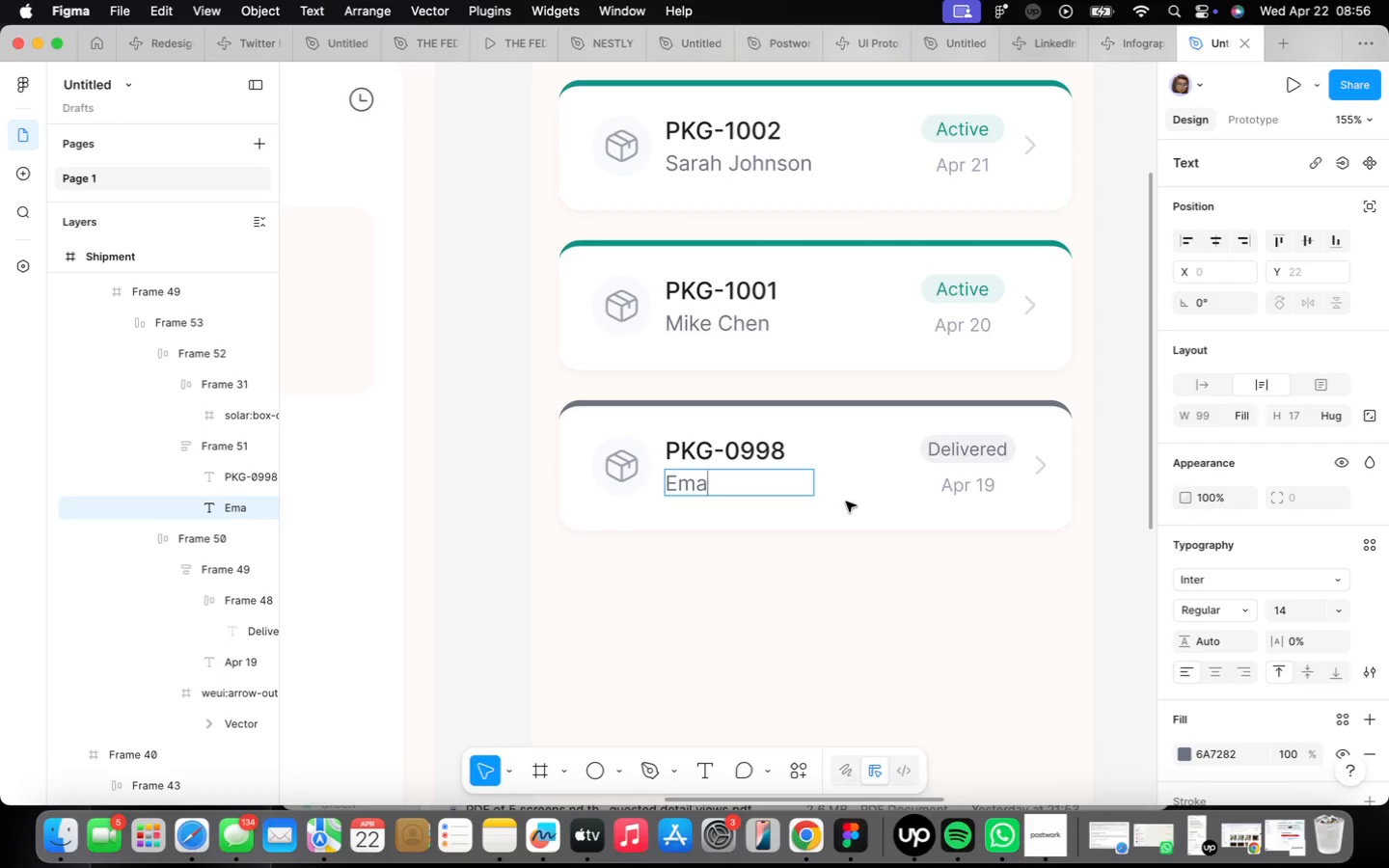 
key(Meta+CommandLeft)
 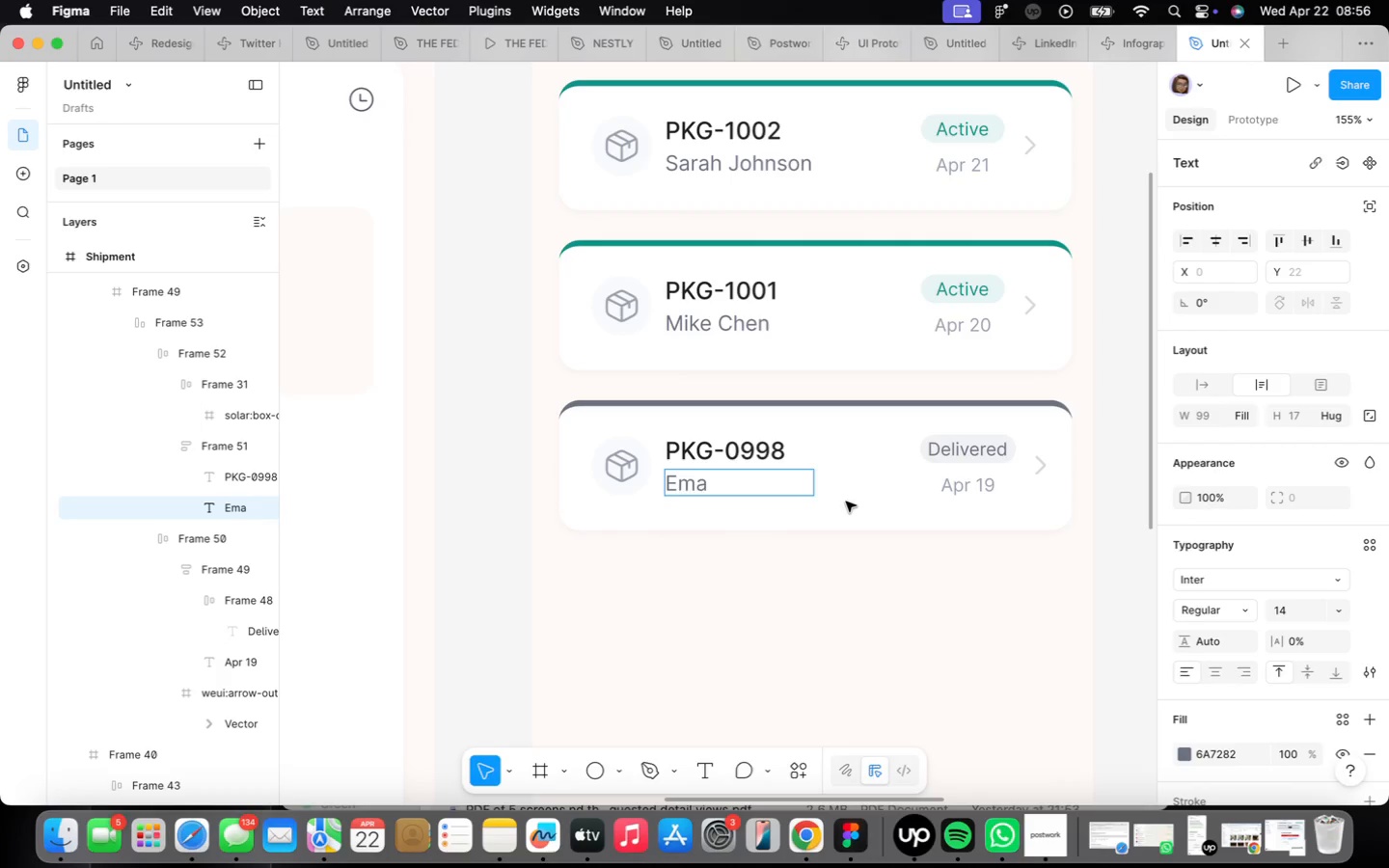 
key(Meta+Z)
 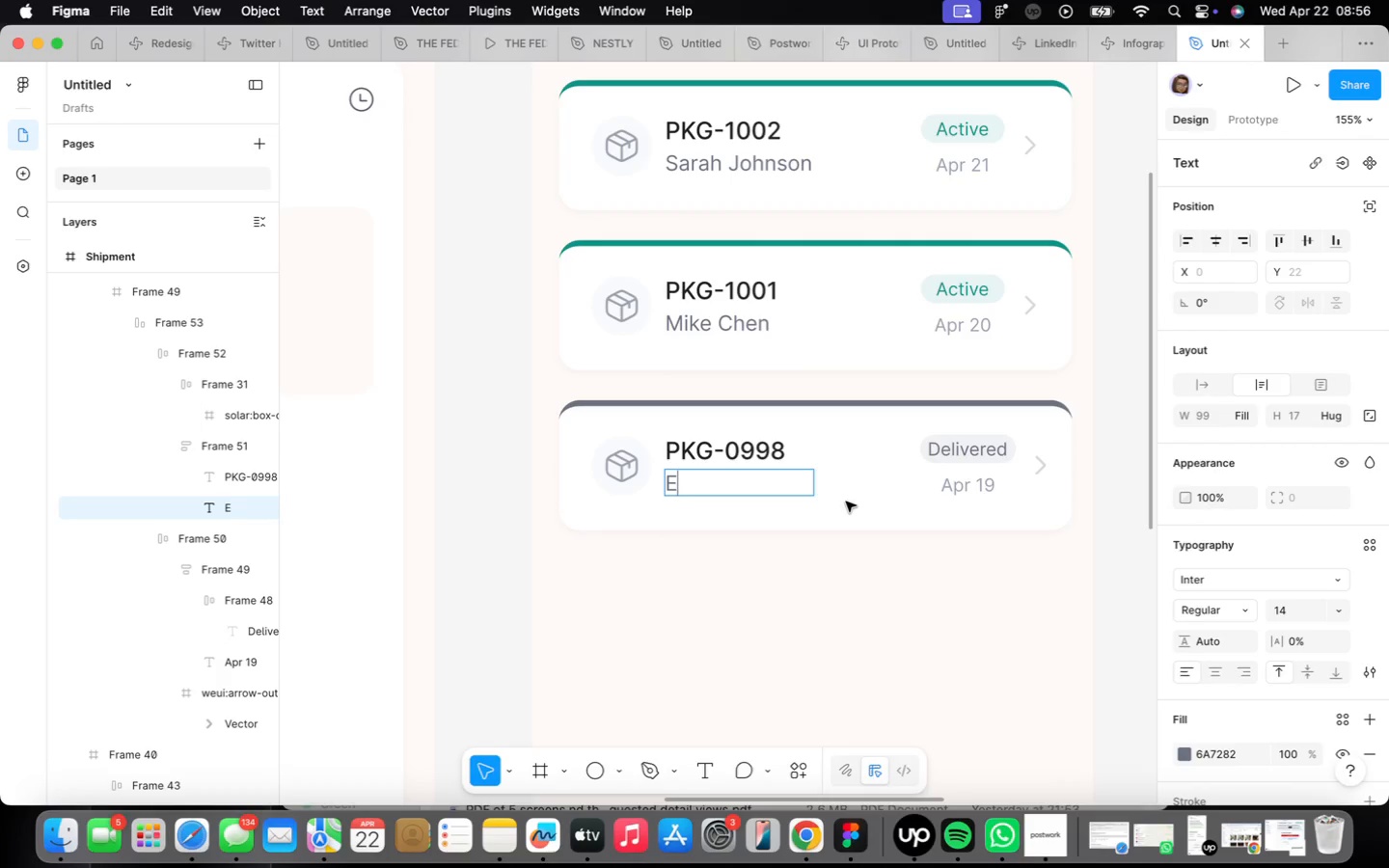 
key(Meta+CommandLeft)
 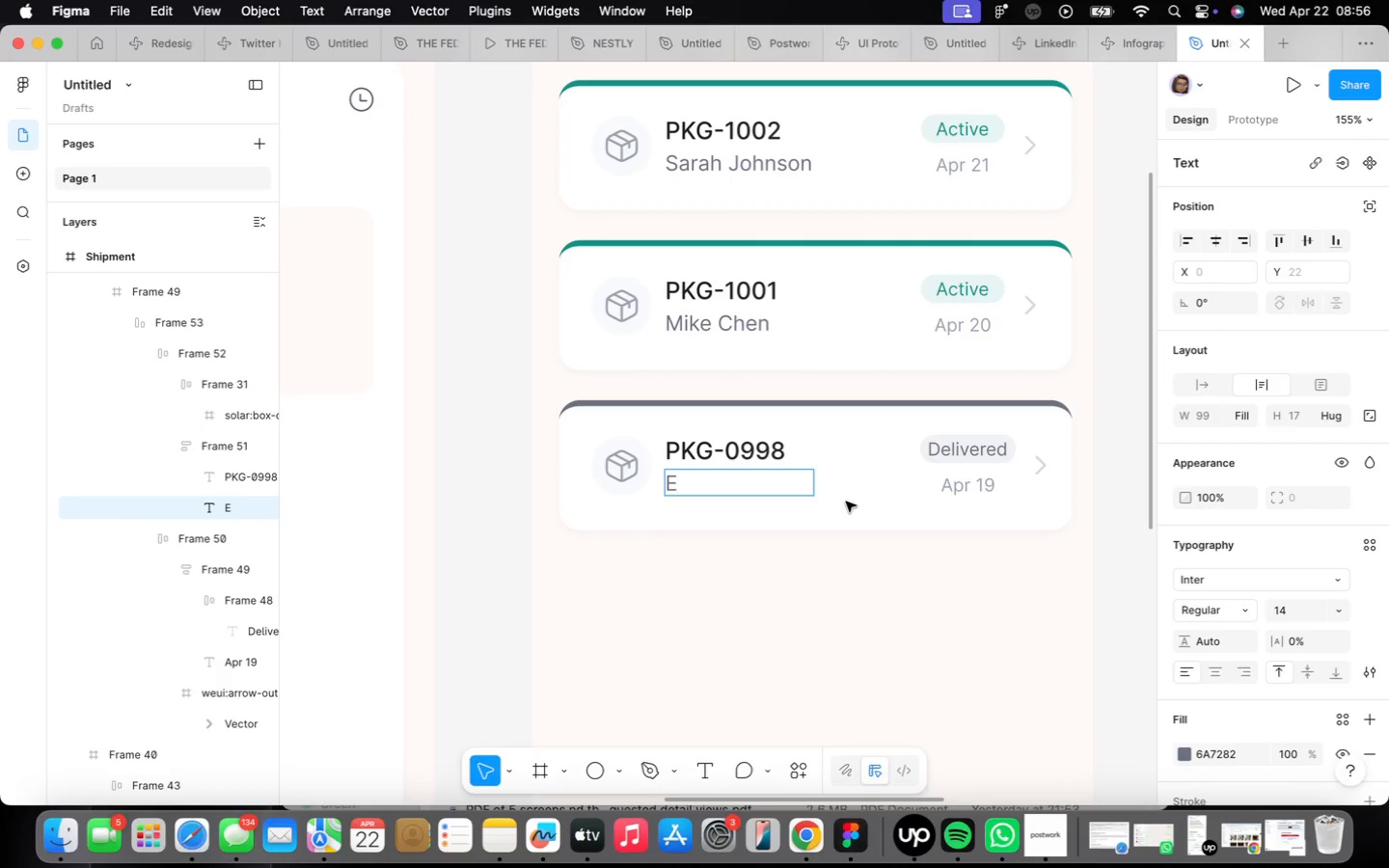 
key(Meta+Z)
 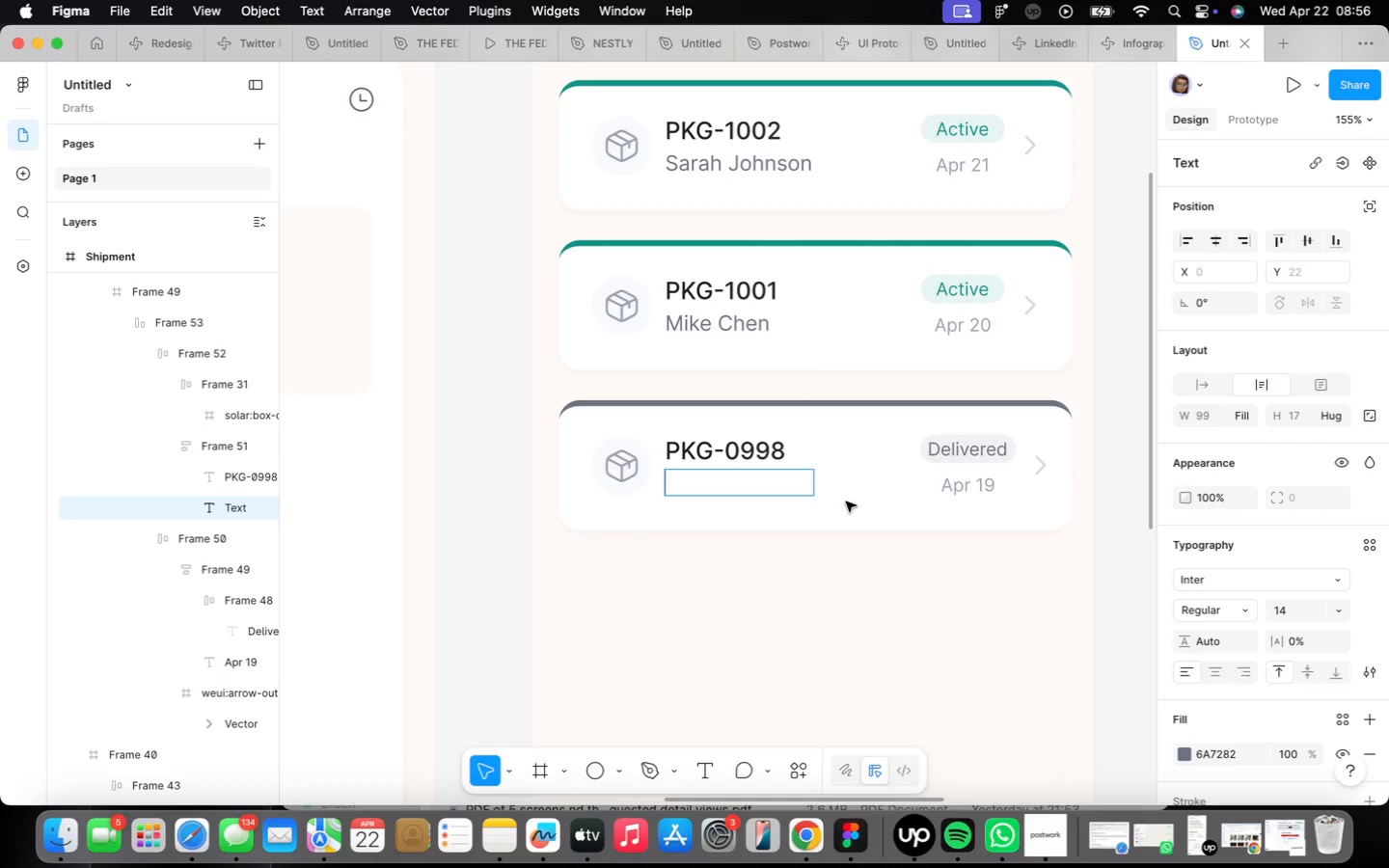 
key(Meta+CommandLeft)
 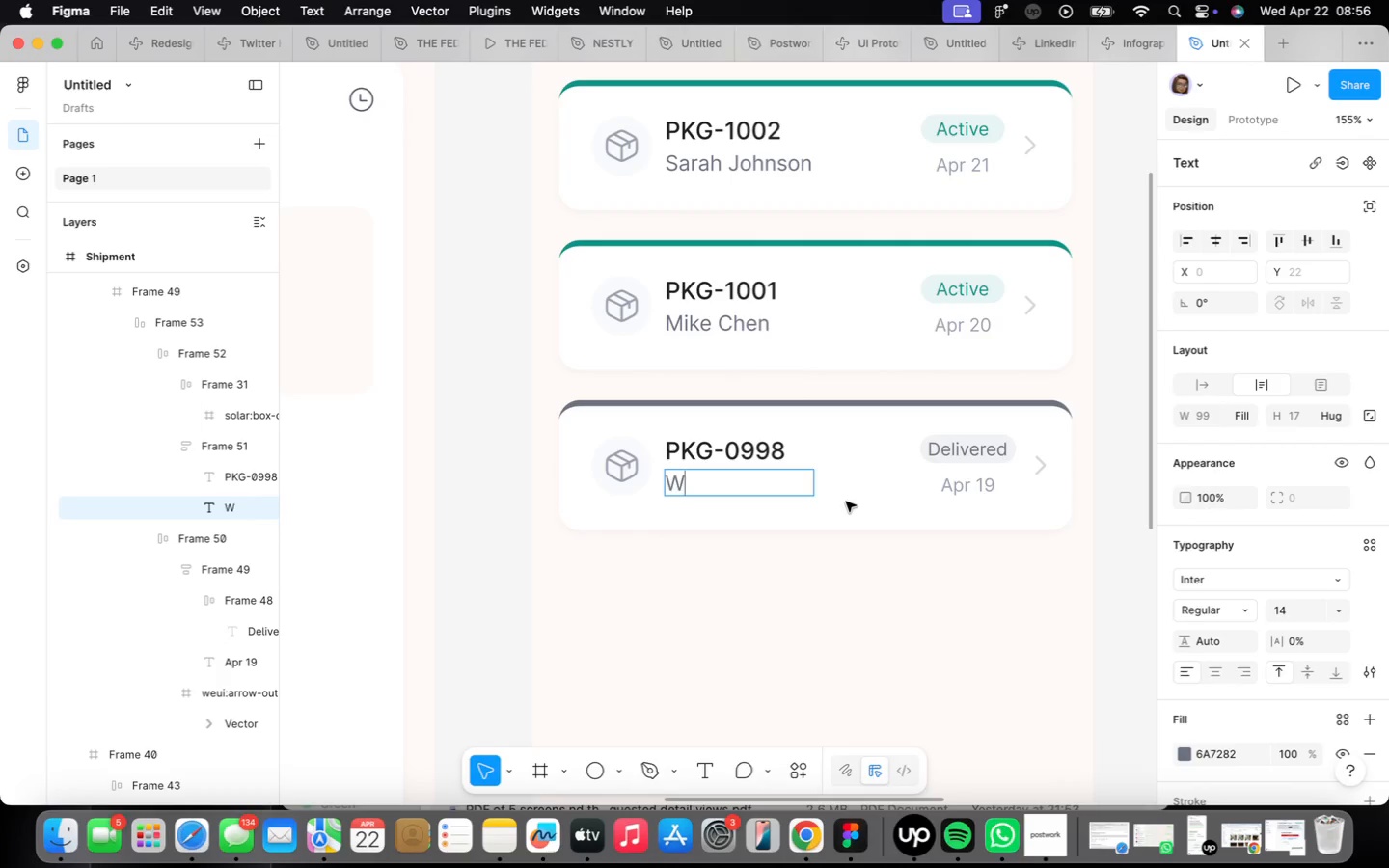 
key(Meta+Z)
 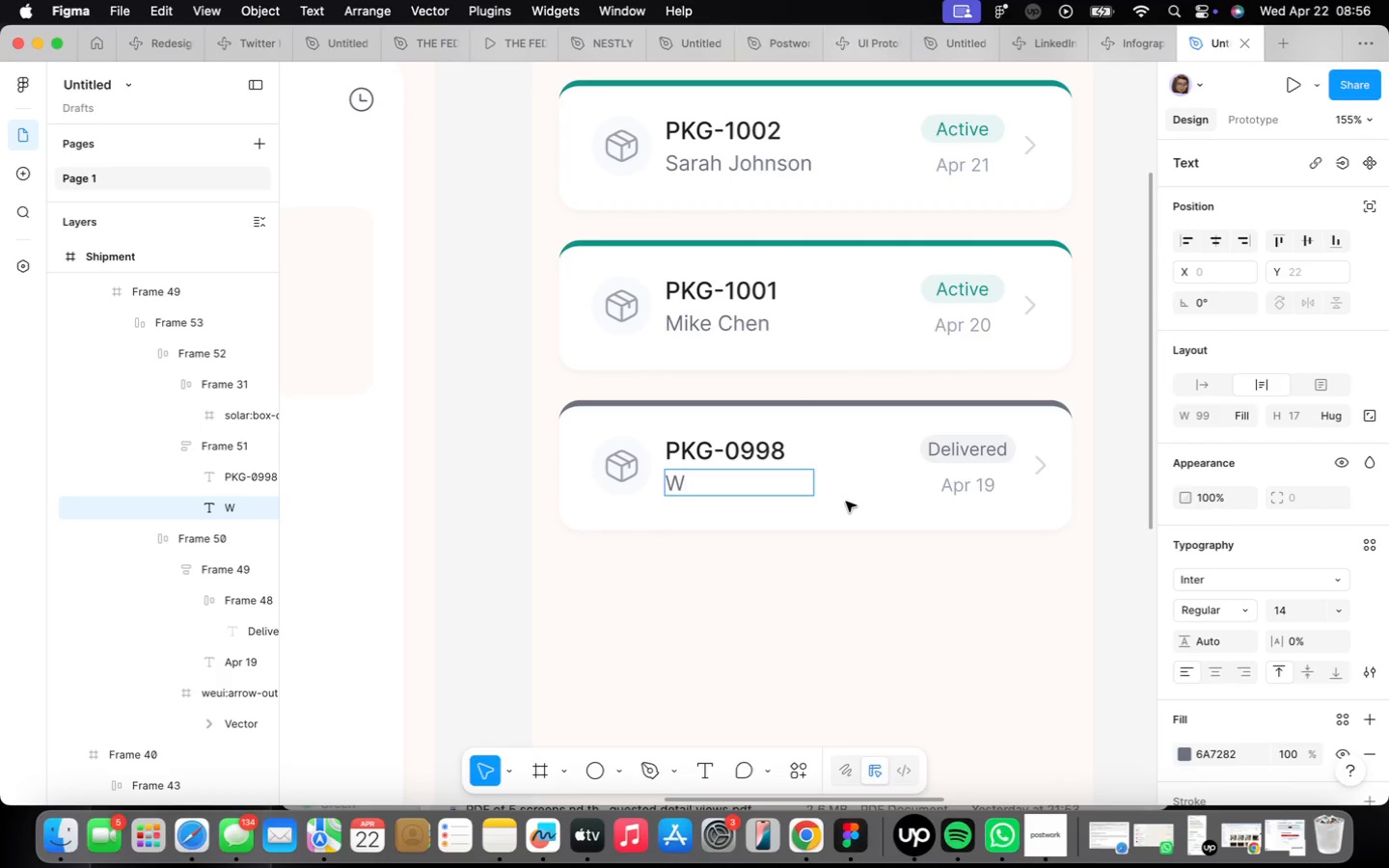 
key(Meta+CommandLeft)
 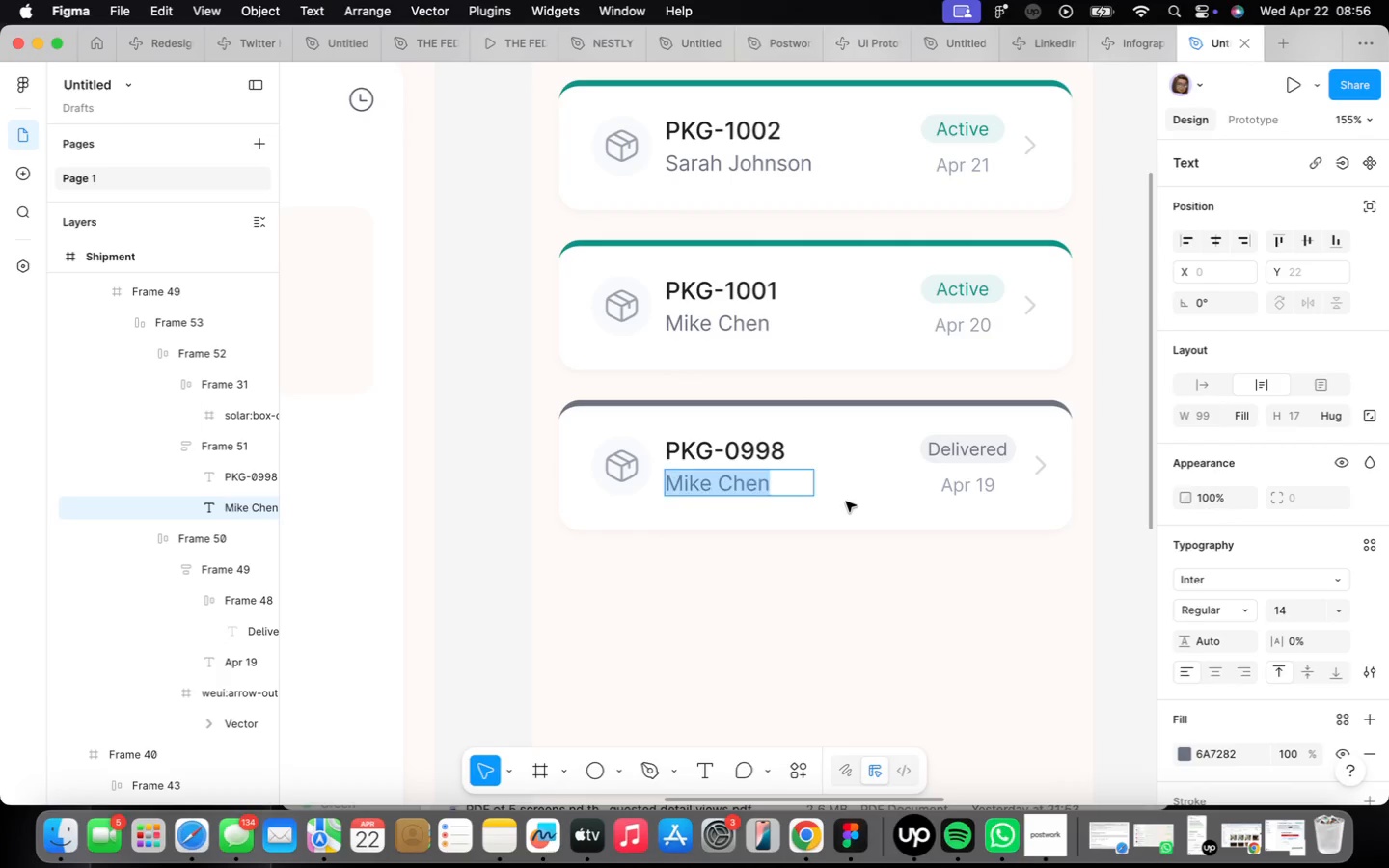 
key(Meta+Z)
 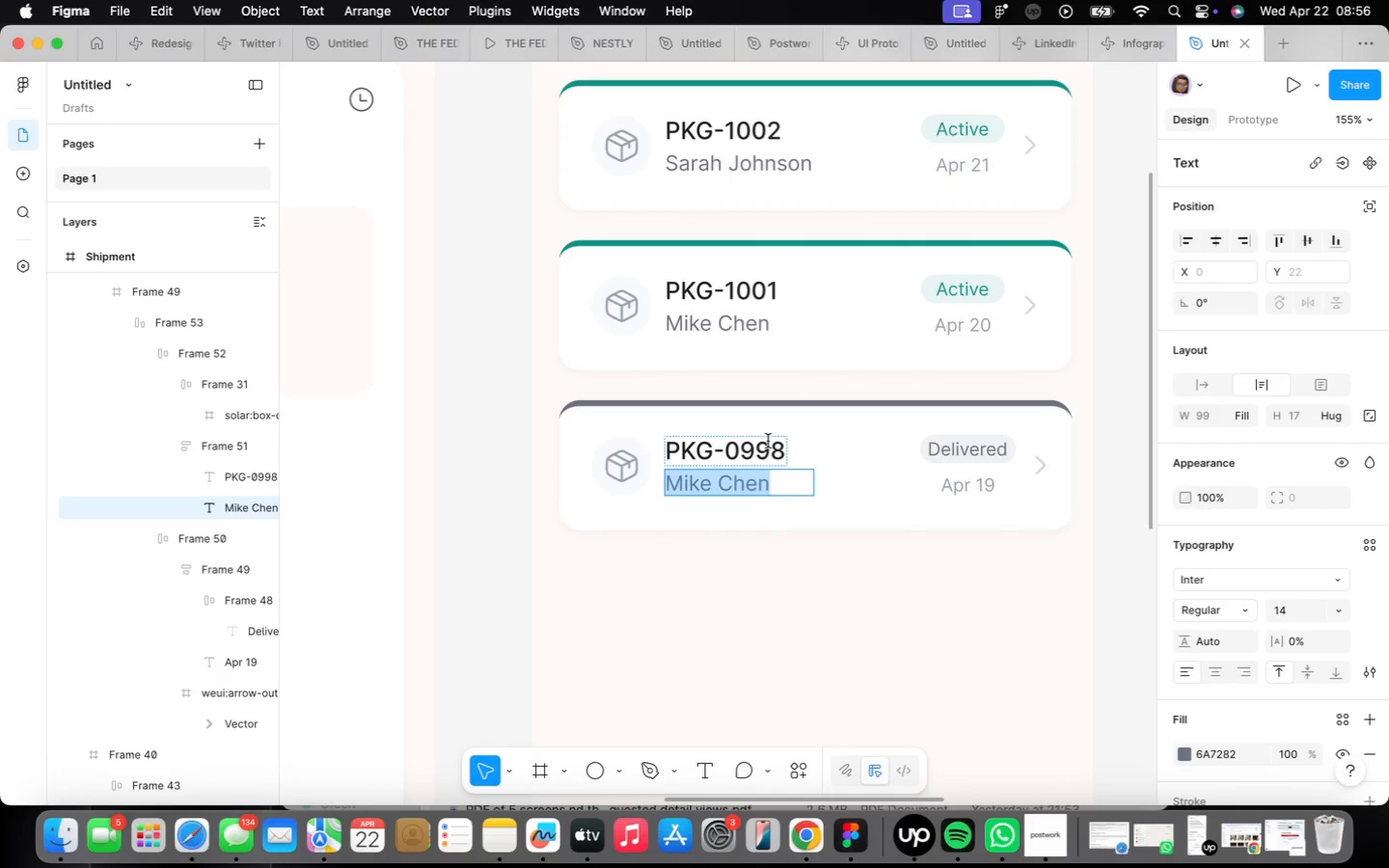 
wait(5.41)
 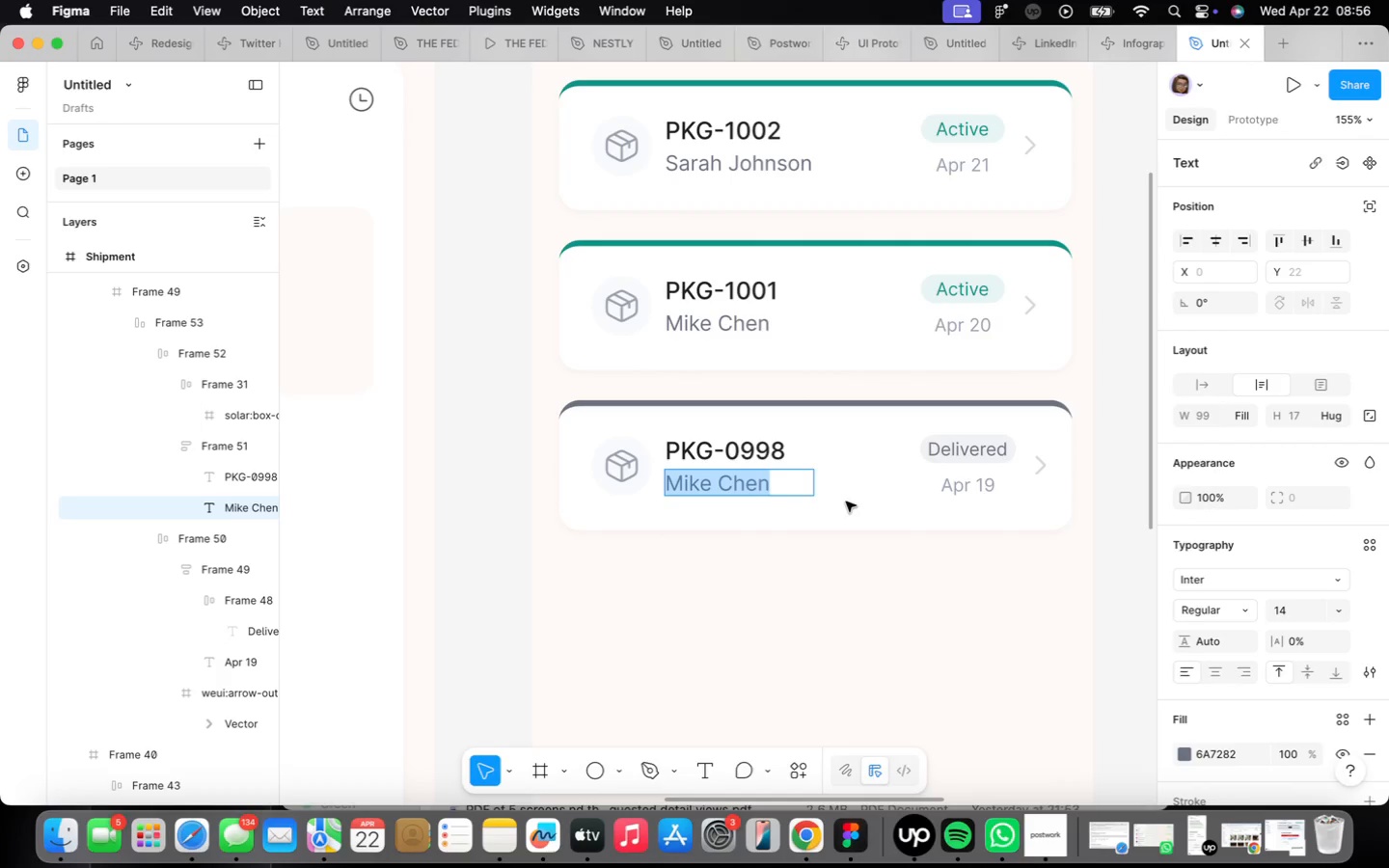 
left_click_drag(start_coordinate=[780, 445], to_coordinate=[731, 444])
 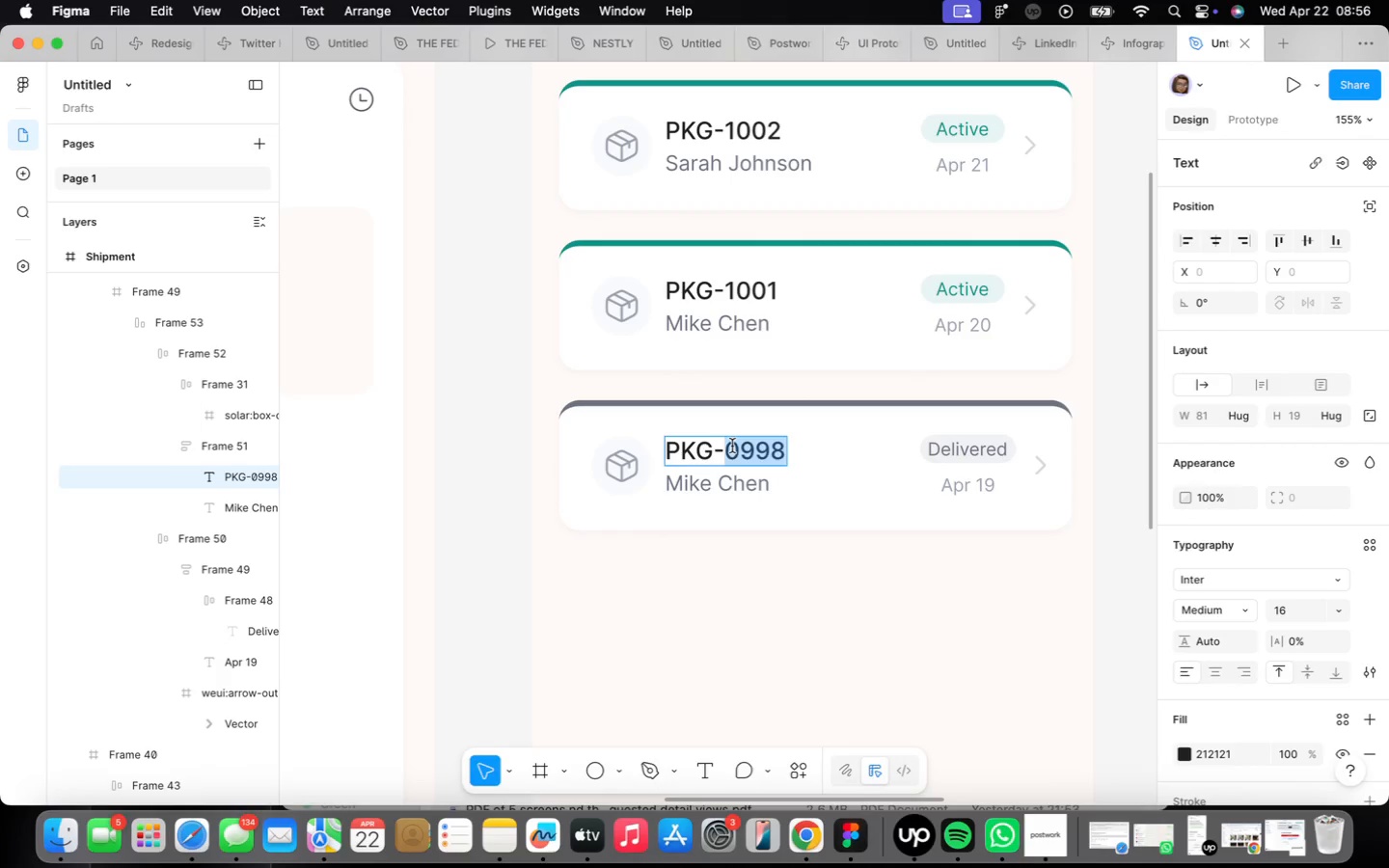 
type(1001)
 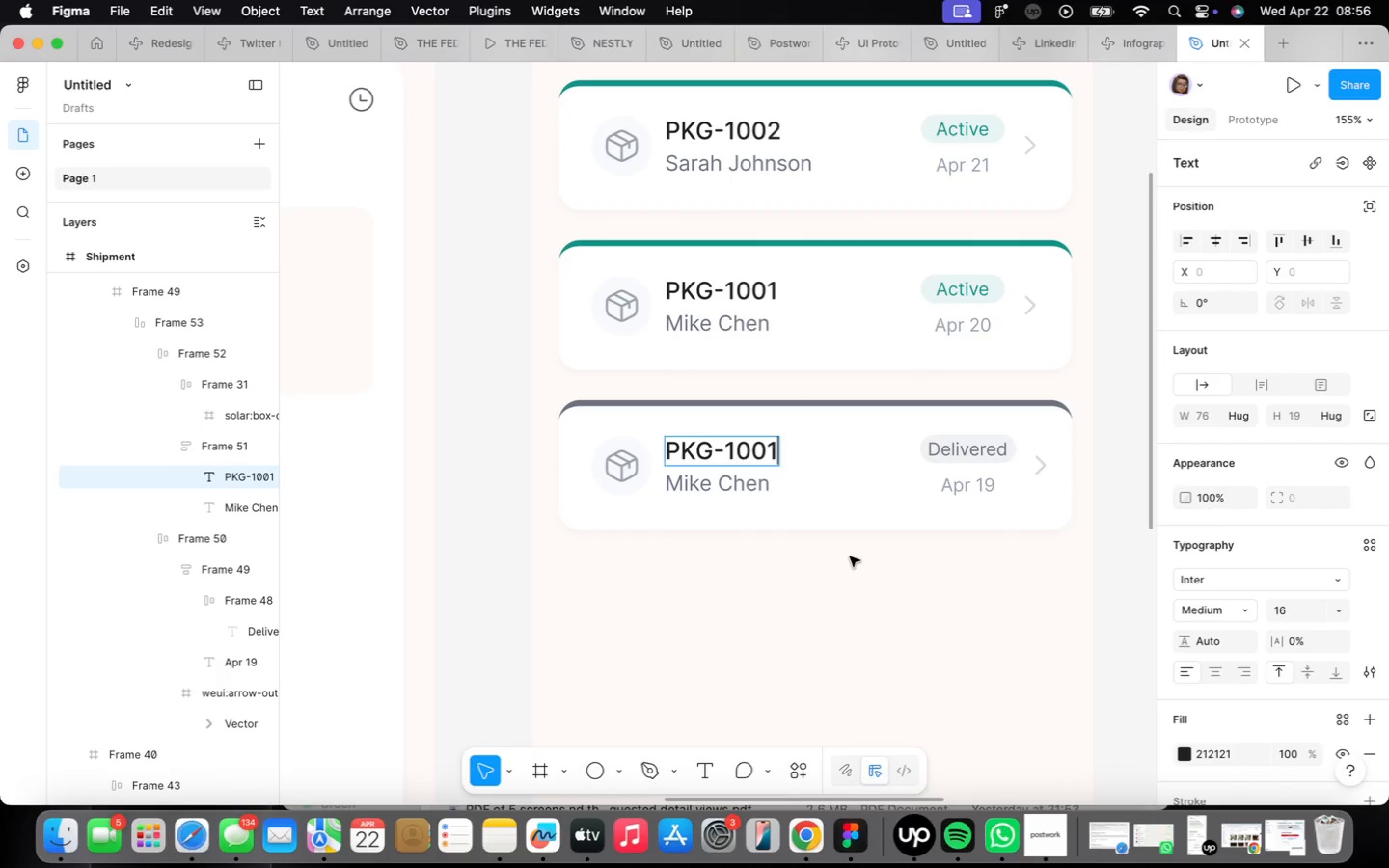 
scroll: coordinate [778, 598], scroll_direction: down, amount: 2.0
 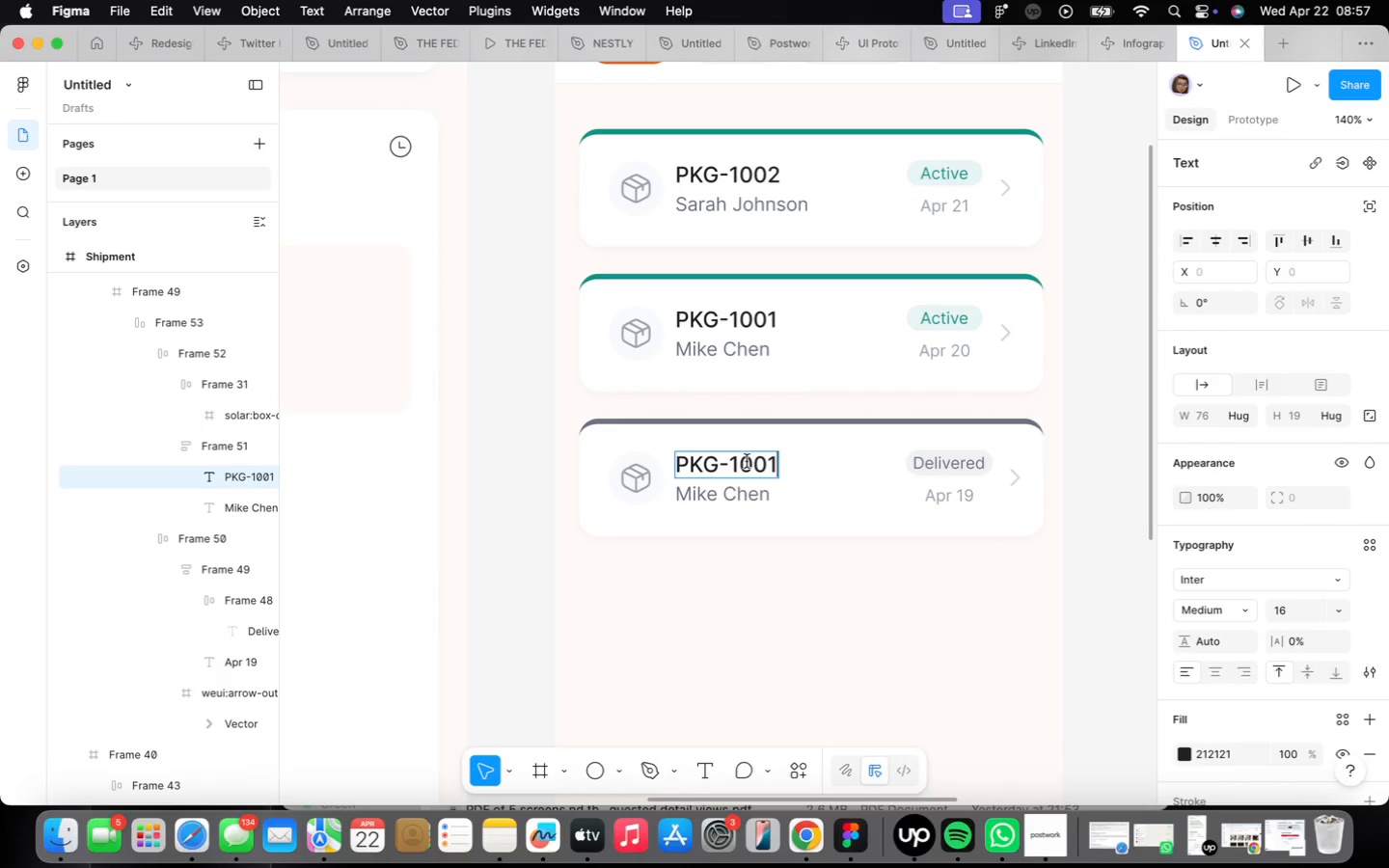 
left_click_drag(start_coordinate=[735, 462], to_coordinate=[782, 468])
 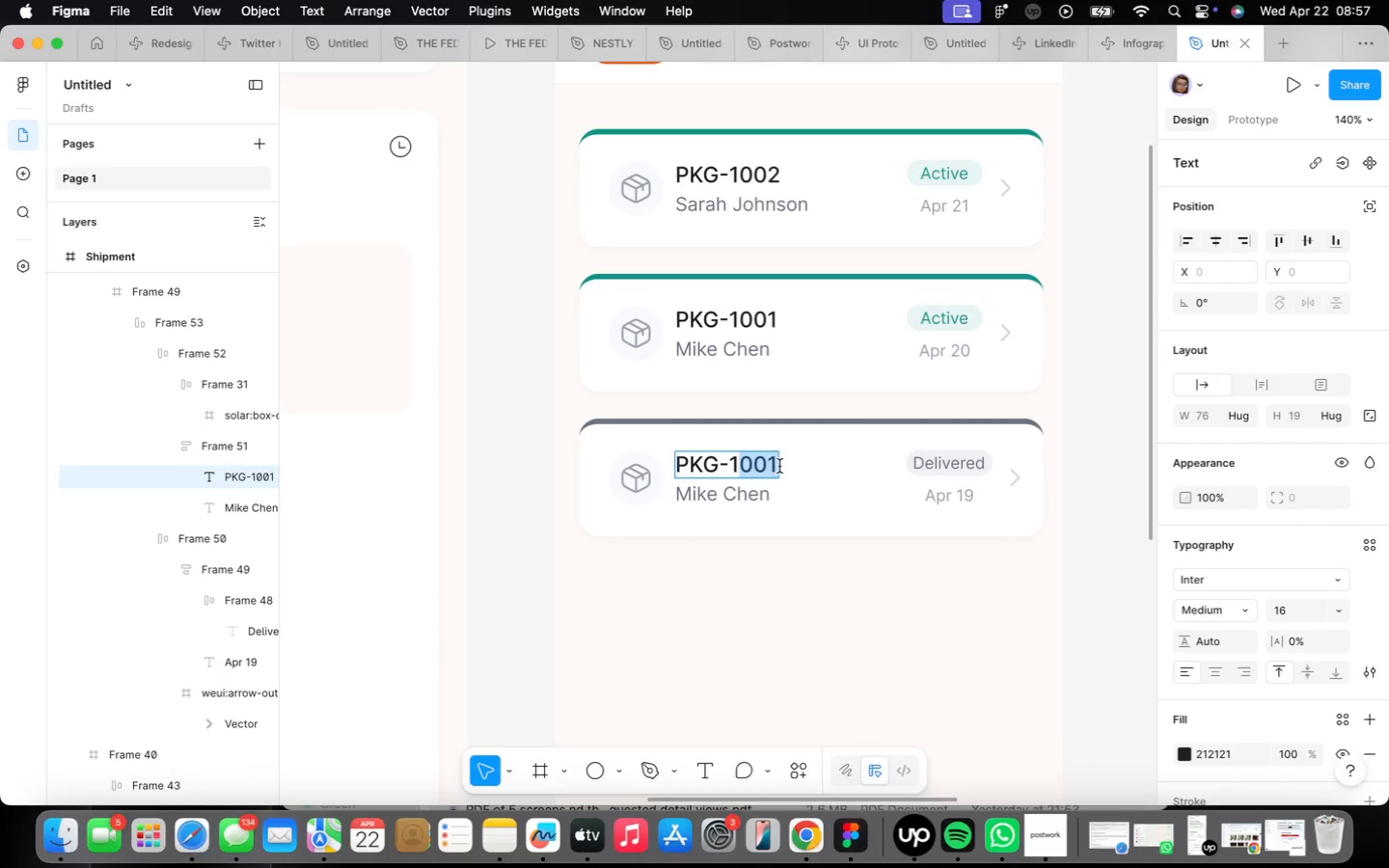 
key(Backspace)
key(Backspace)
type(0998)
 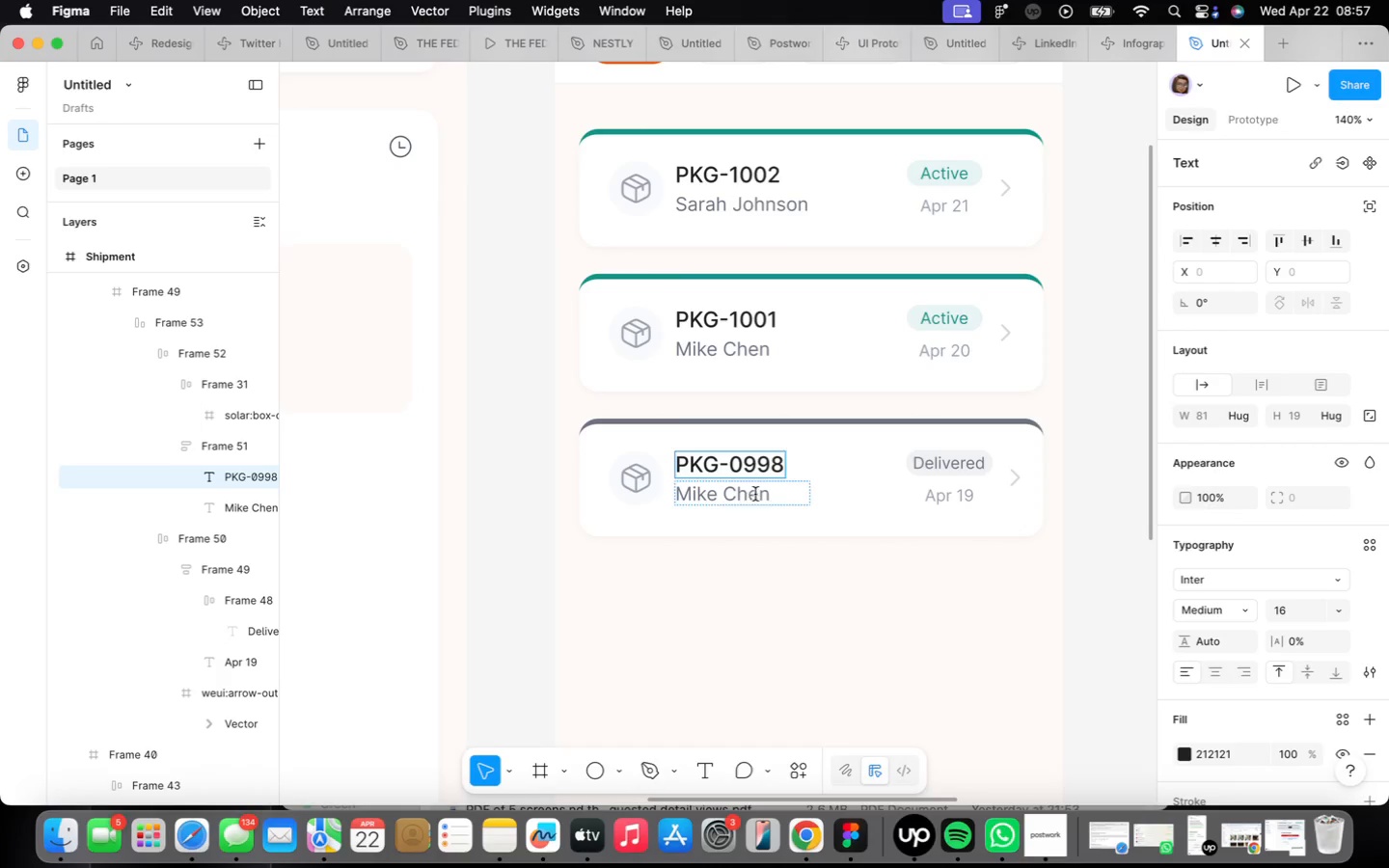 
double_click([757, 491])
 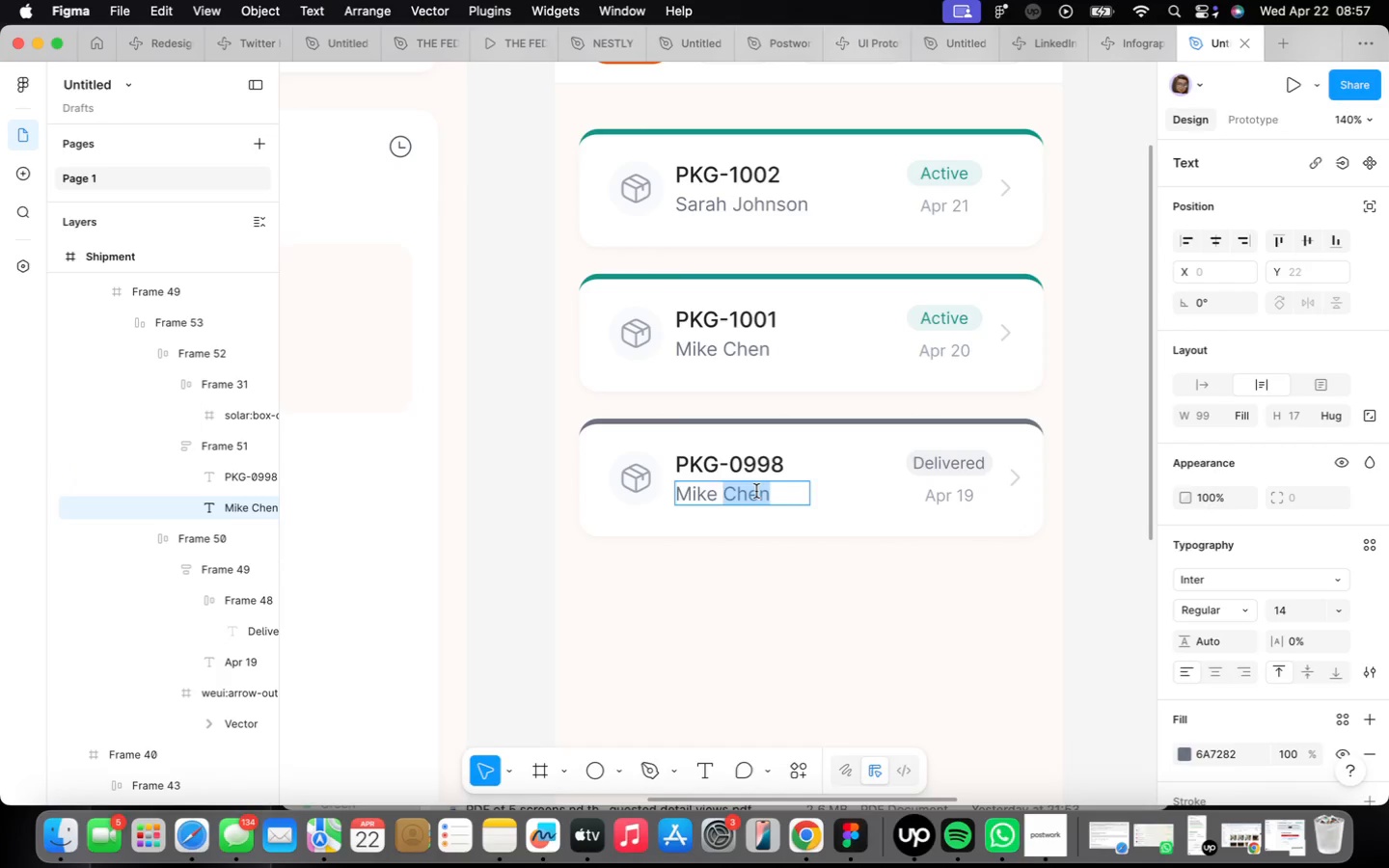 
triple_click([756, 491])
 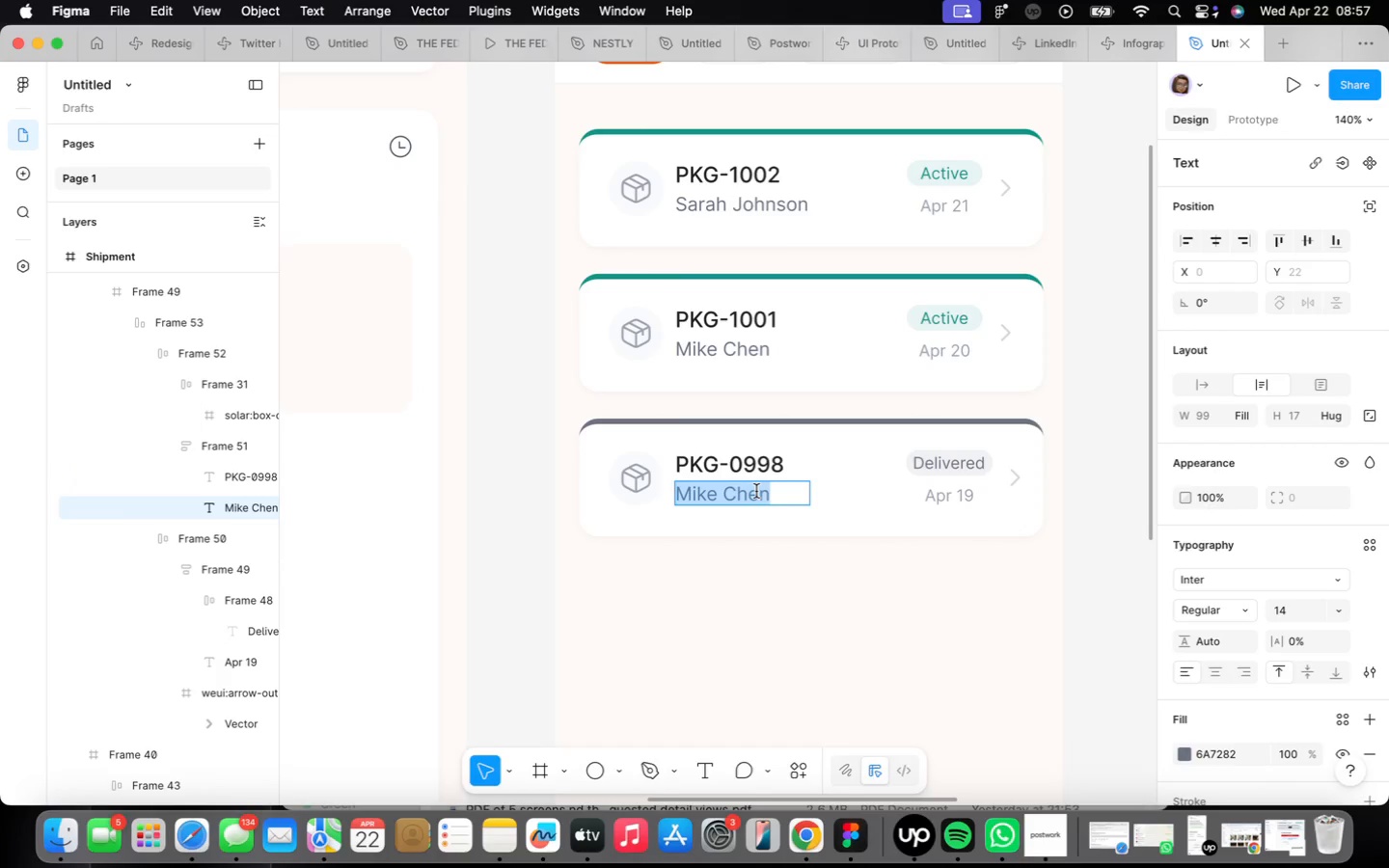 
type(Emma Davis)
 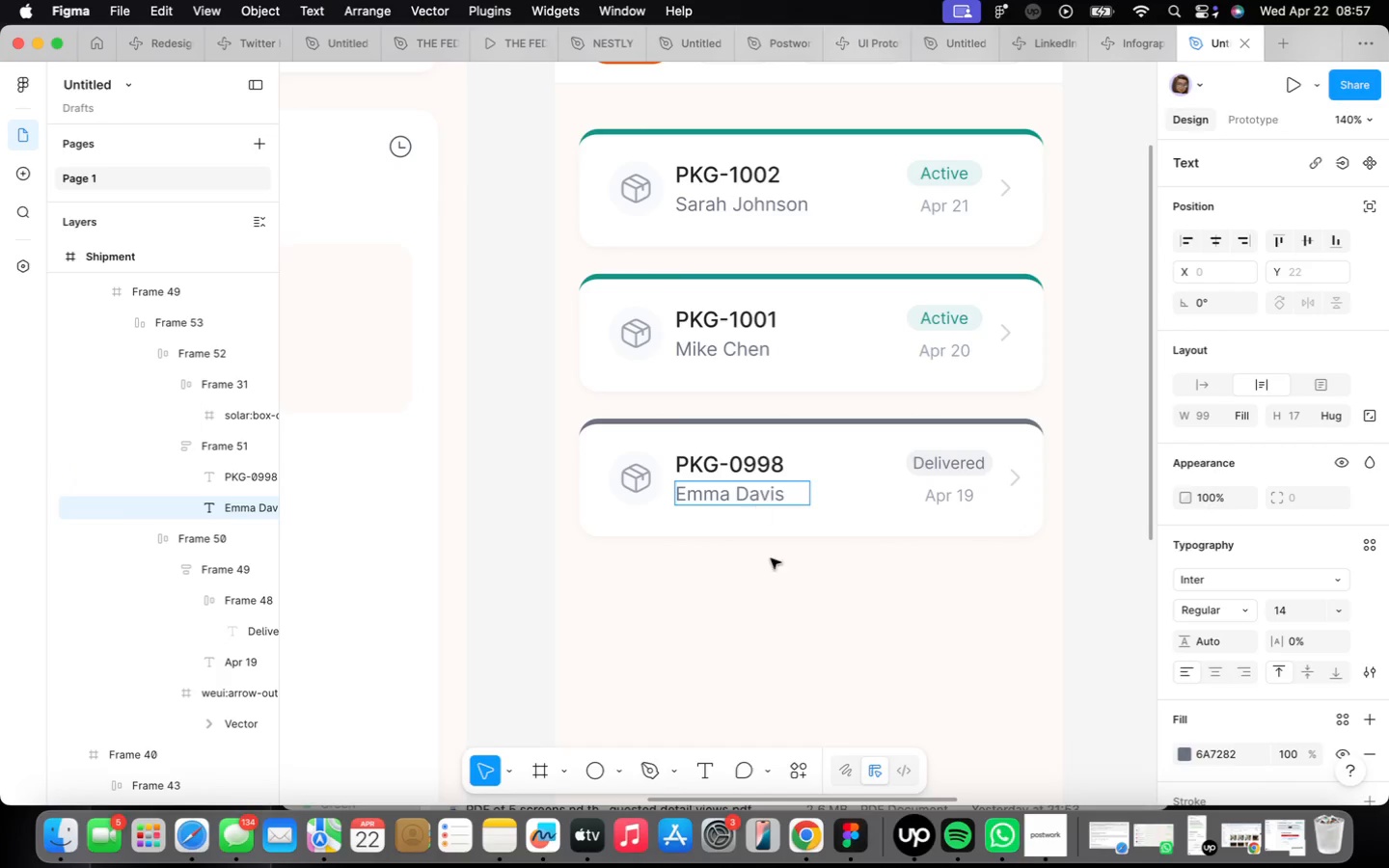 
left_click([817, 643])
 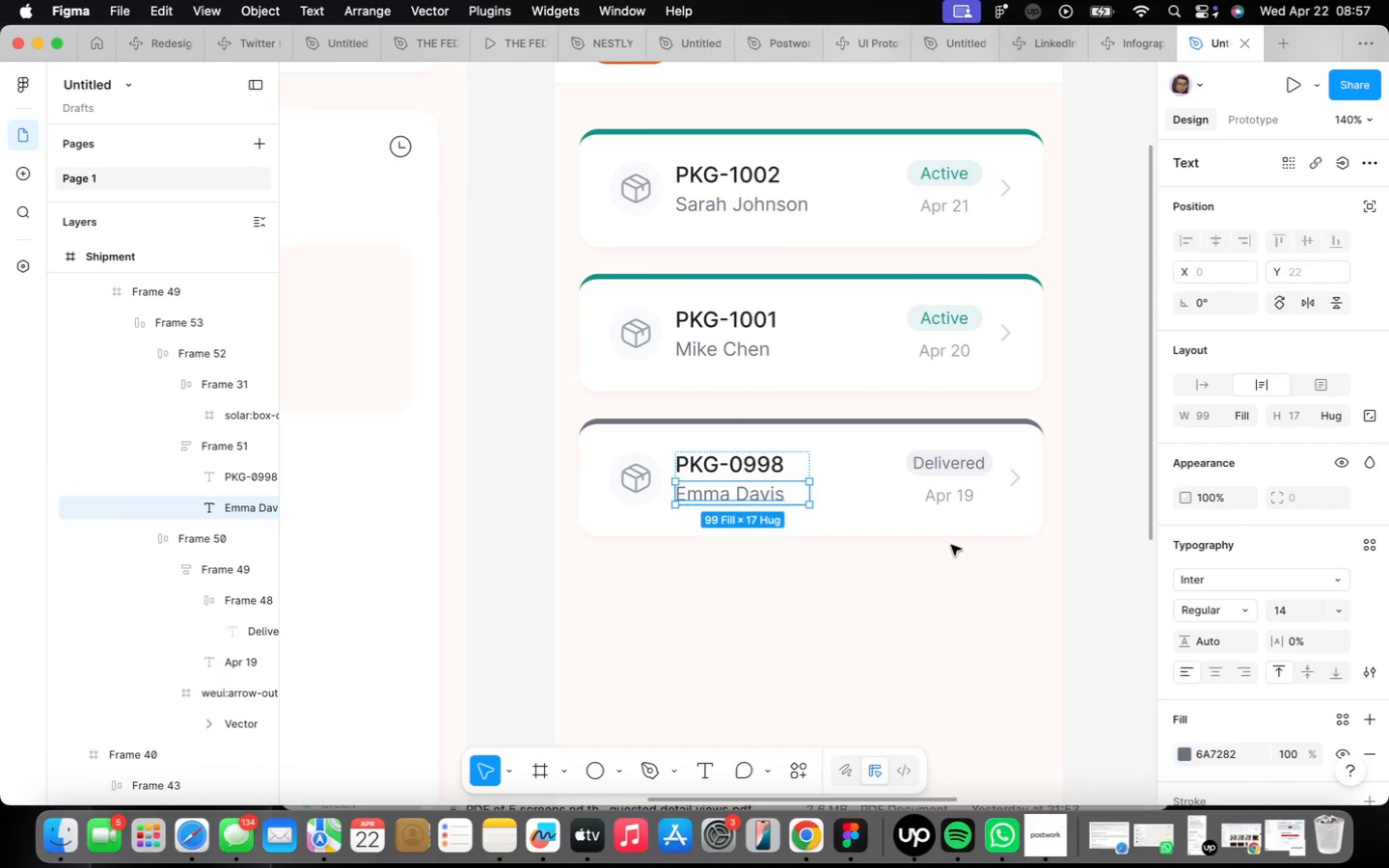 
left_click([930, 522])
 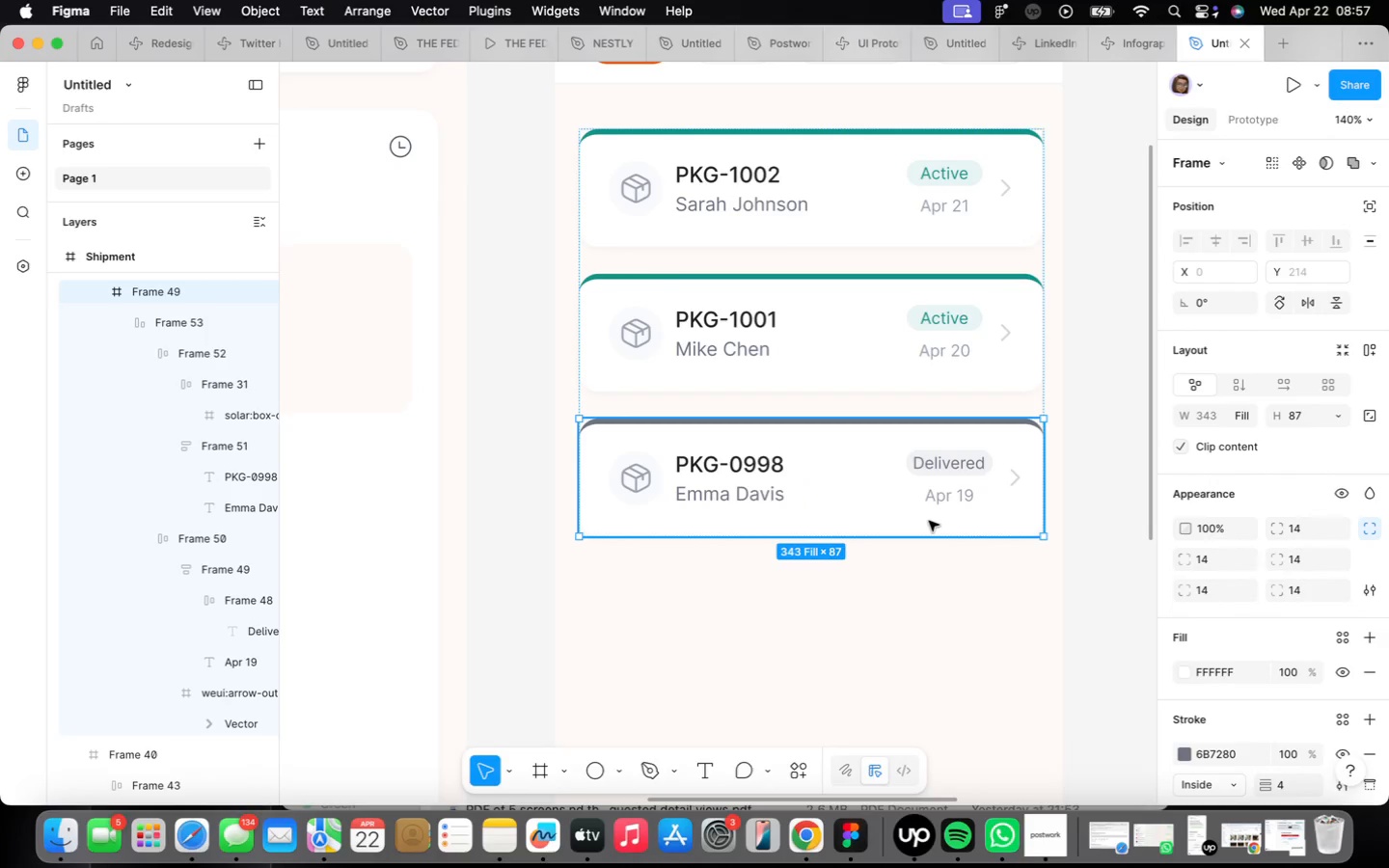 
key(Meta+CommandLeft)
 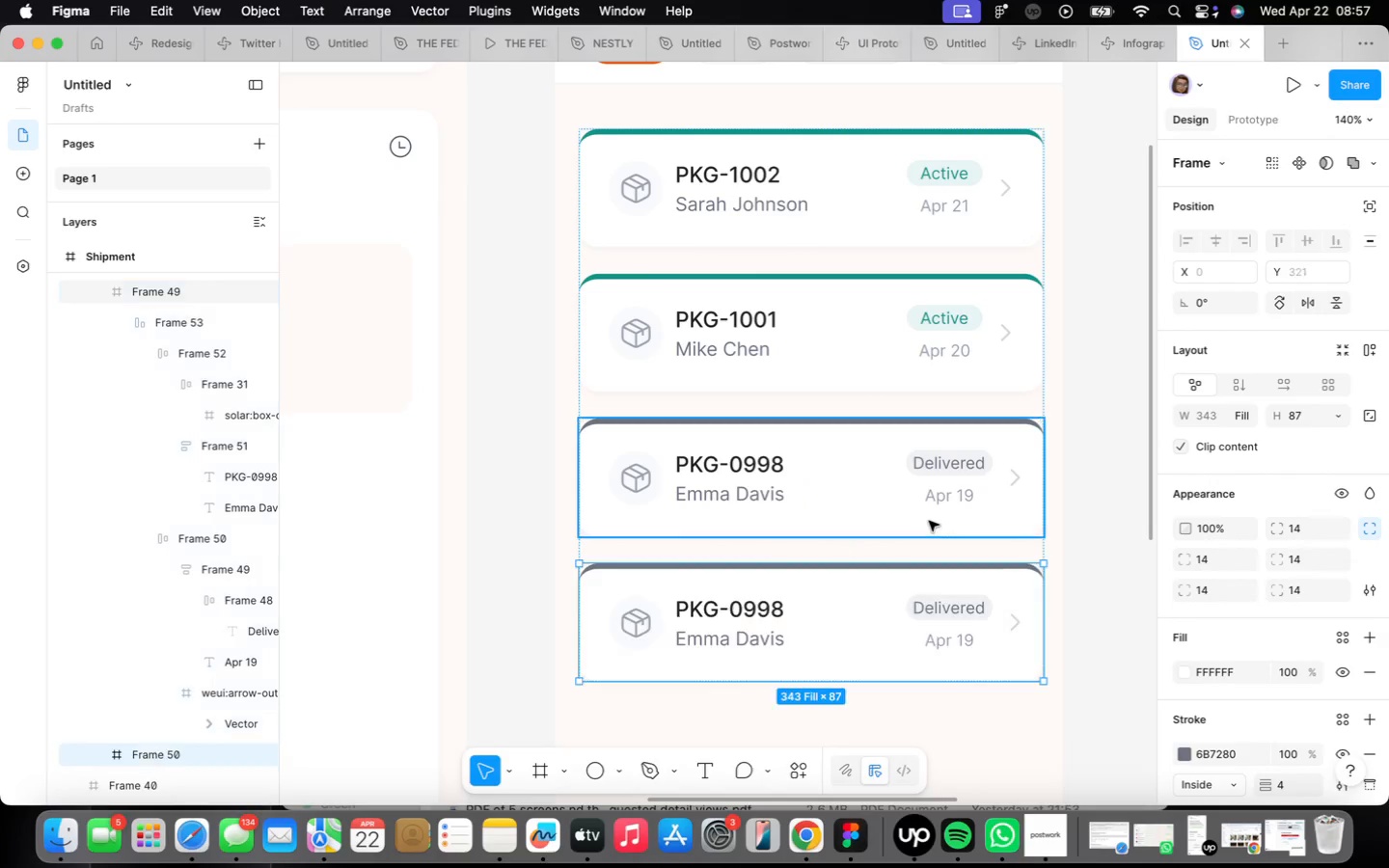 
key(Meta+D)
 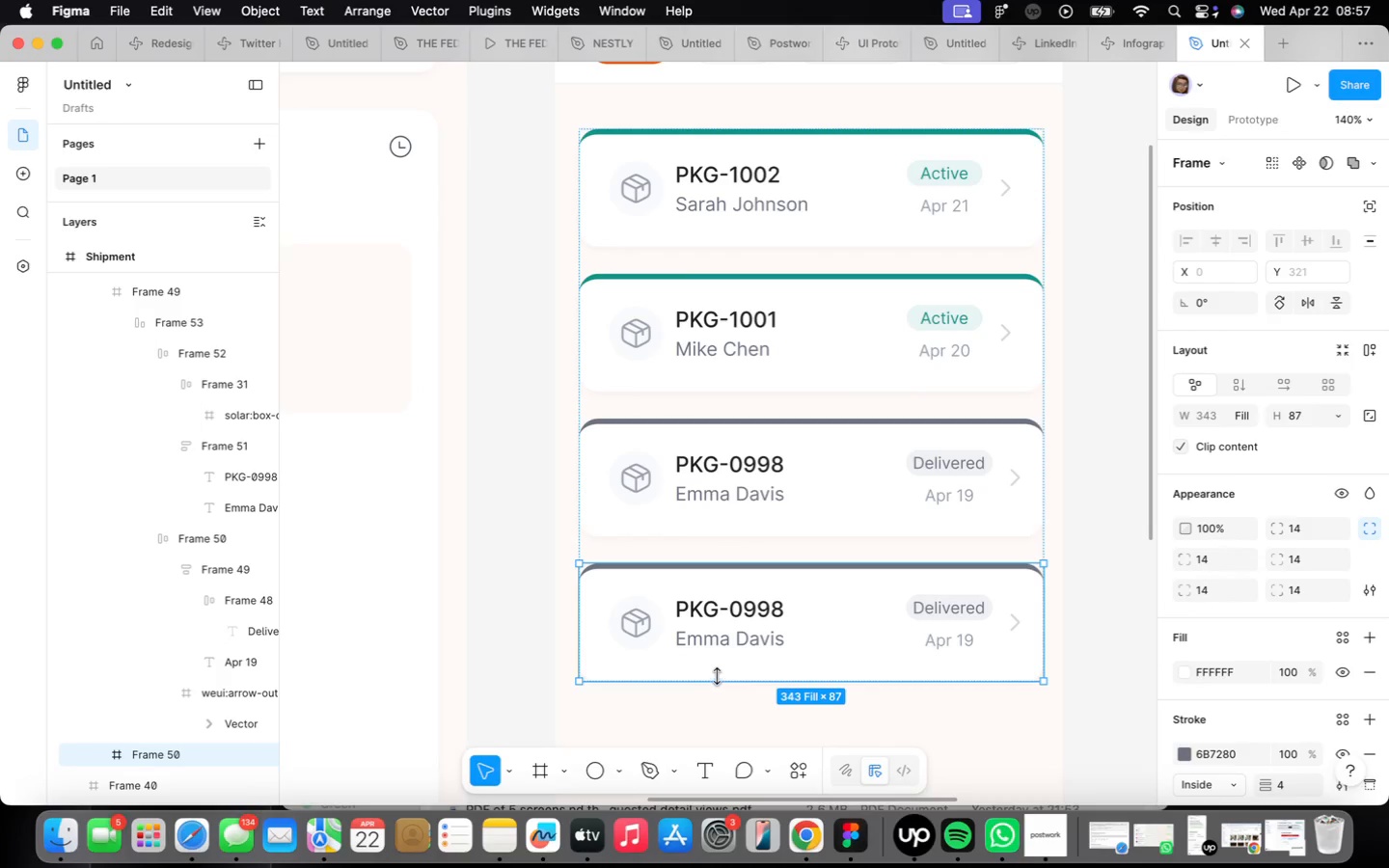 
double_click([718, 641])
 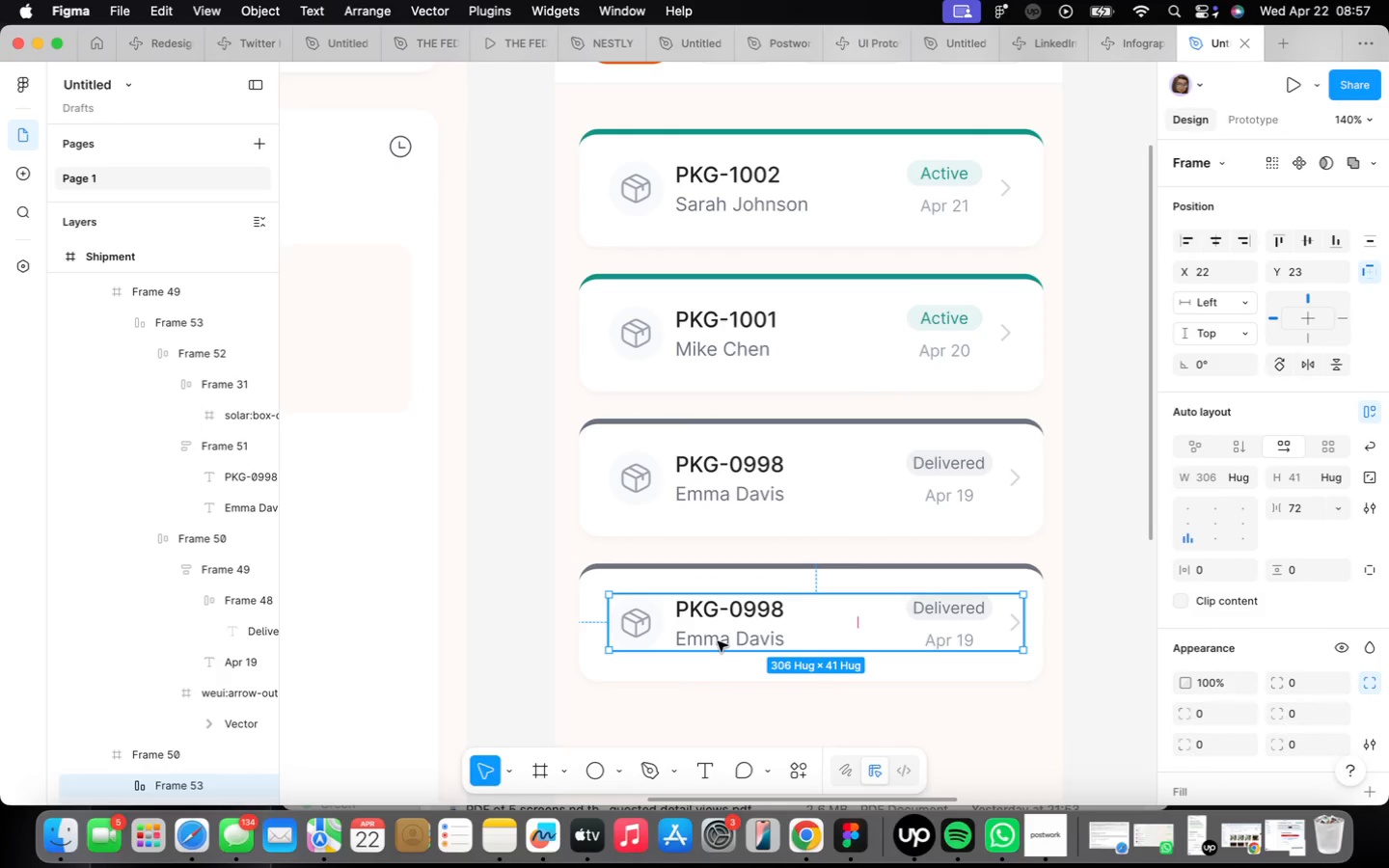 
double_click([718, 641])
 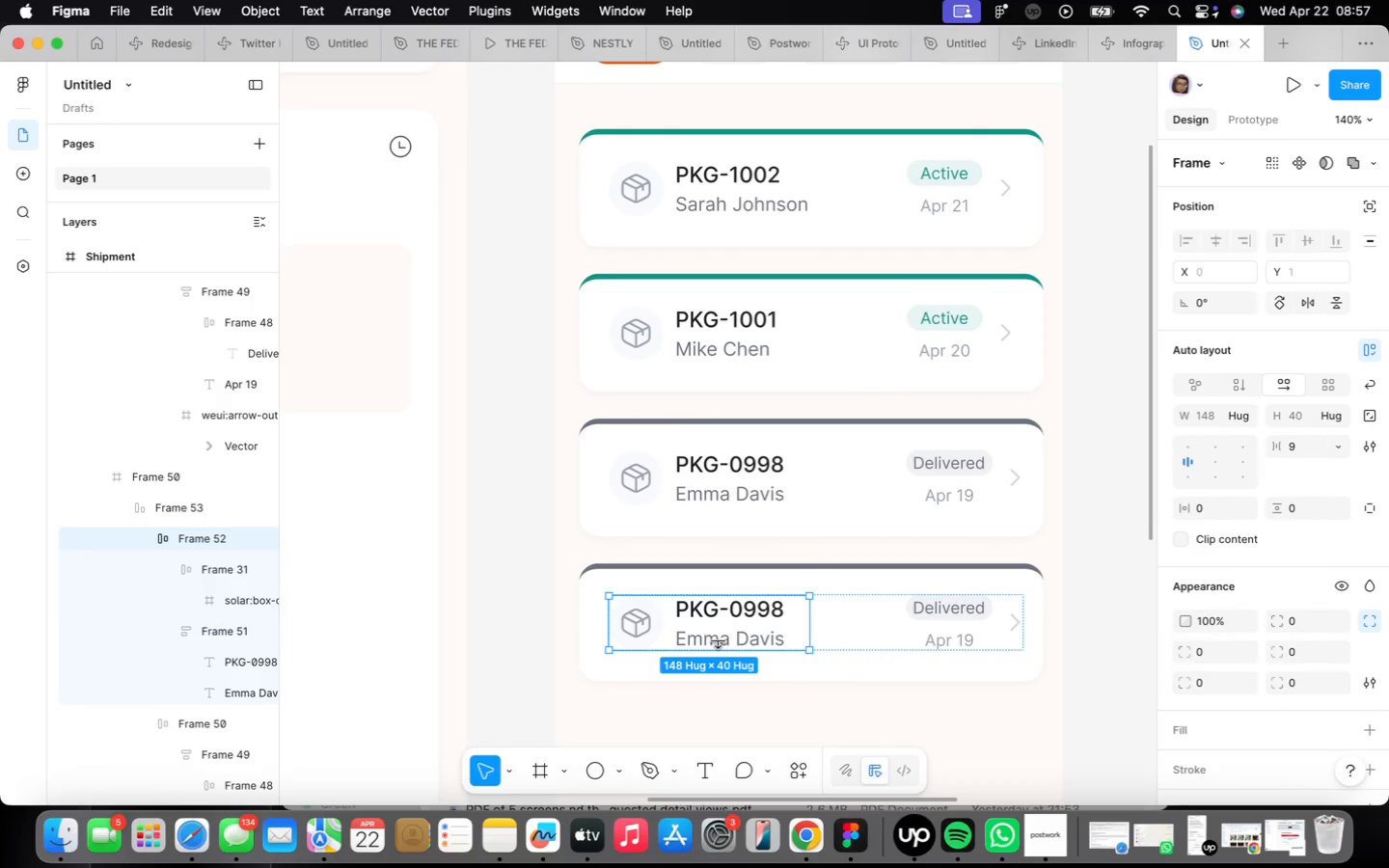 
triple_click([718, 641])
 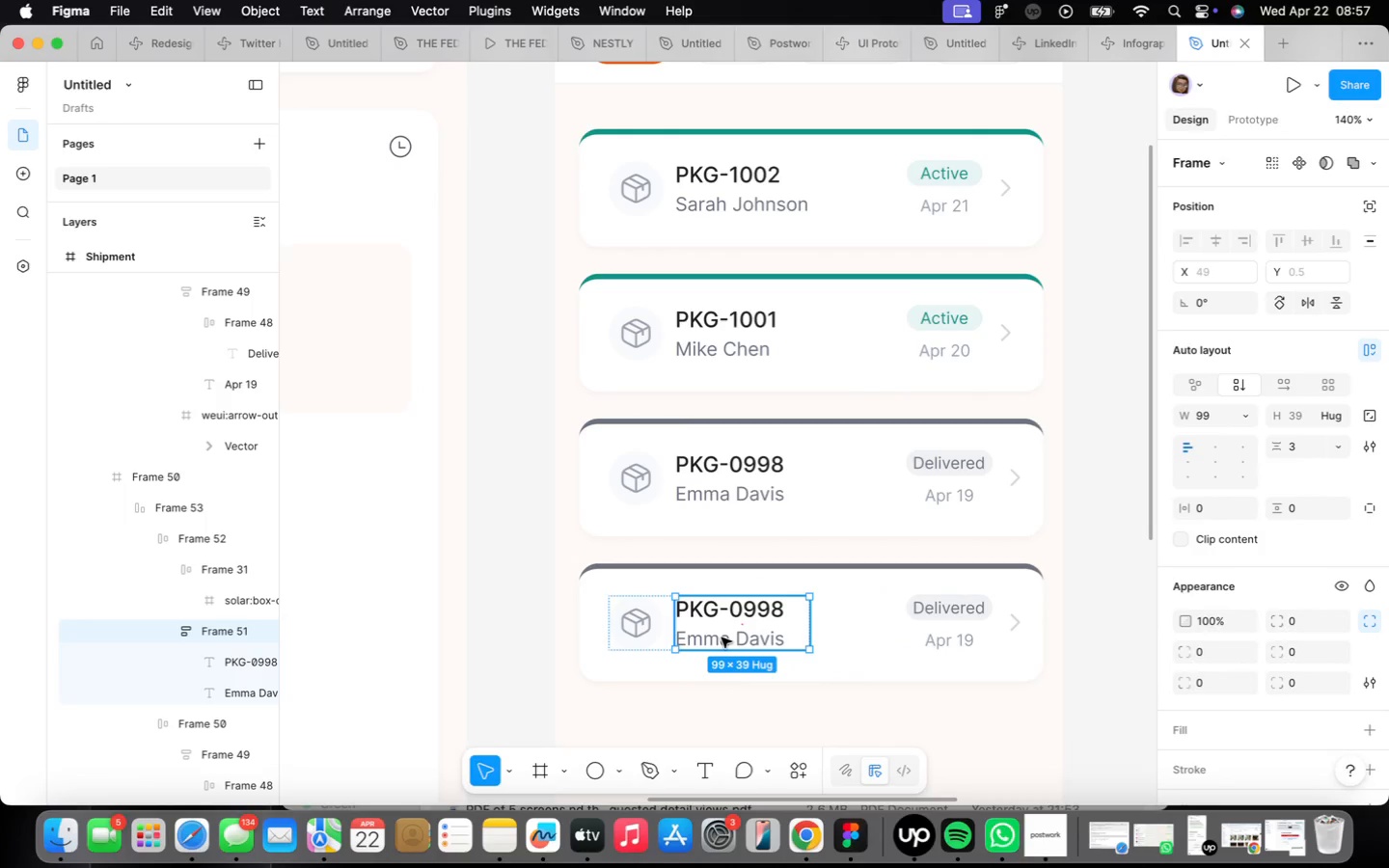 
left_click([722, 637])
 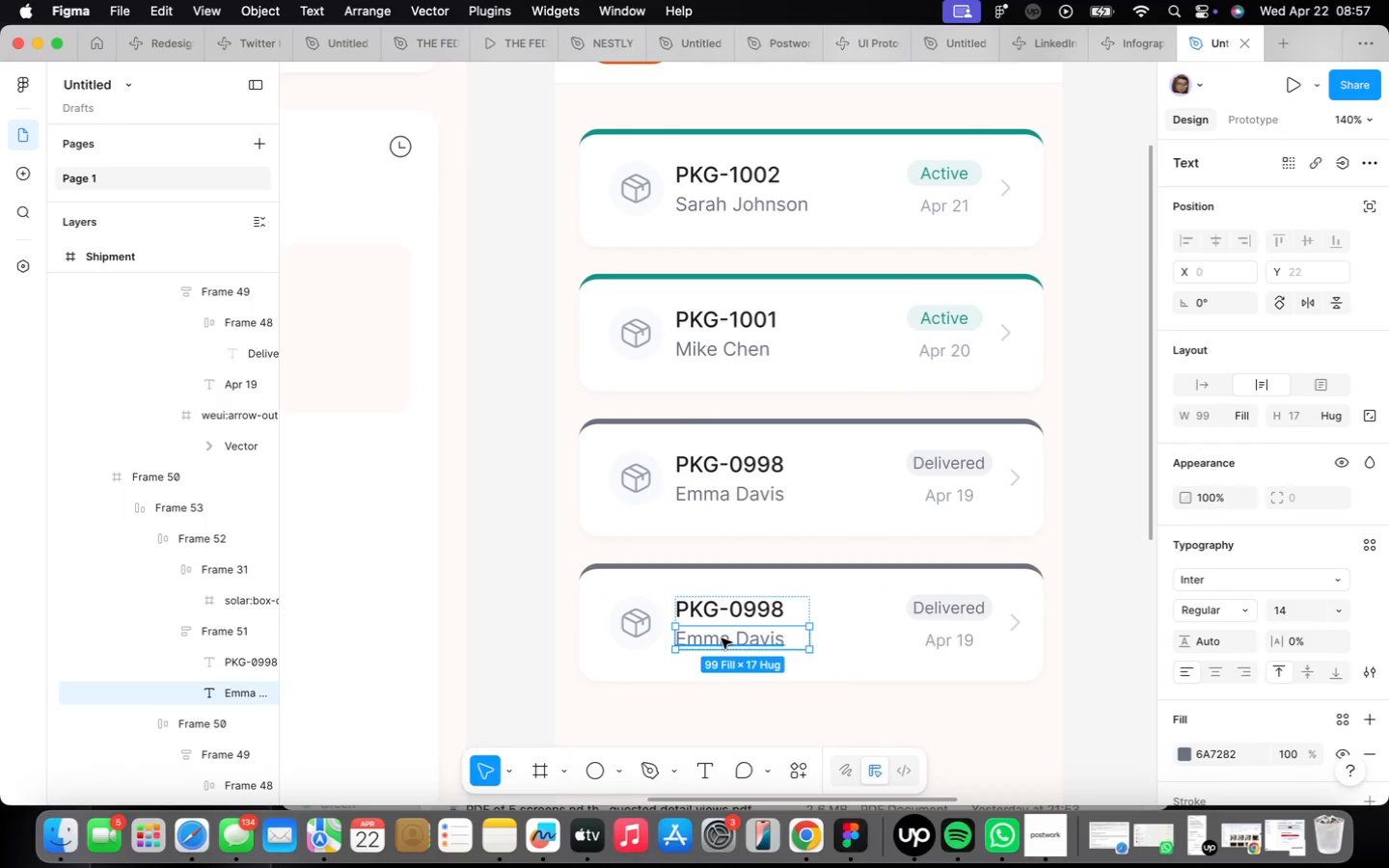 
triple_click([722, 638])
 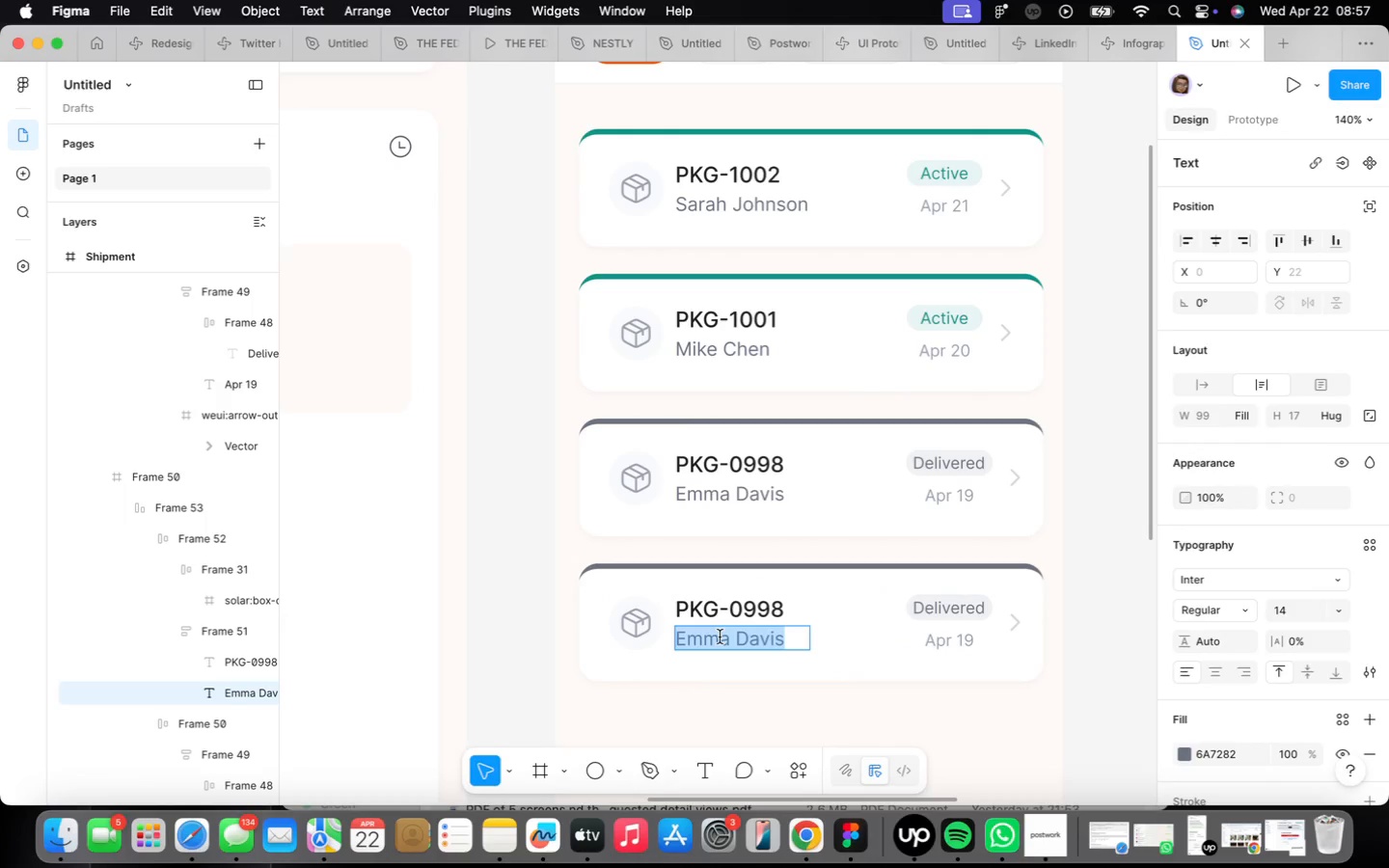 
type(James Wilson)
 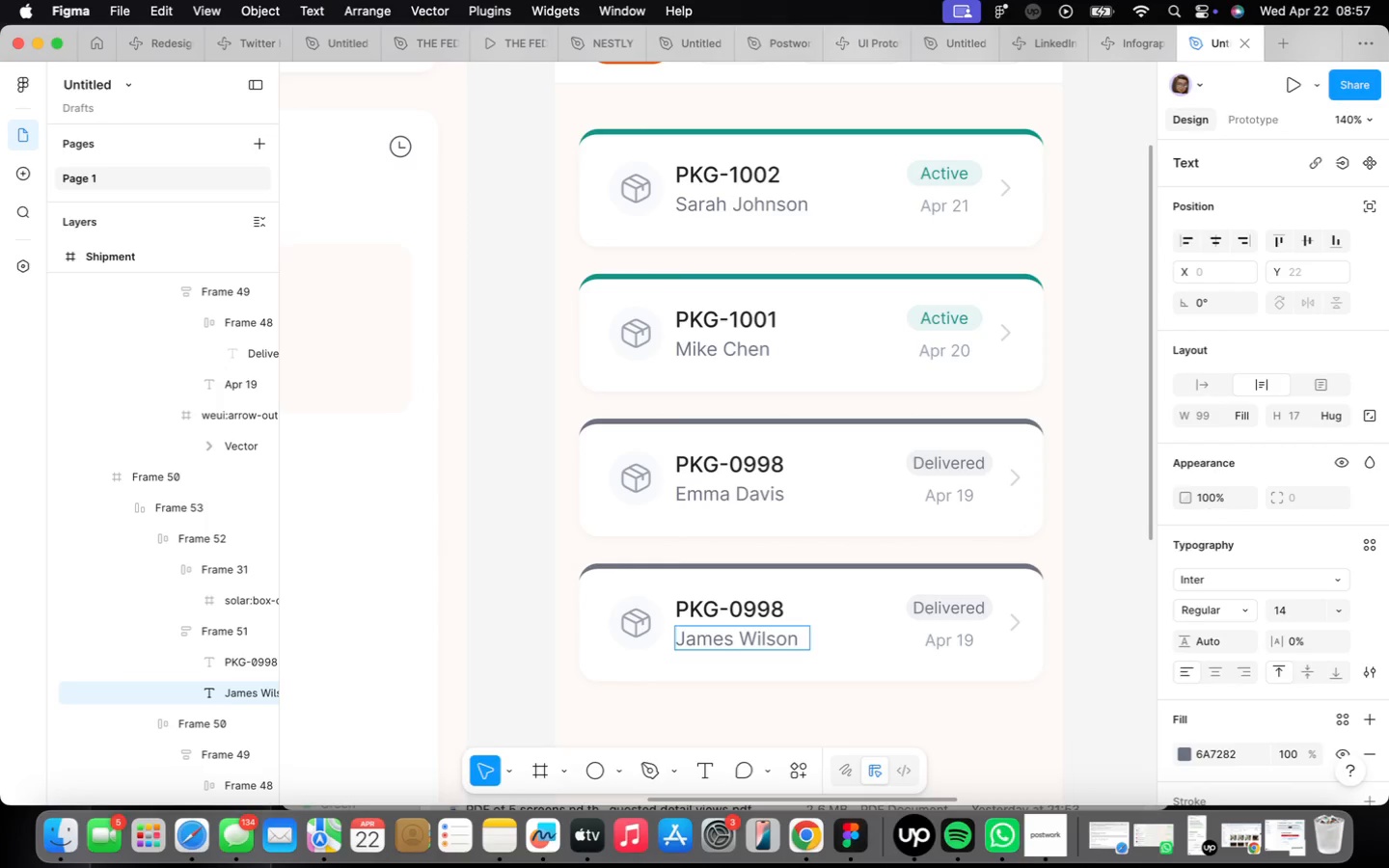 
wait(9.56)
 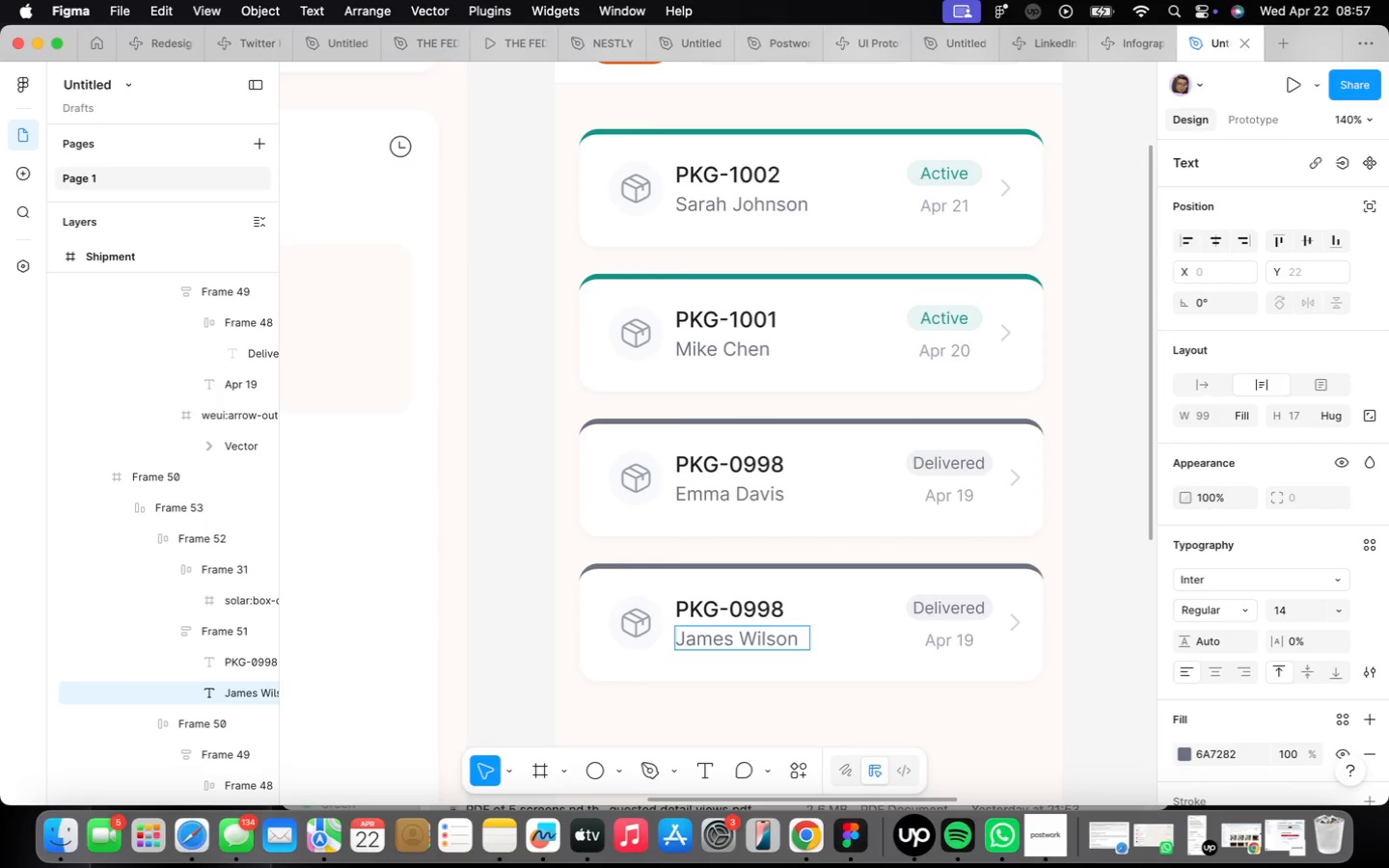 
left_click_drag(start_coordinate=[728, 603], to_coordinate=[805, 608])
 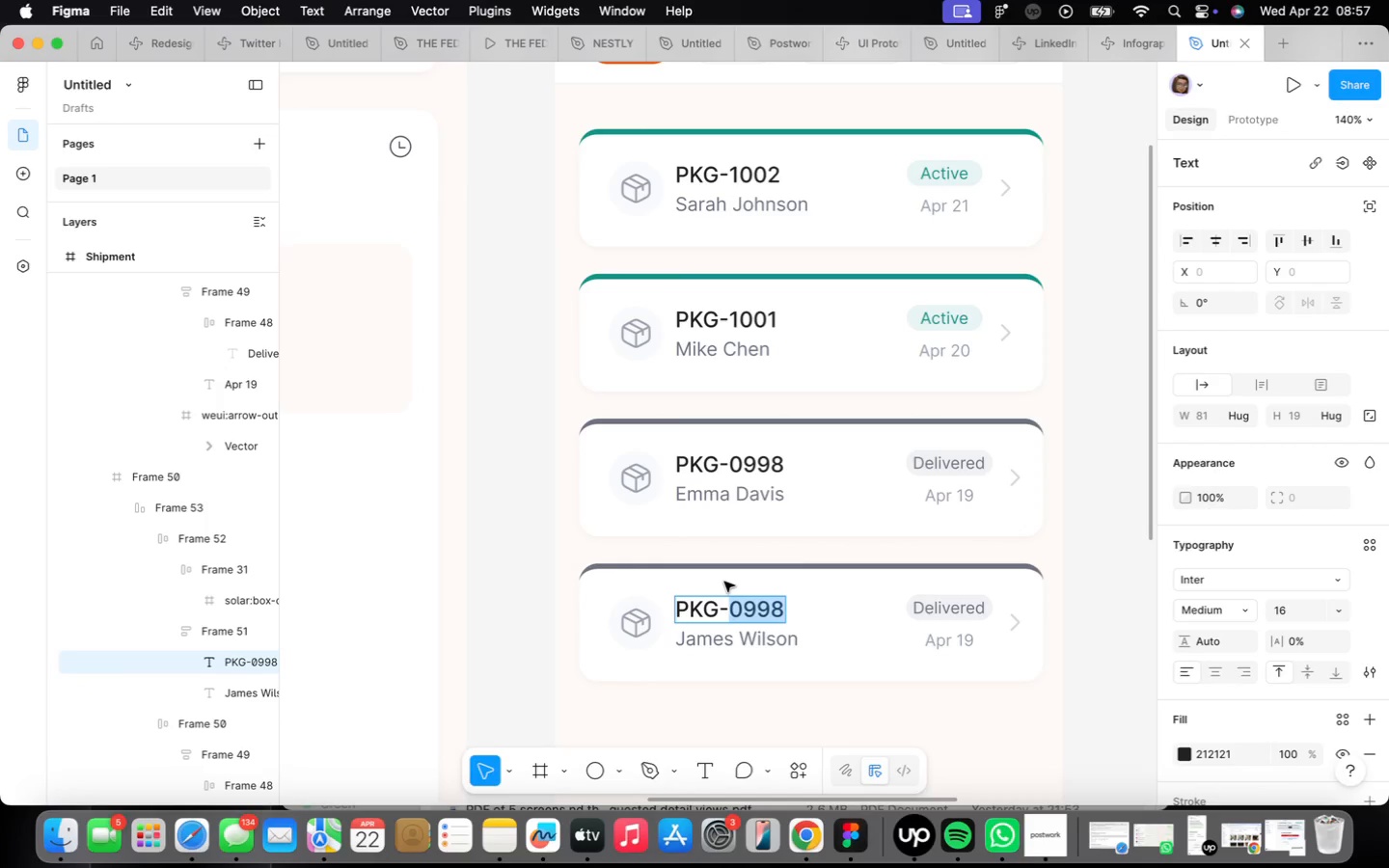 
type(0995)
 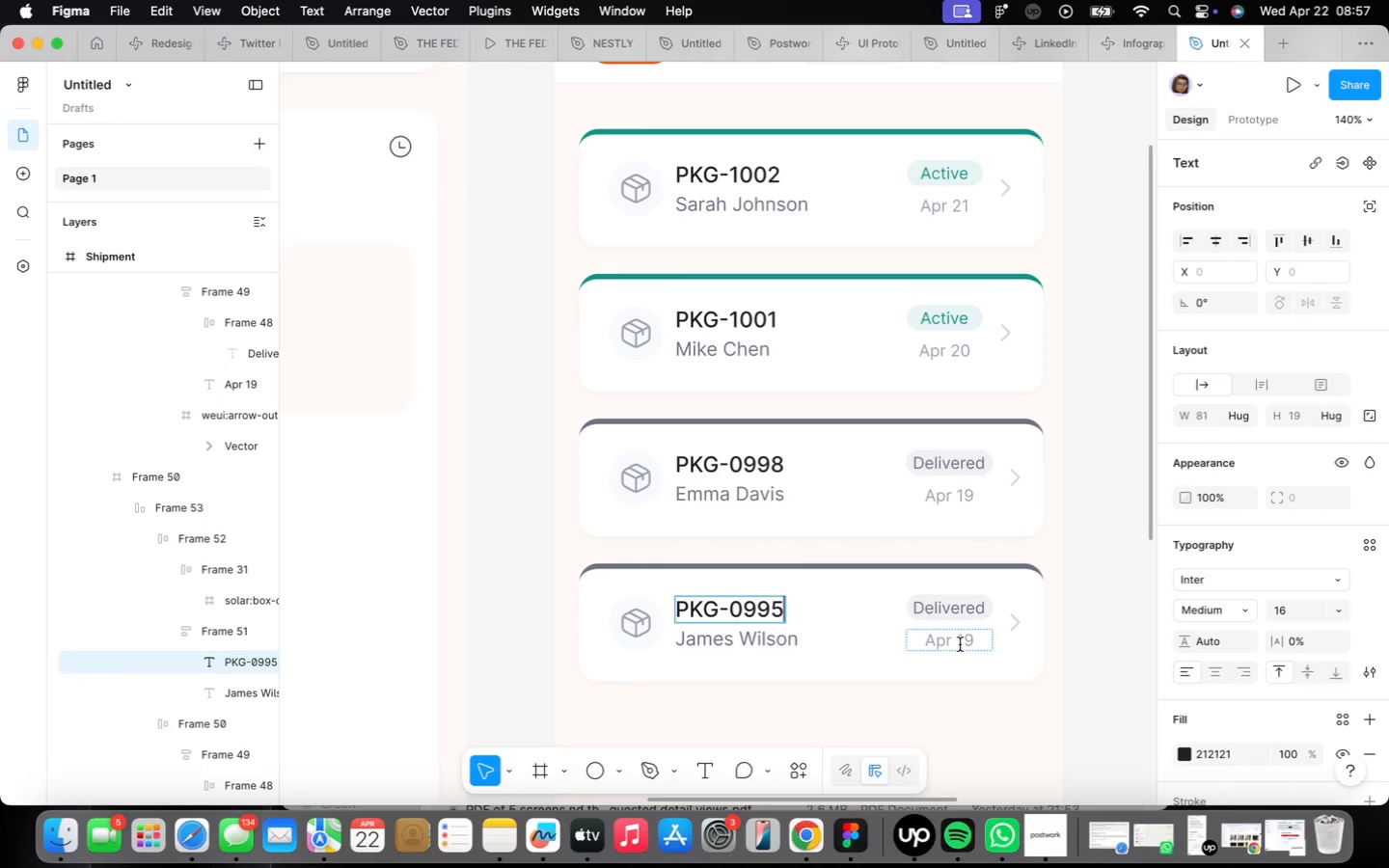 
left_click([972, 641])
 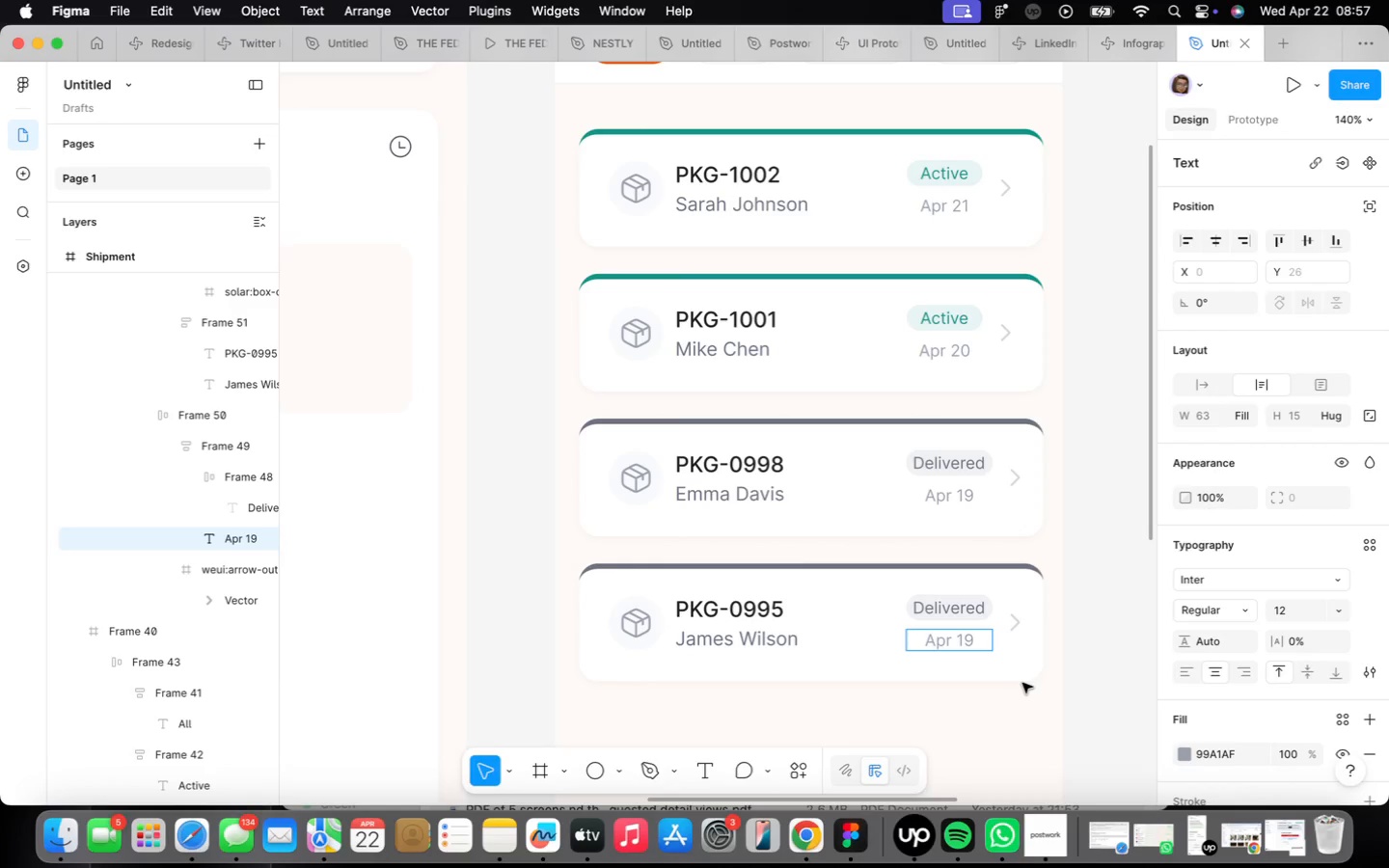 
key(Backspace)
 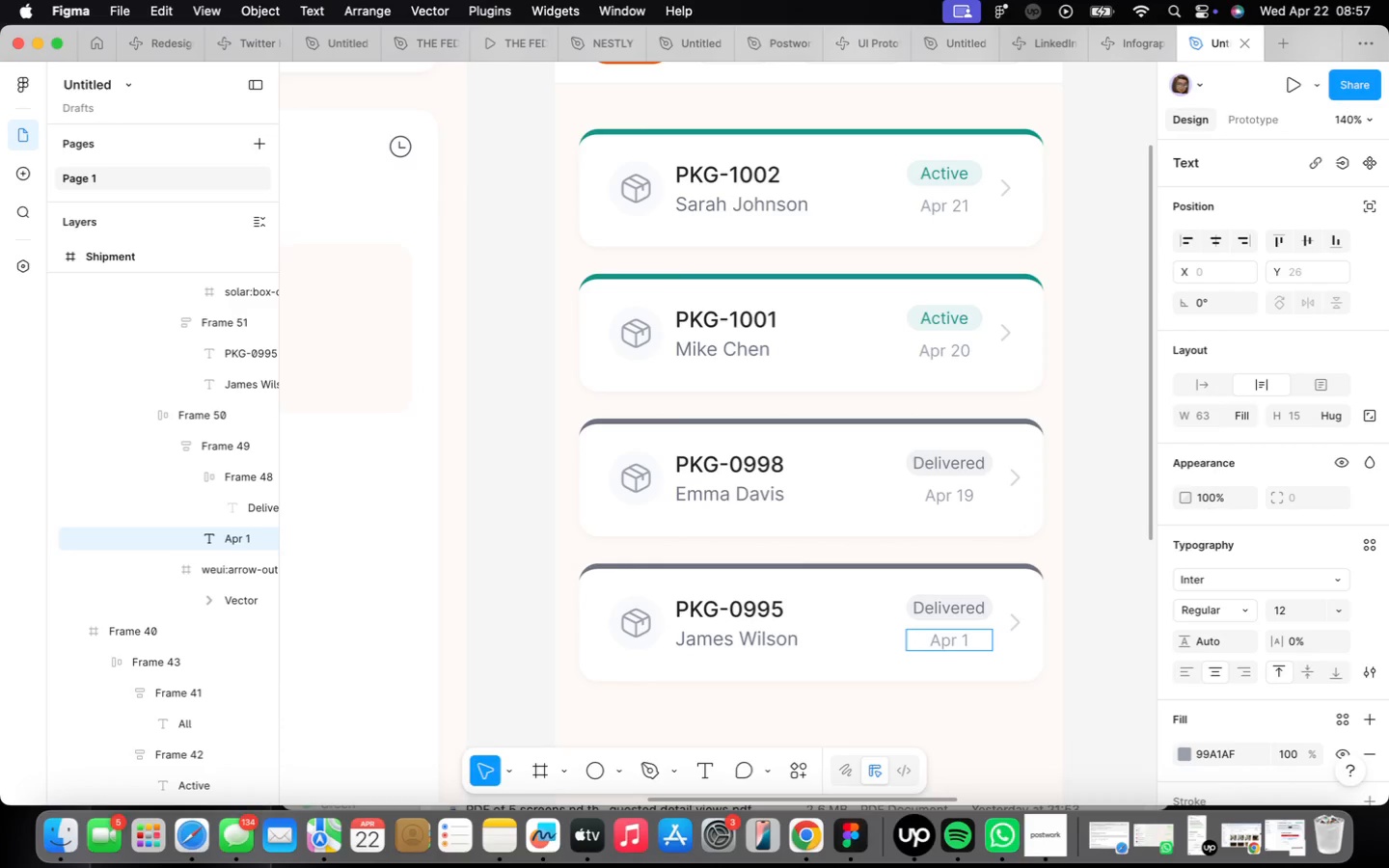 
key(8)
 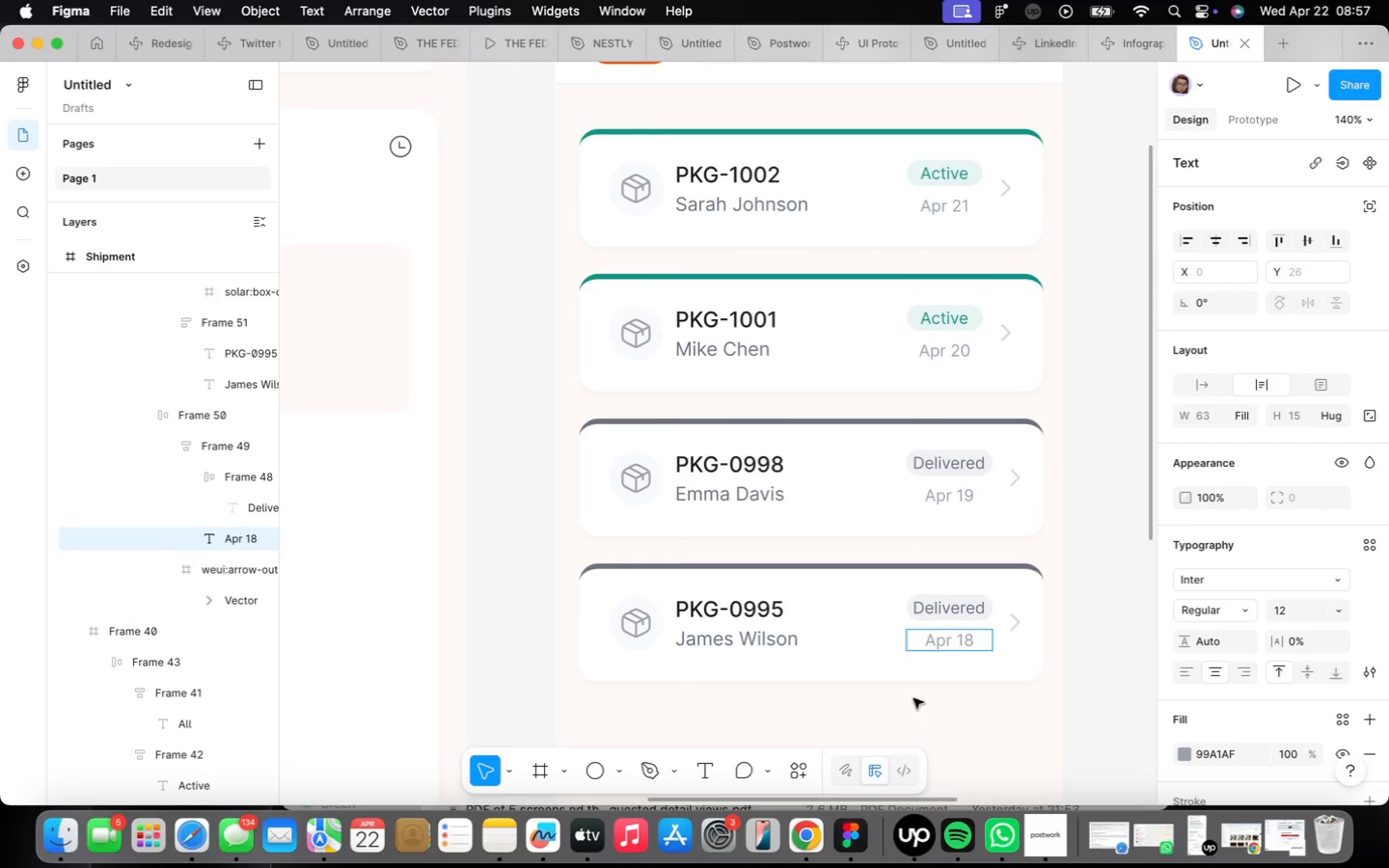 
scroll: coordinate [951, 673], scroll_direction: down, amount: 4.0
 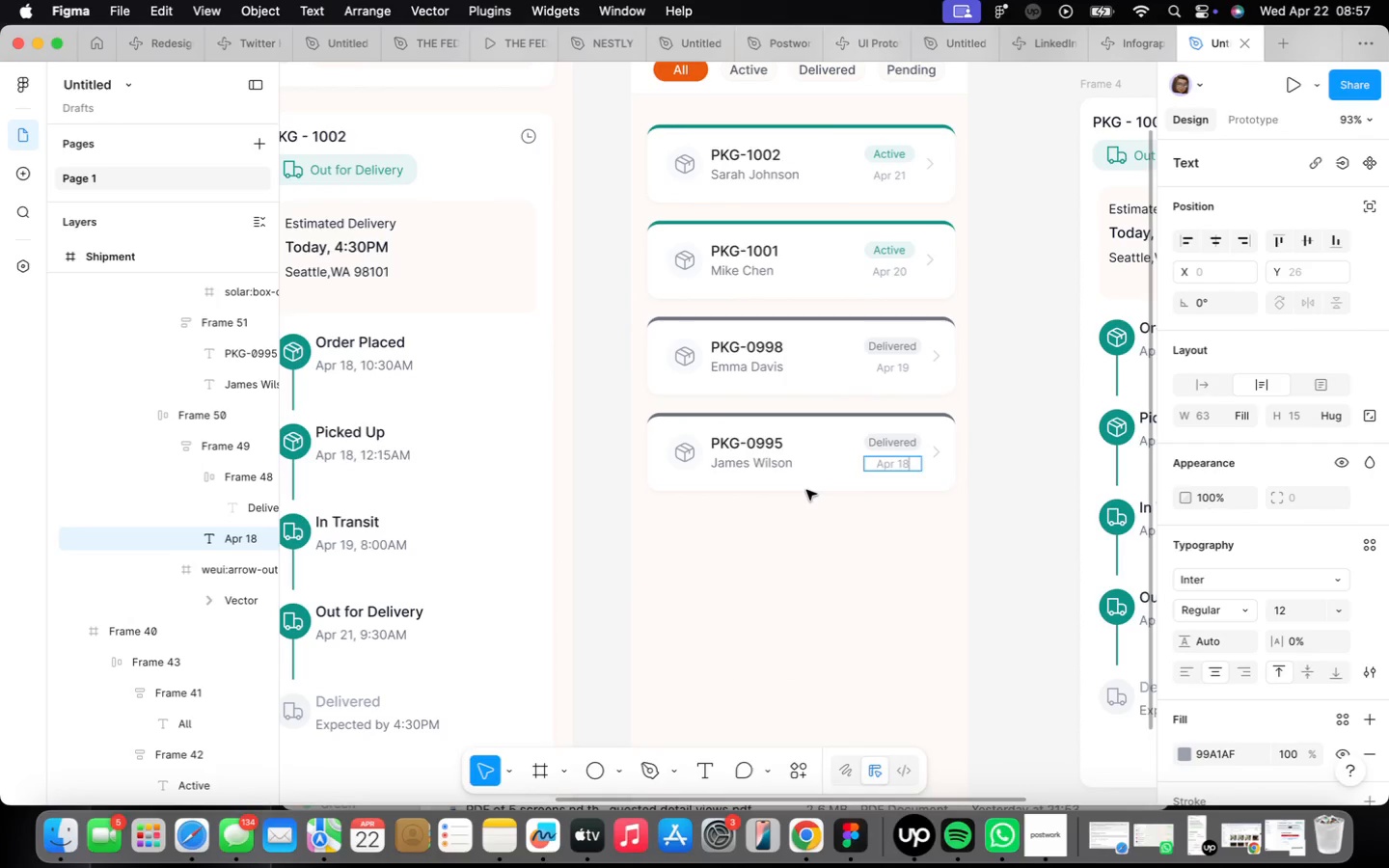 
double_click([819, 479])
 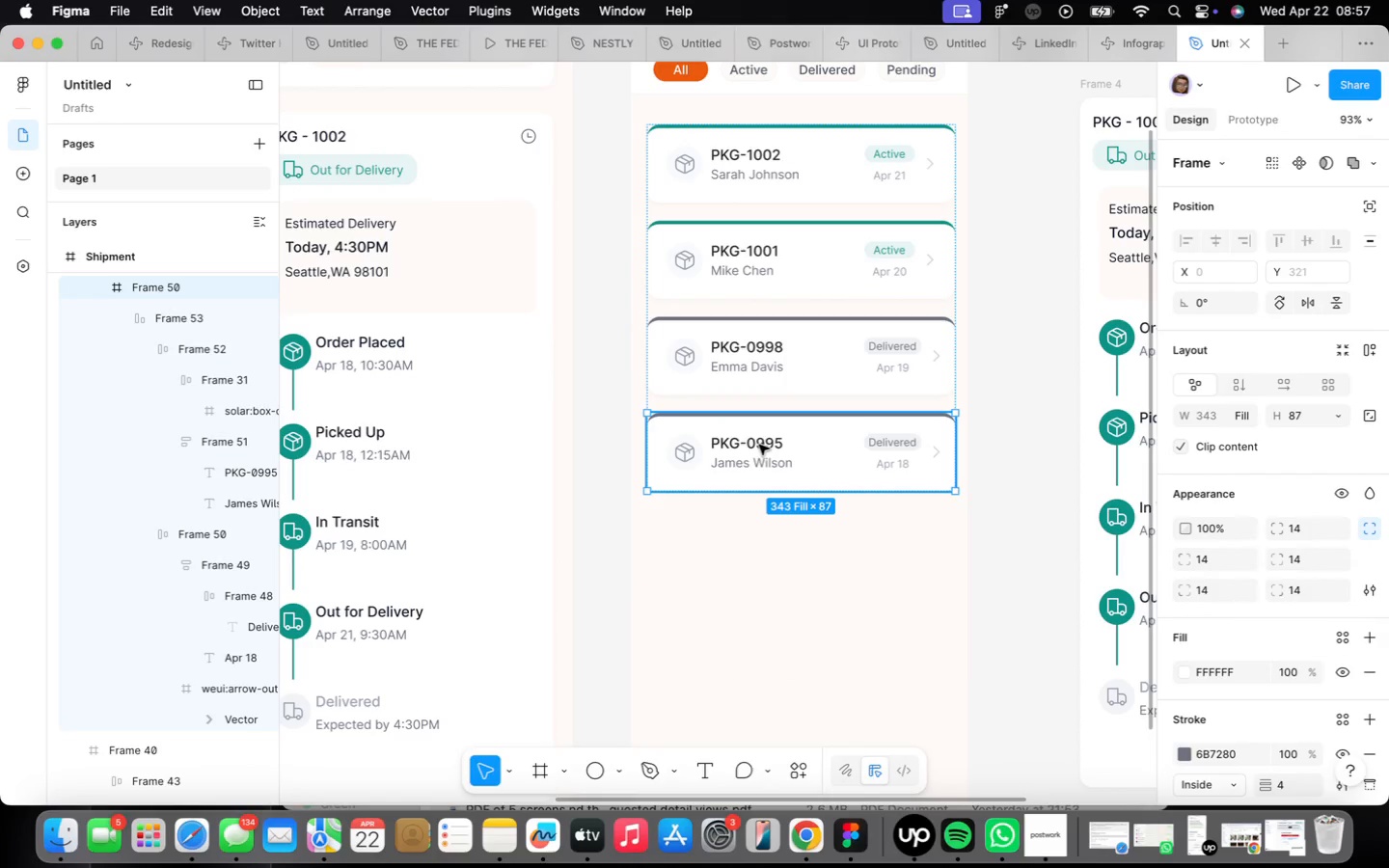 
key(Meta+CommandLeft)
 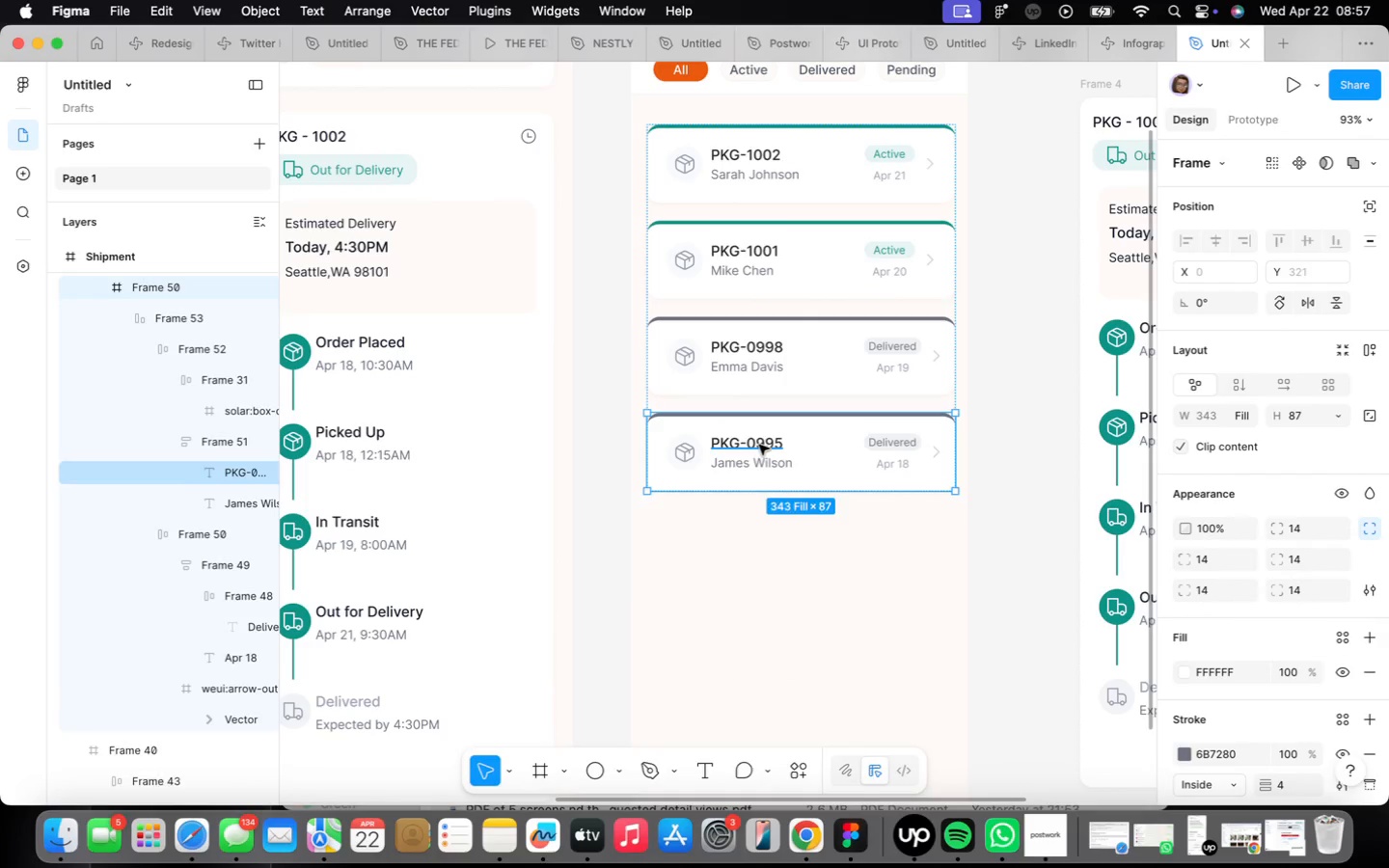 
key(Meta+D)
 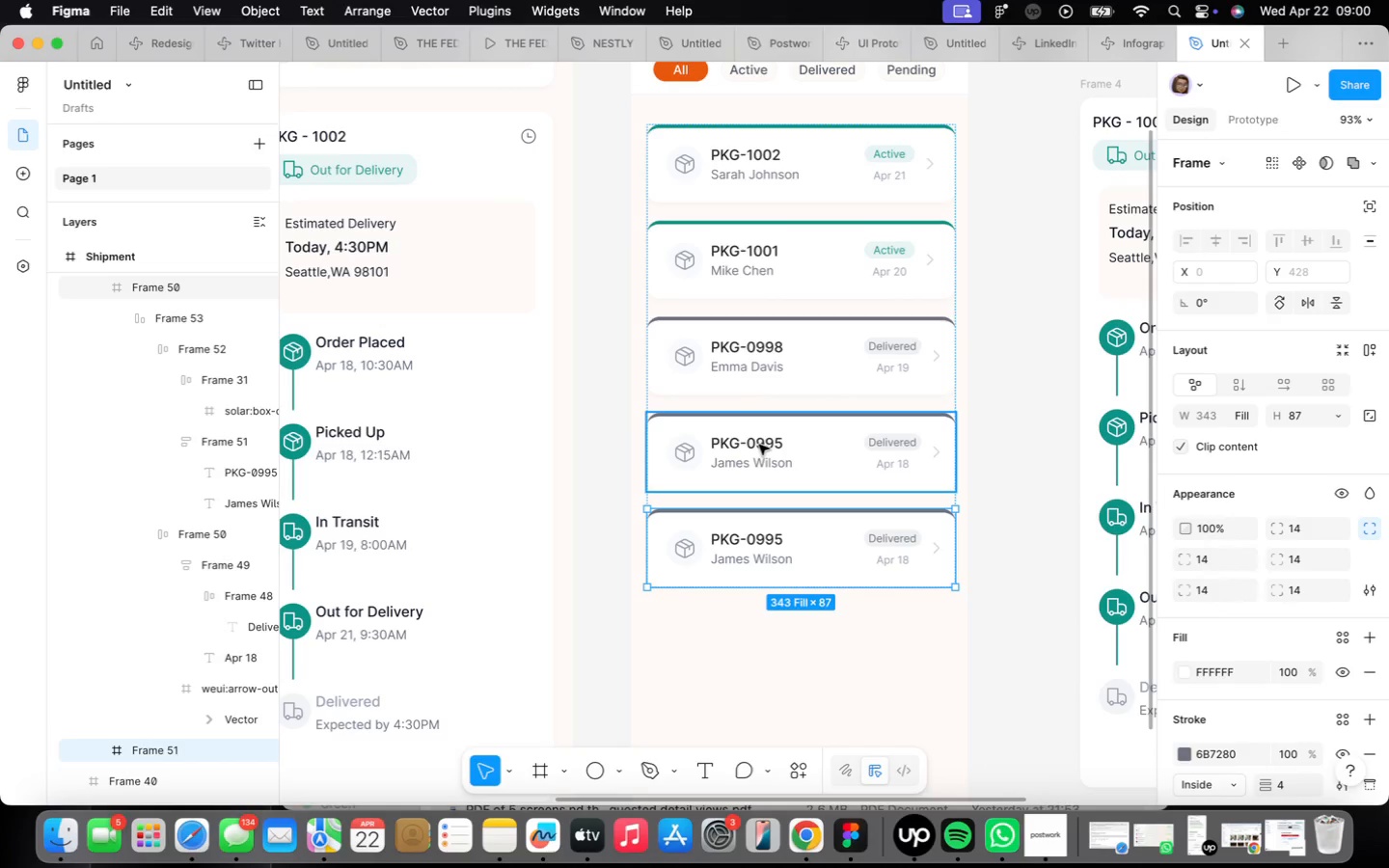 
wait(143.15)
 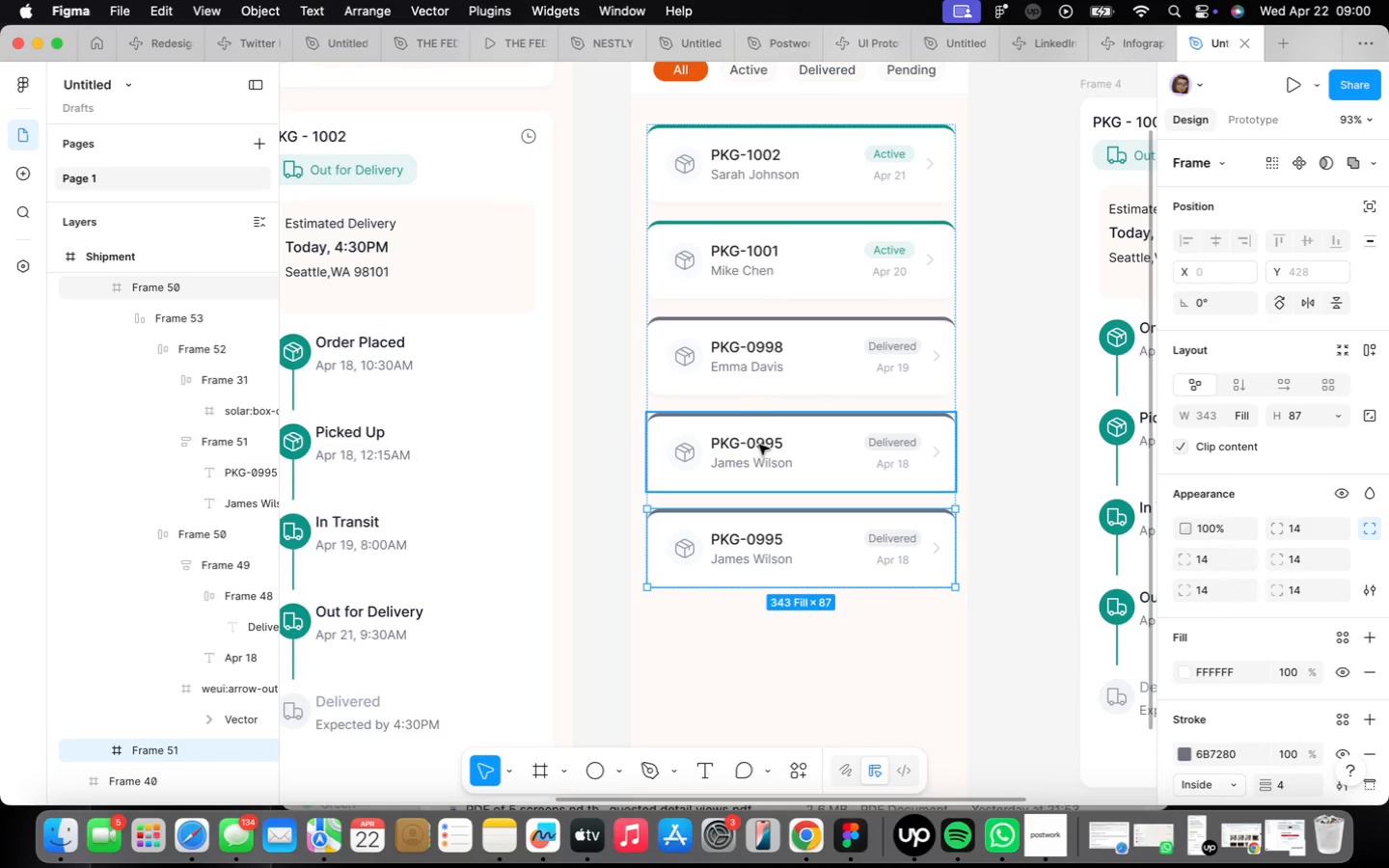 
left_click_drag(start_coordinate=[806, 463], to_coordinate=[806, 455])
 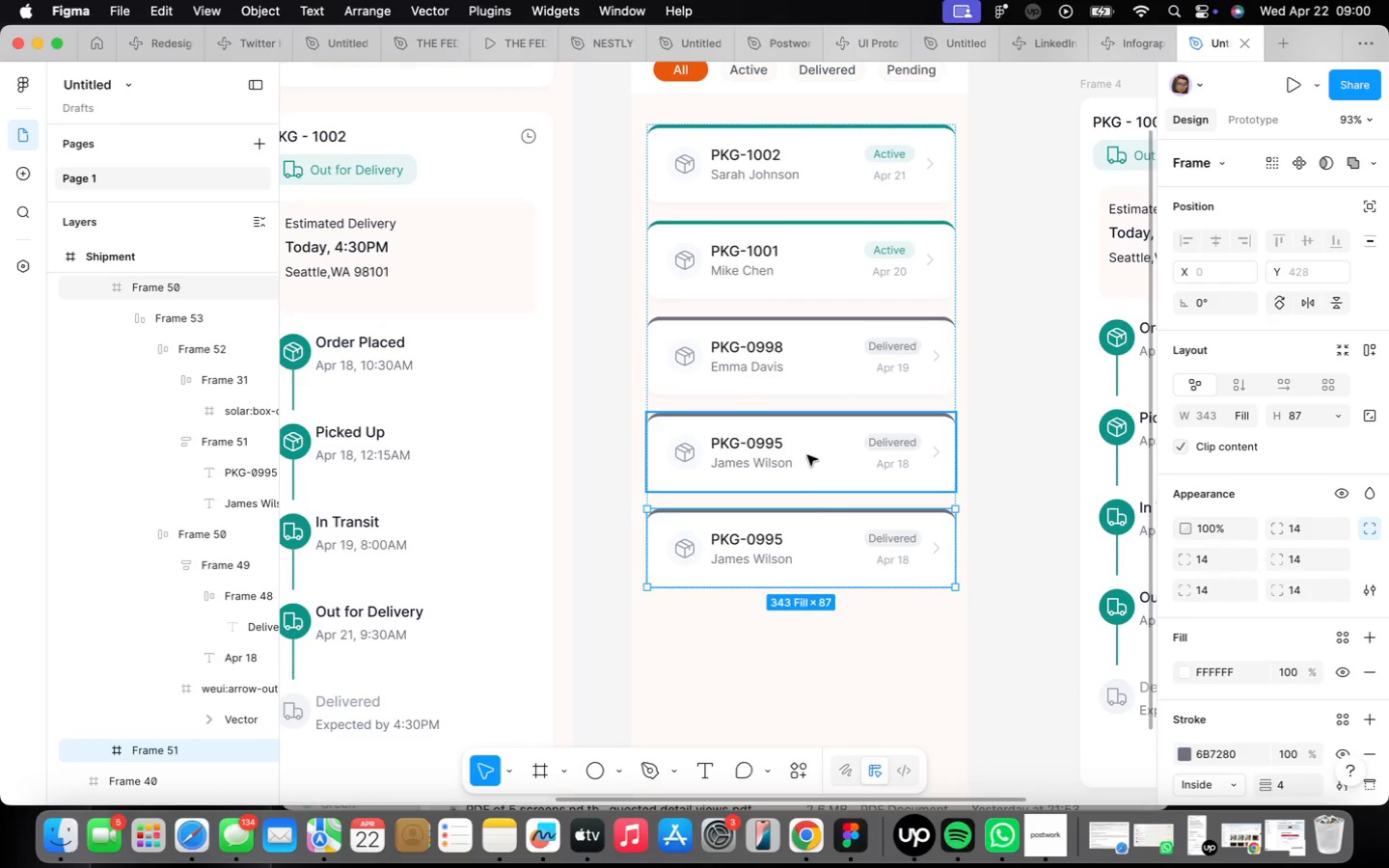 
double_click([807, 451])
 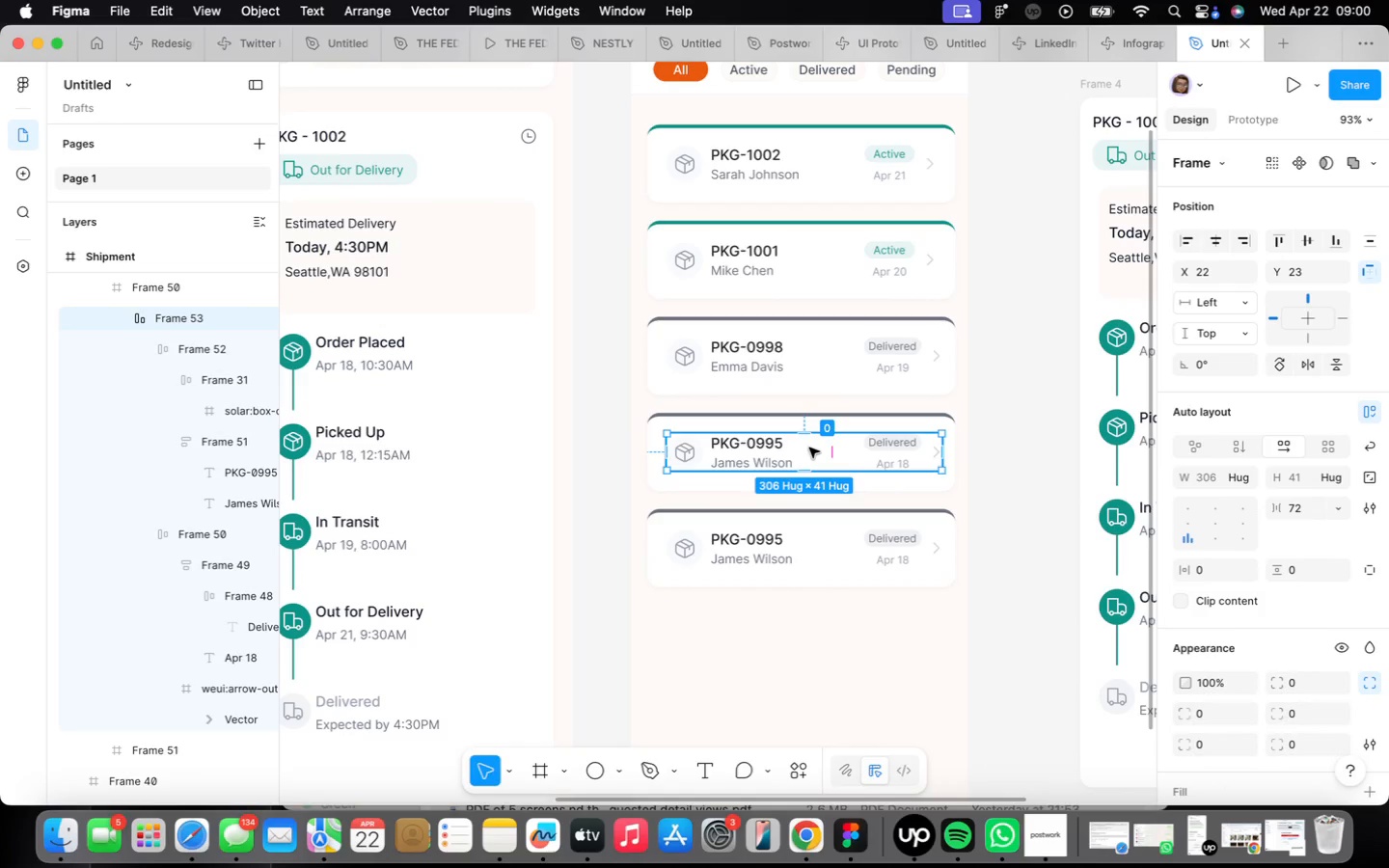 
left_click([794, 561])
 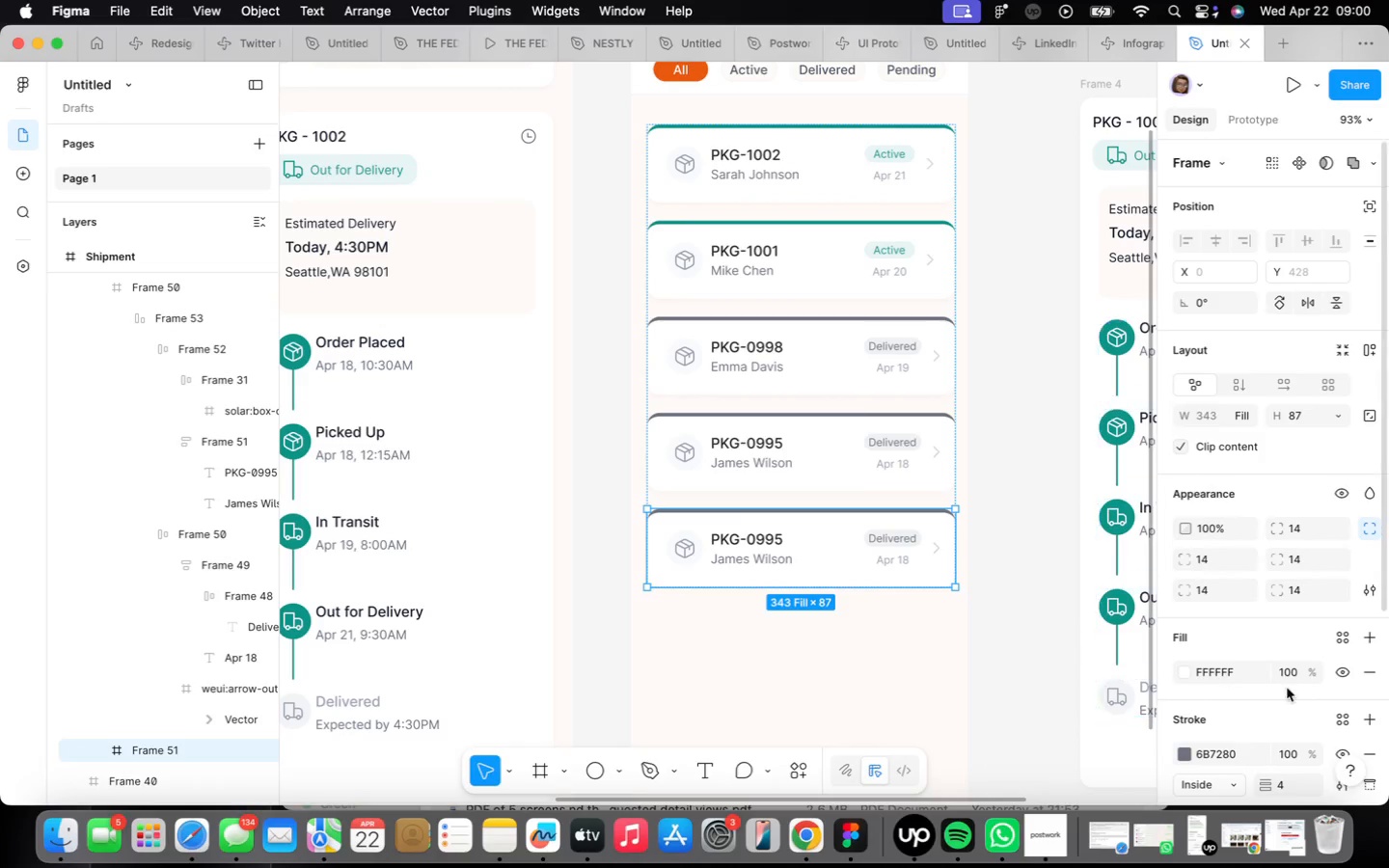 
scroll: coordinate [1304, 679], scroll_direction: down, amount: 9.0
 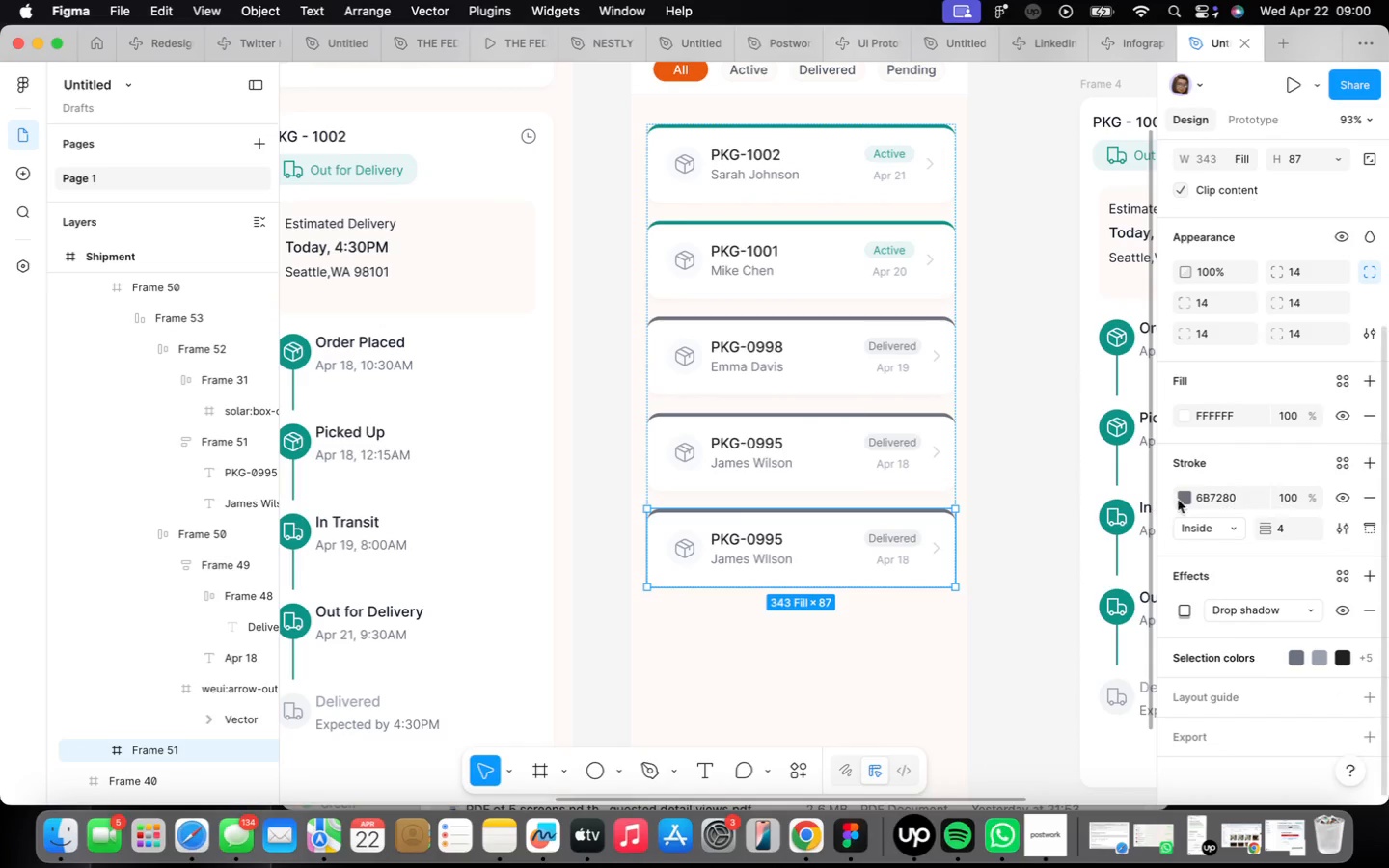 
left_click([1185, 499])
 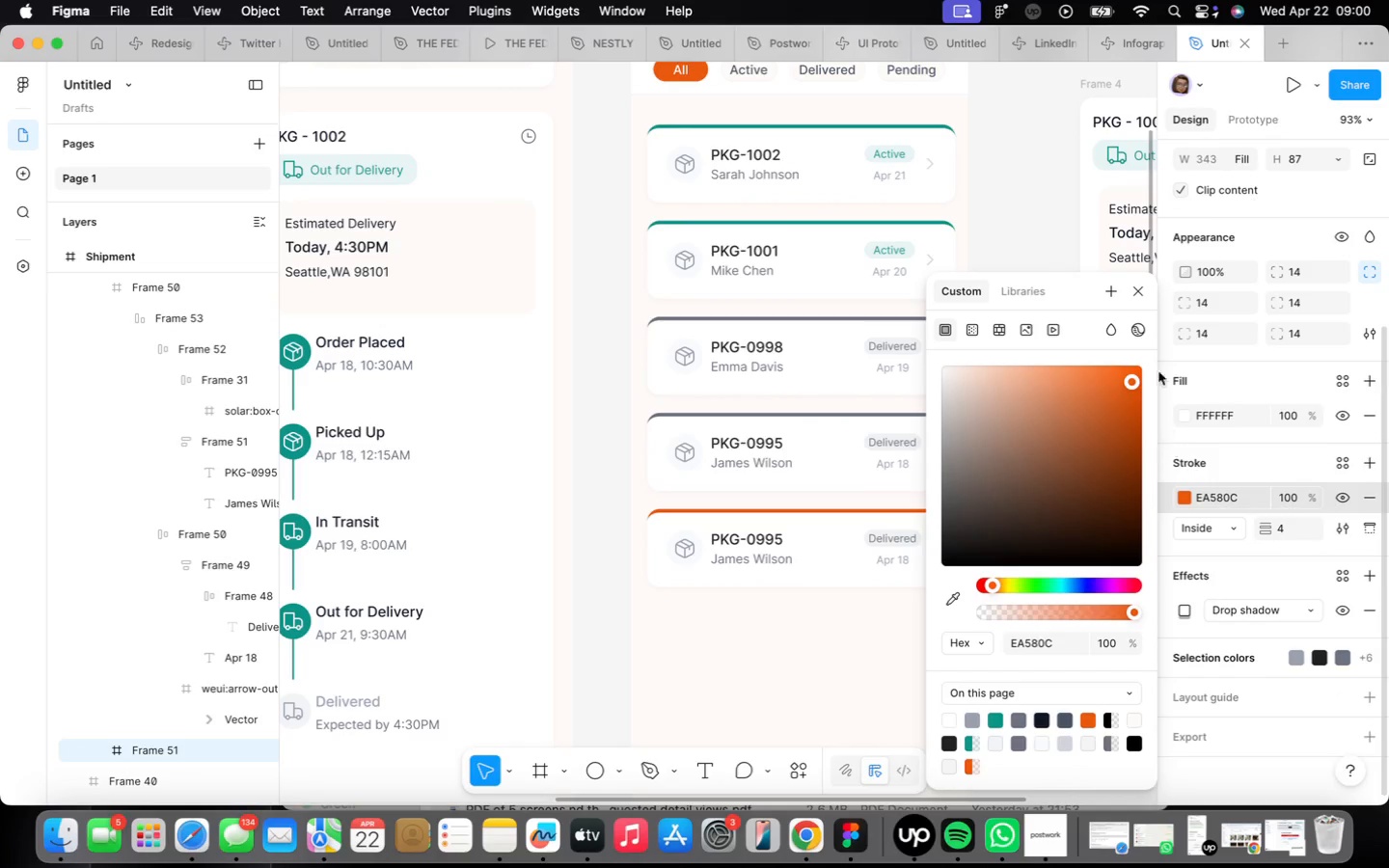 
left_click([1146, 289])
 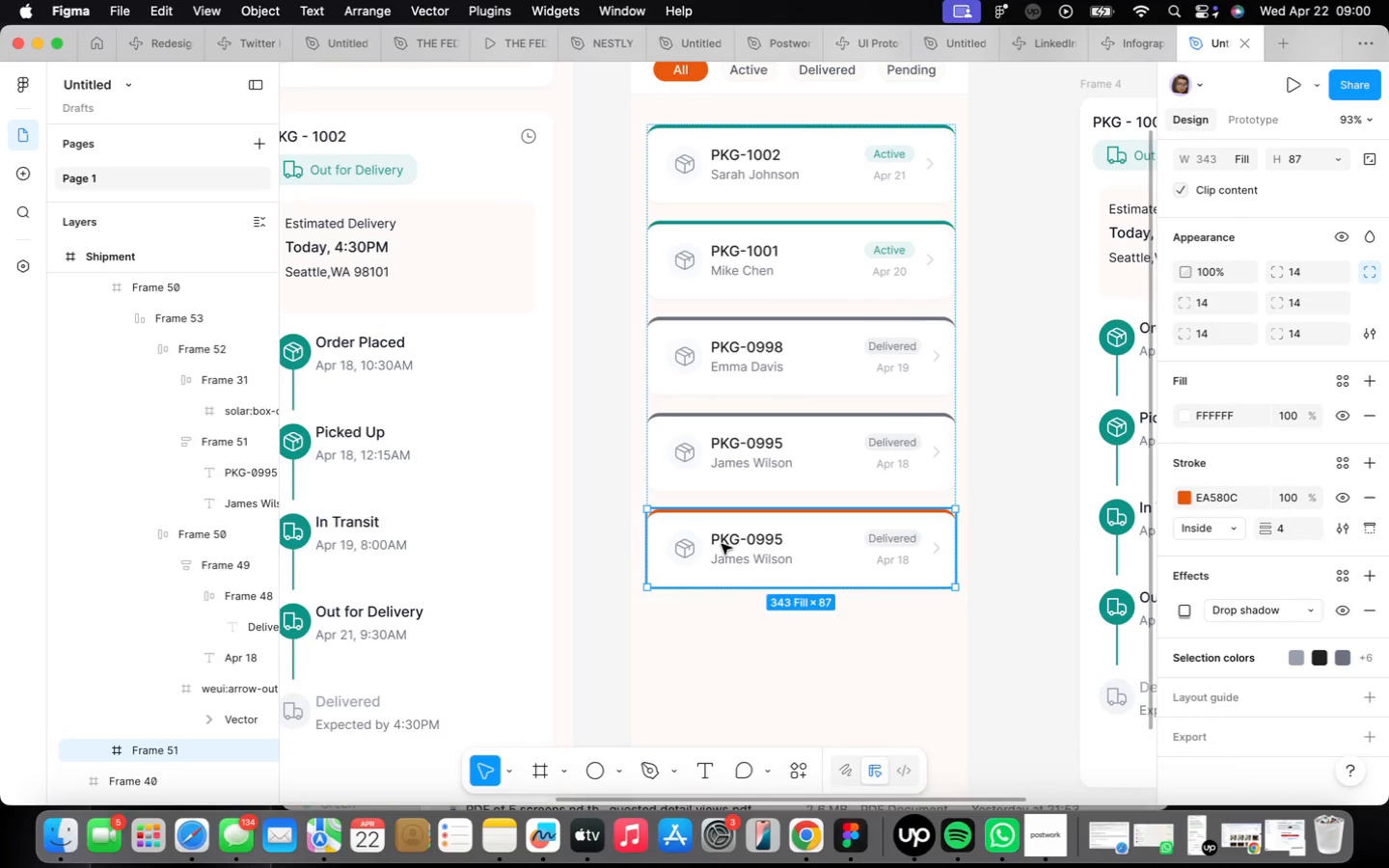 
left_click([751, 563])
 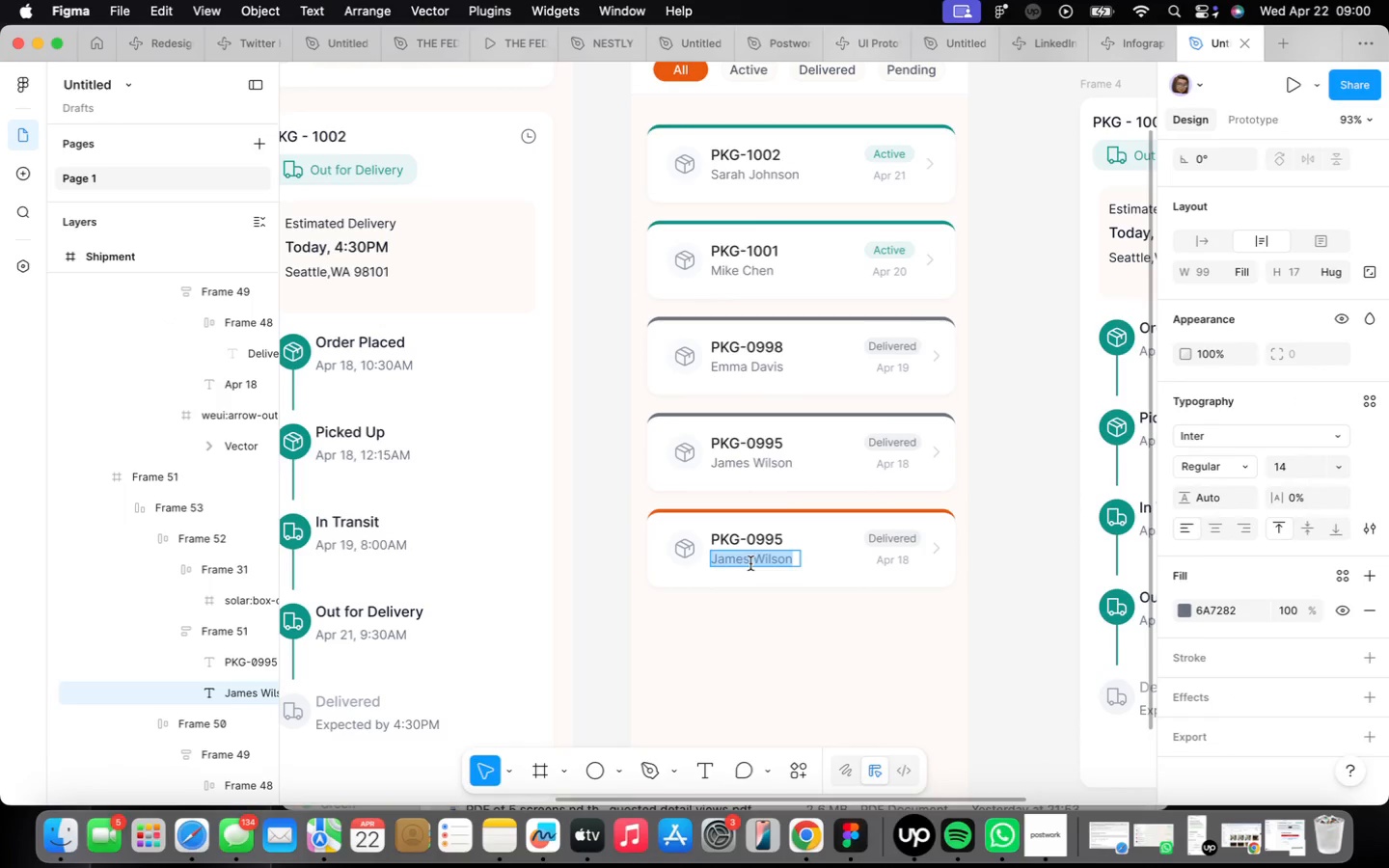 
type(Lisa Anderson)
 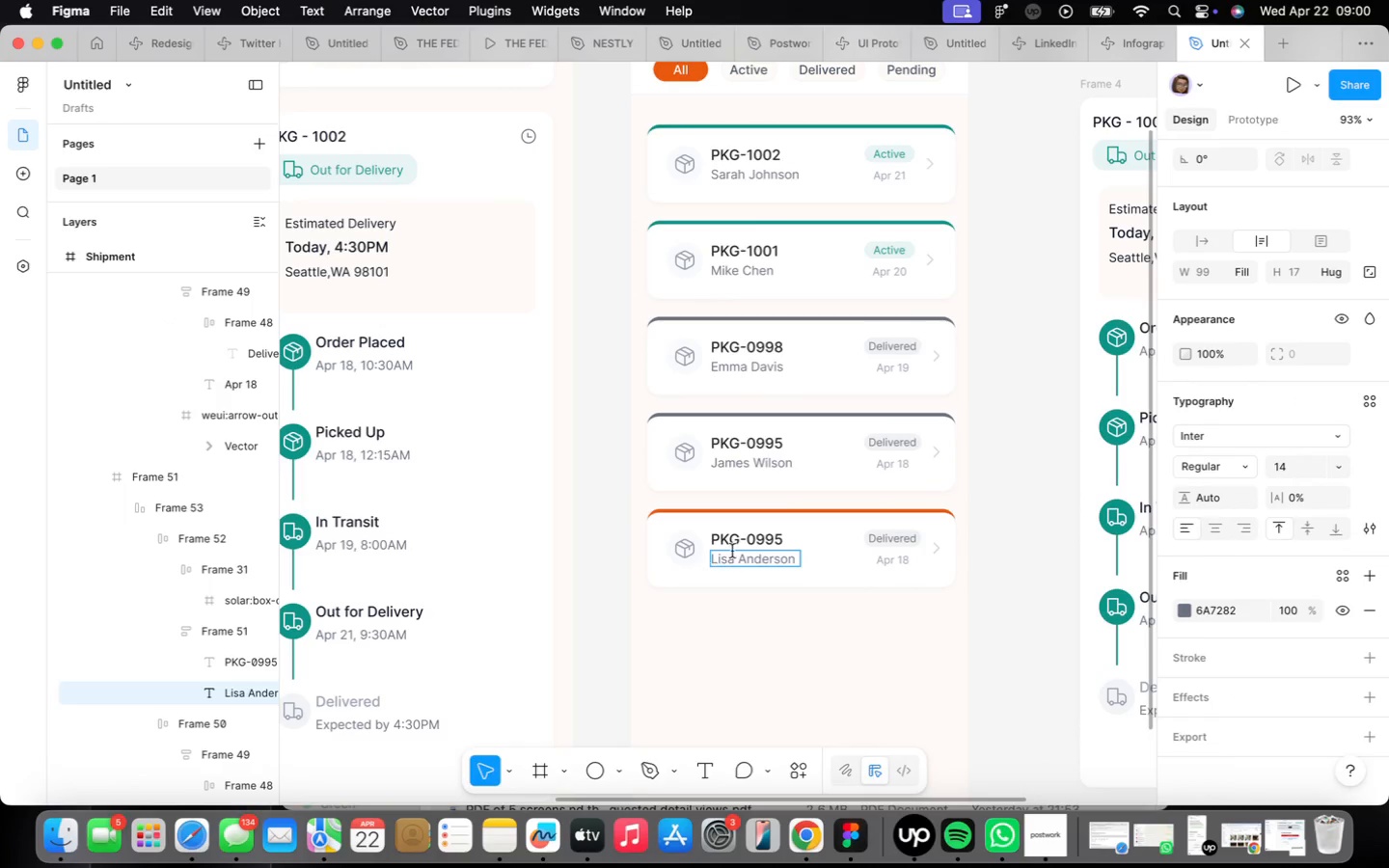 
left_click_drag(start_coordinate=[750, 542], to_coordinate=[791, 545])
 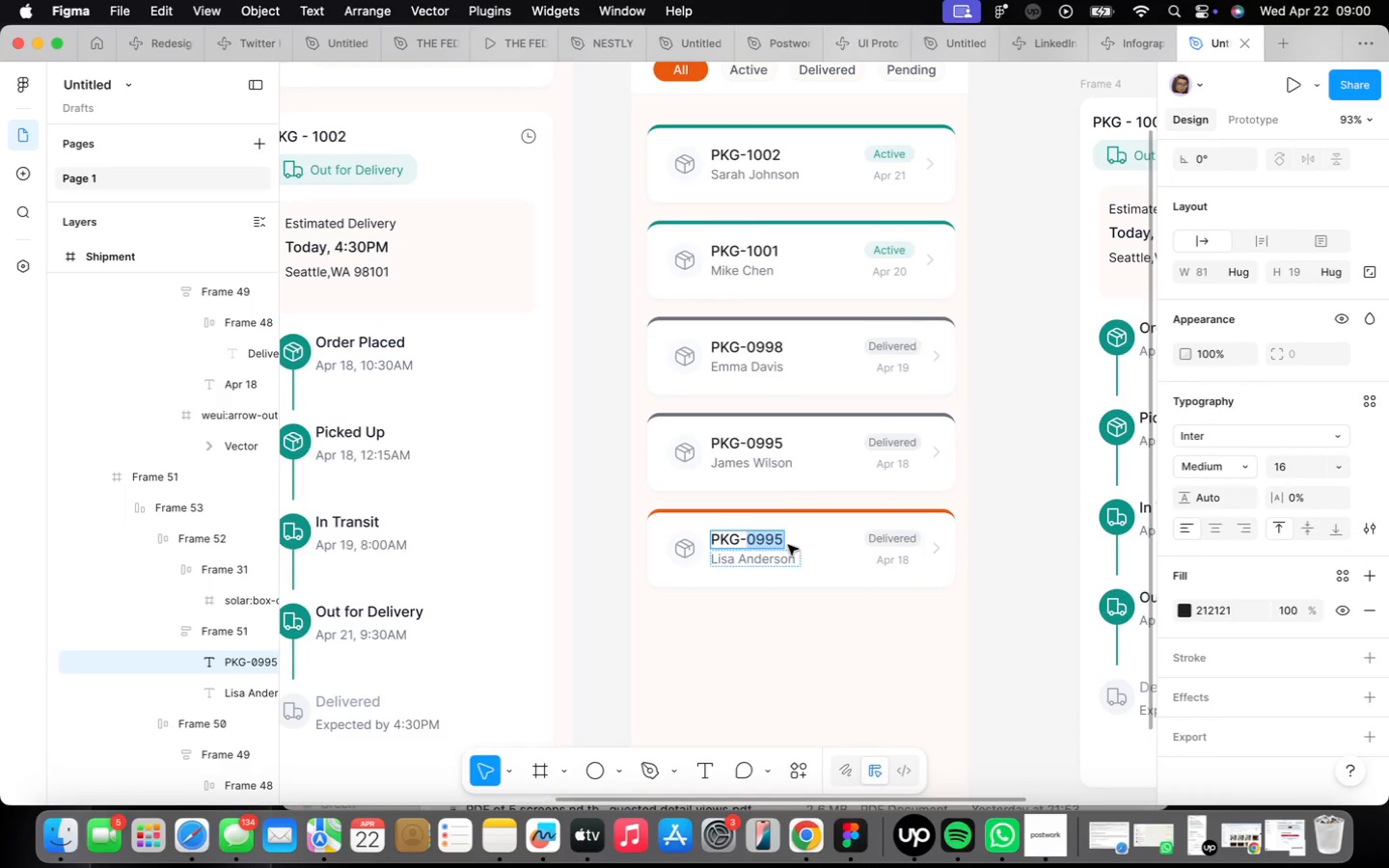 
type(1003)
 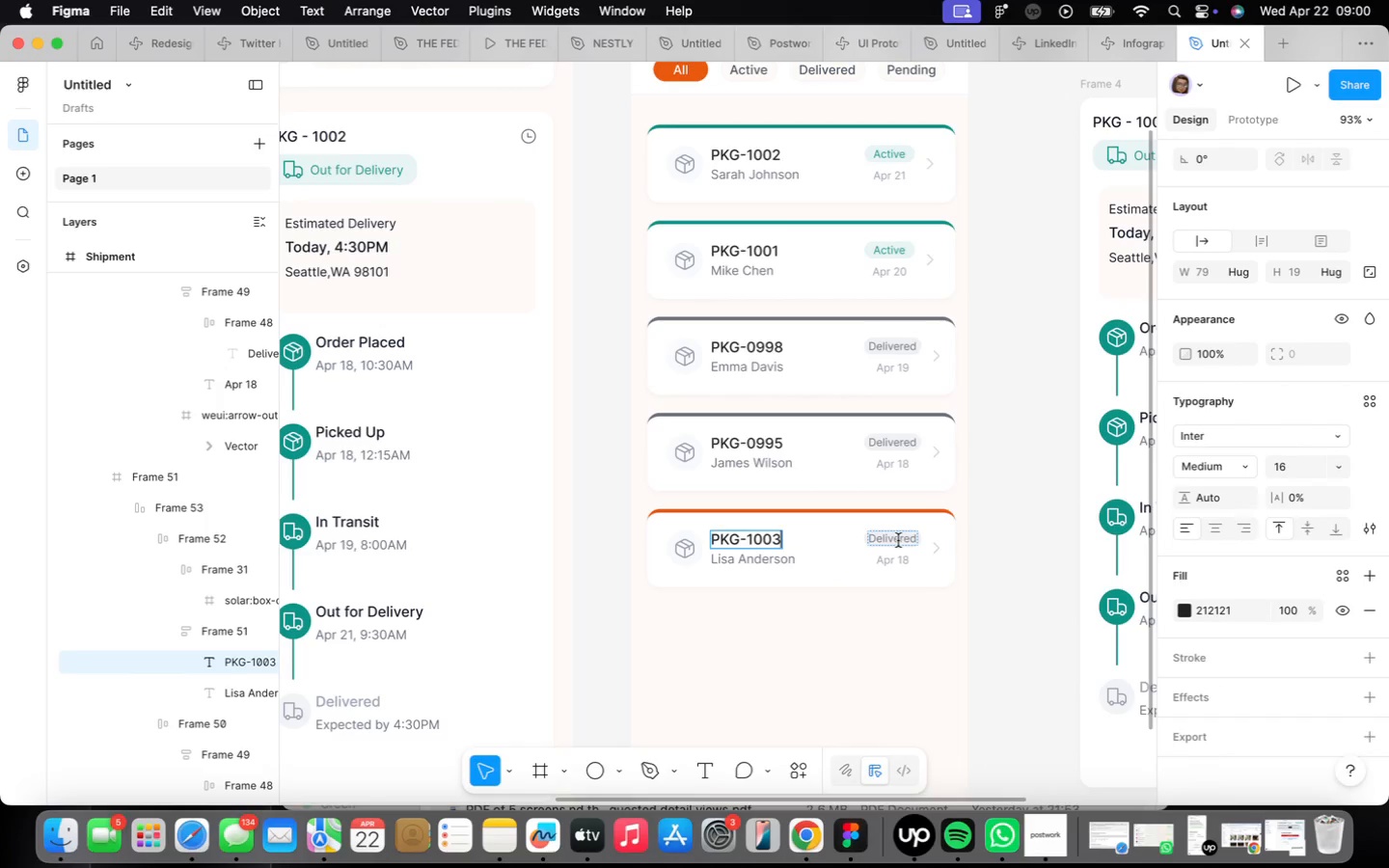 
double_click([898, 540])
 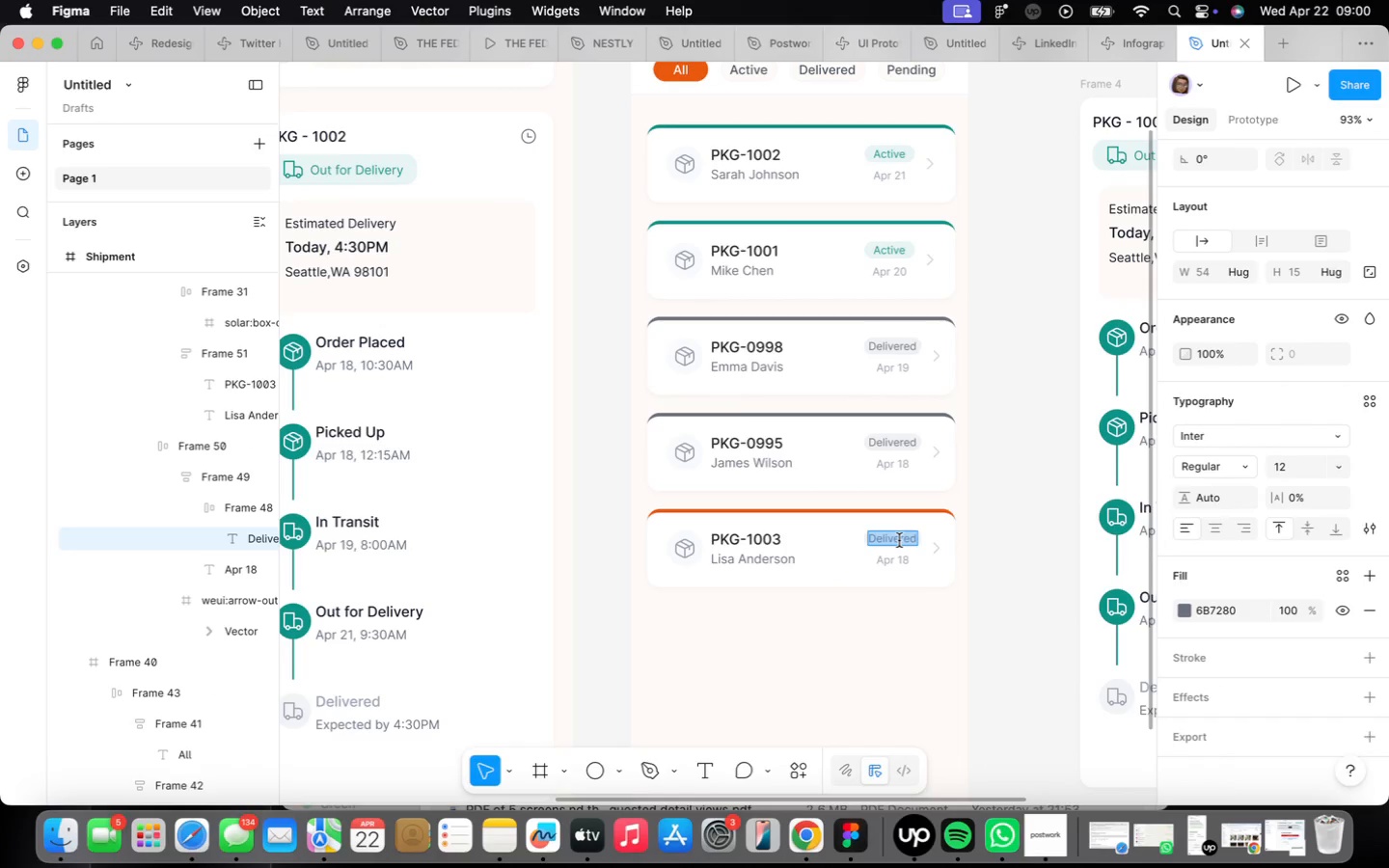 
type(Pending)
 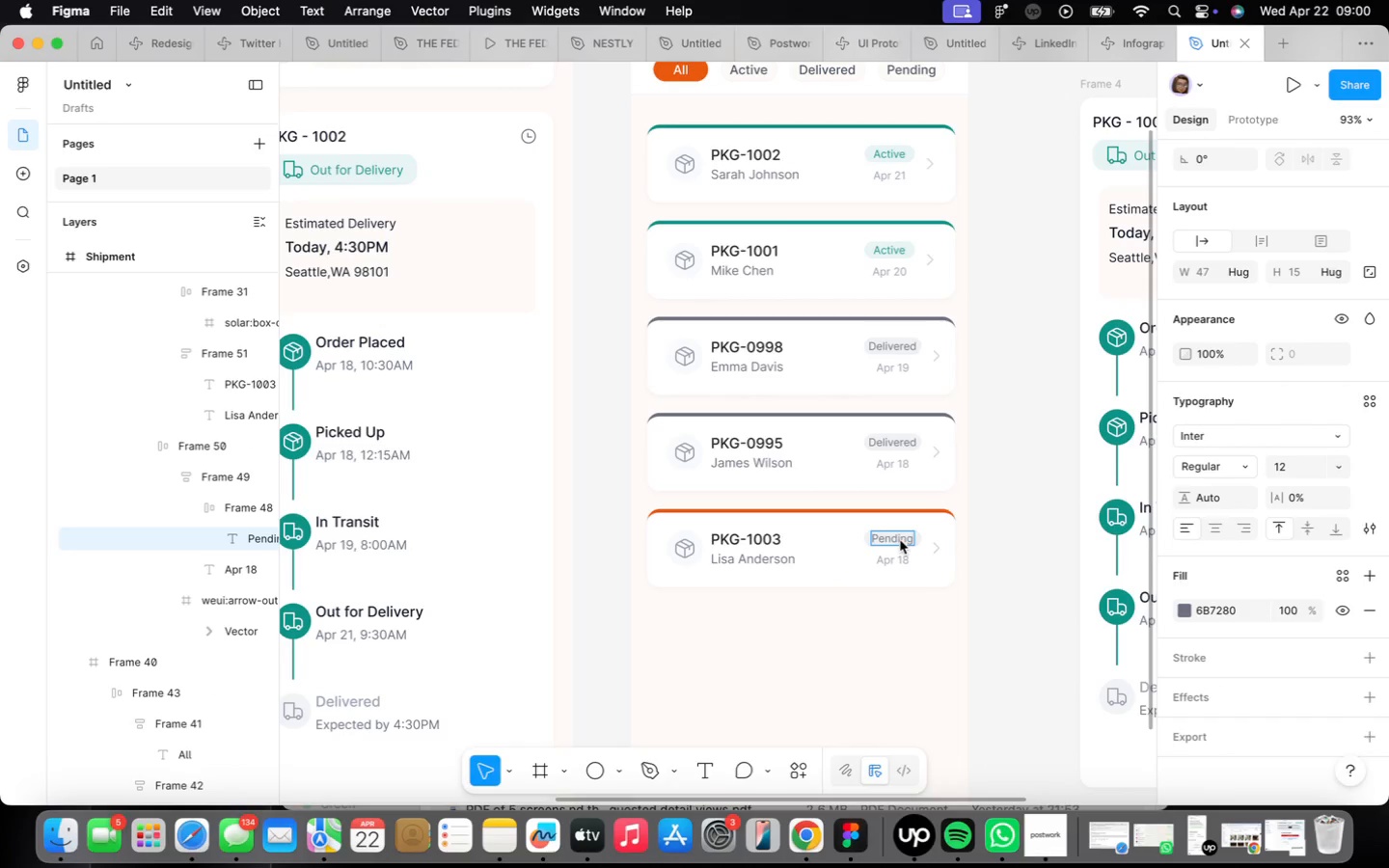 
scroll: coordinate [904, 537], scroll_direction: up, amount: 16.0
 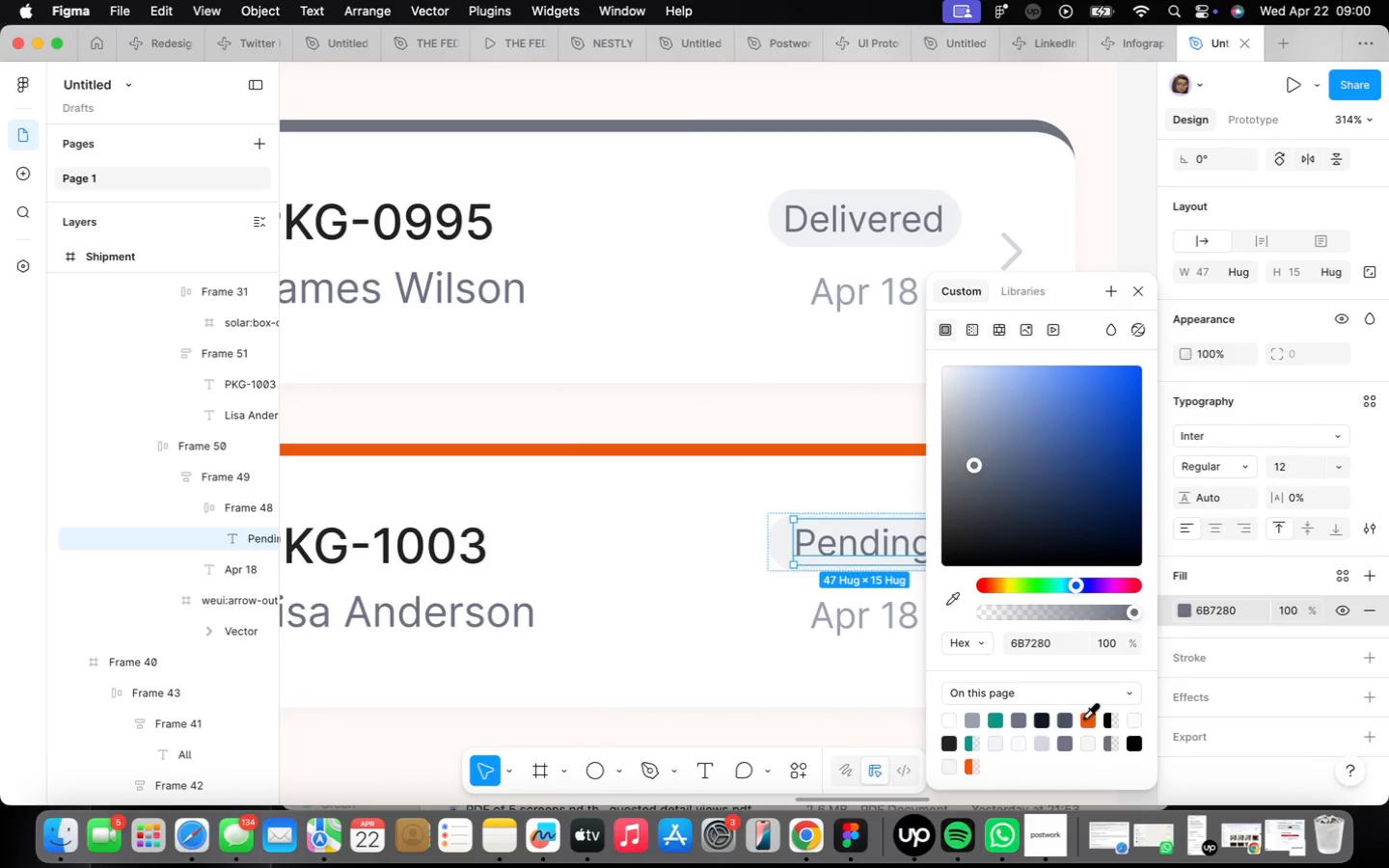 
left_click([772, 536])
 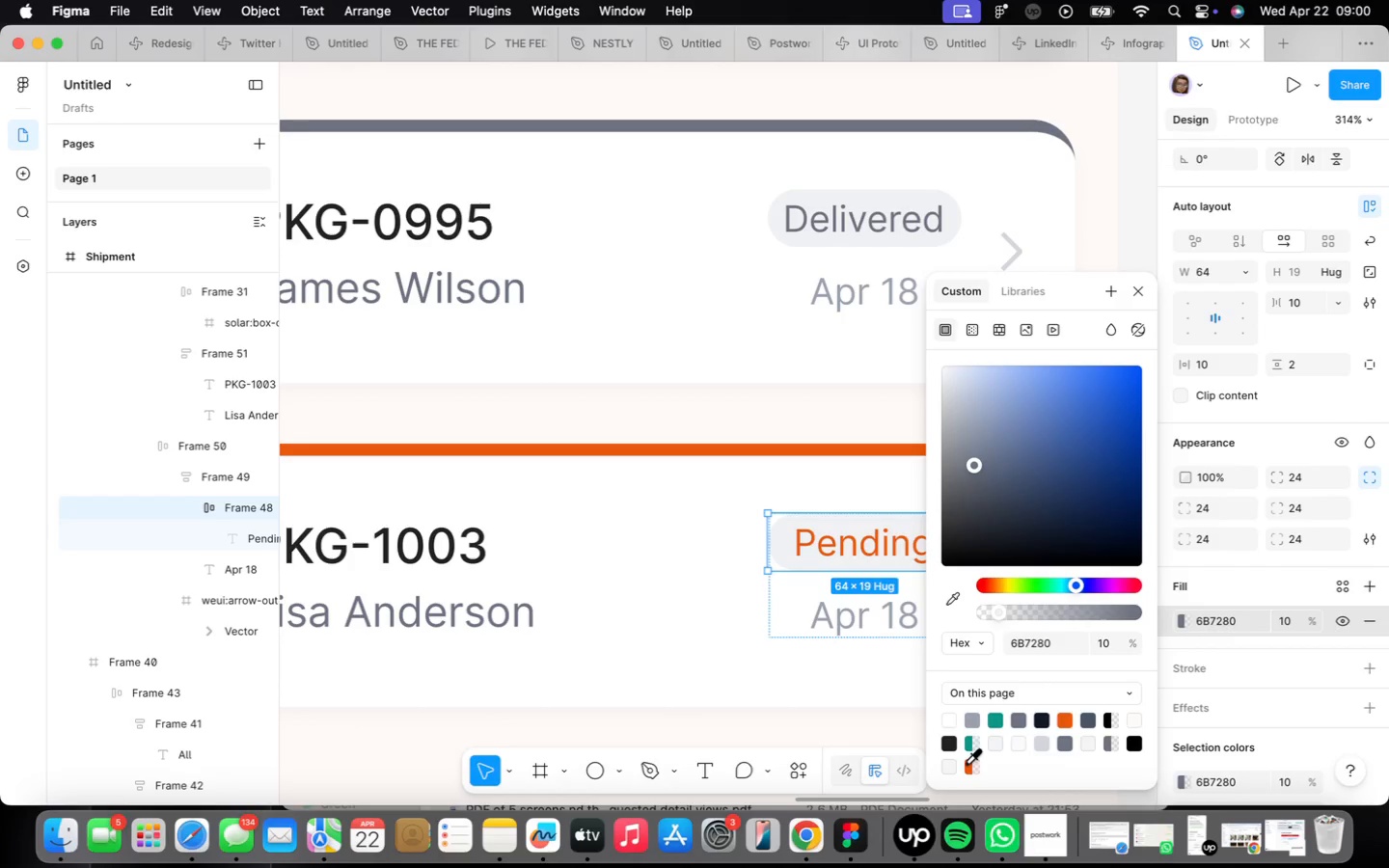 
scroll: coordinate [719, 552], scroll_direction: down, amount: 22.0
 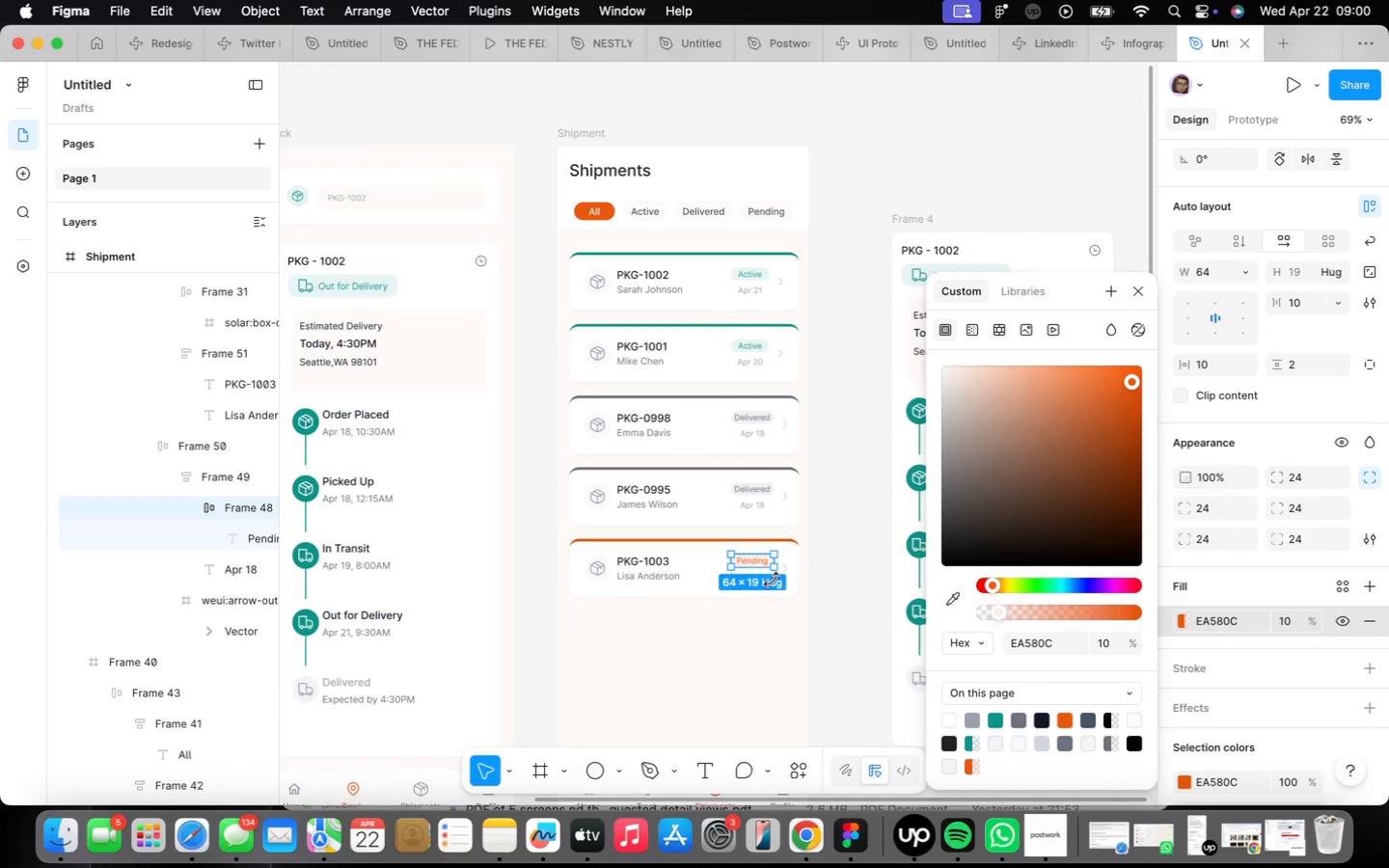 
left_click([759, 579])
 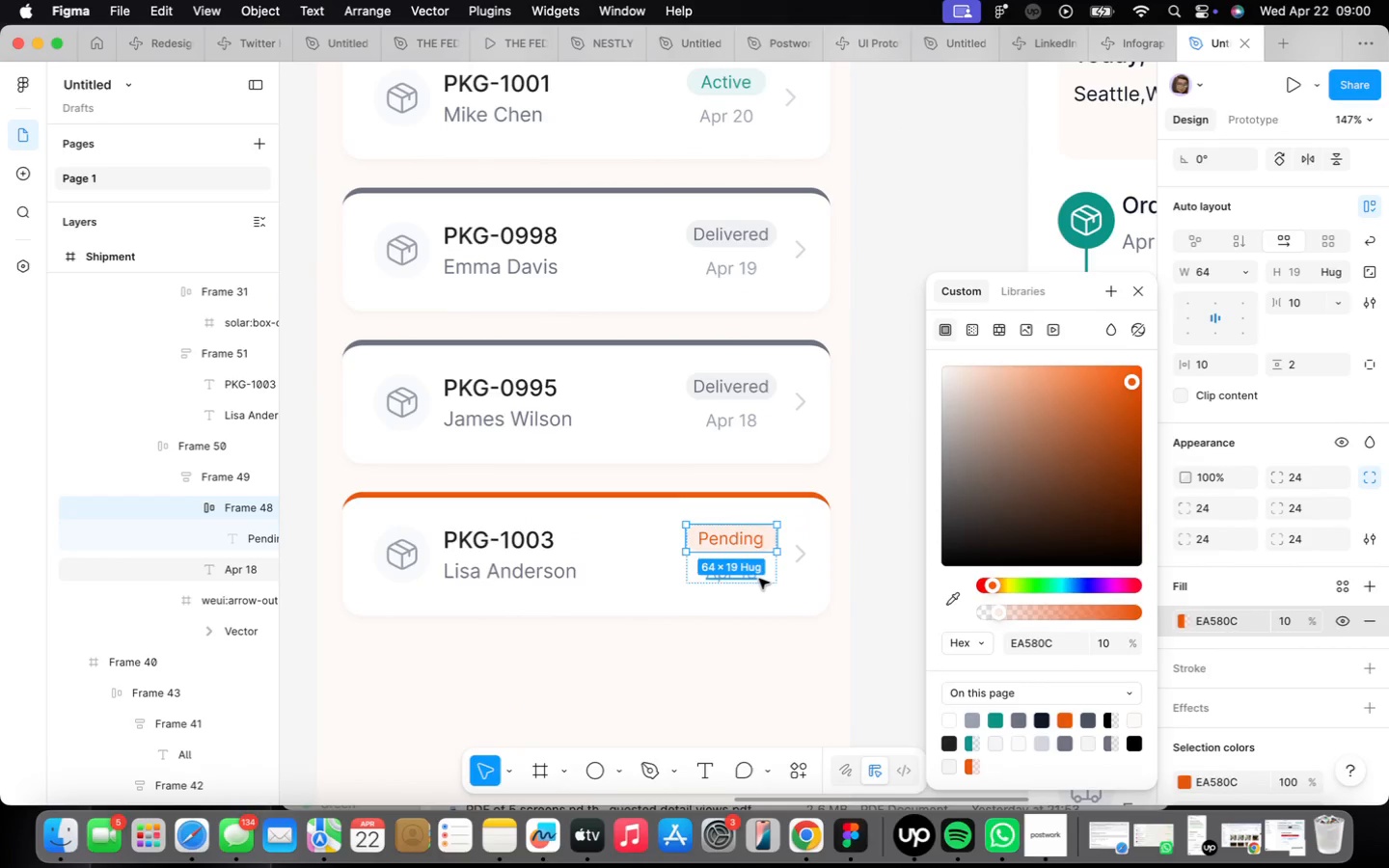 
scroll: coordinate [772, 580], scroll_direction: up, amount: 12.0
 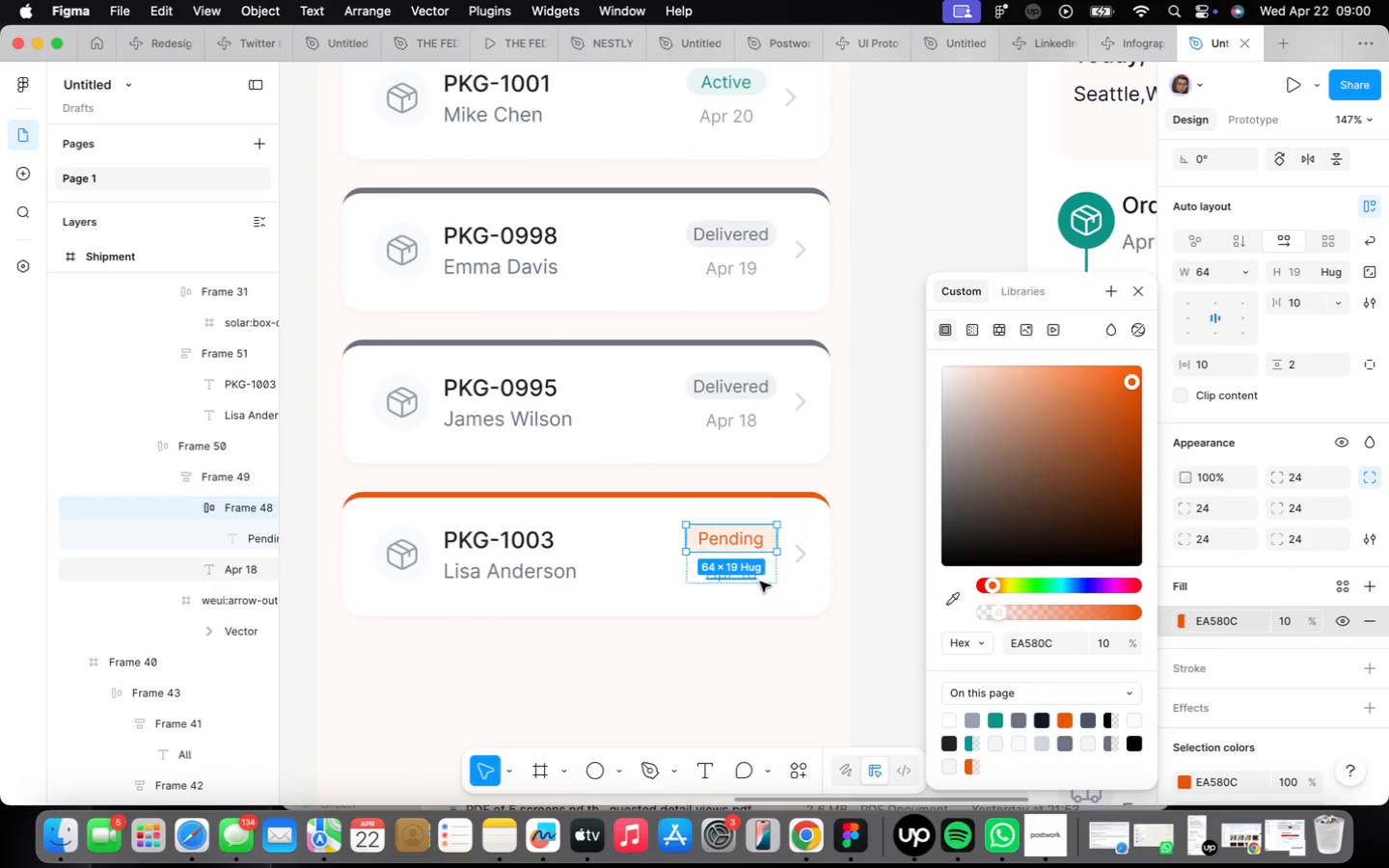 
double_click([759, 579])
 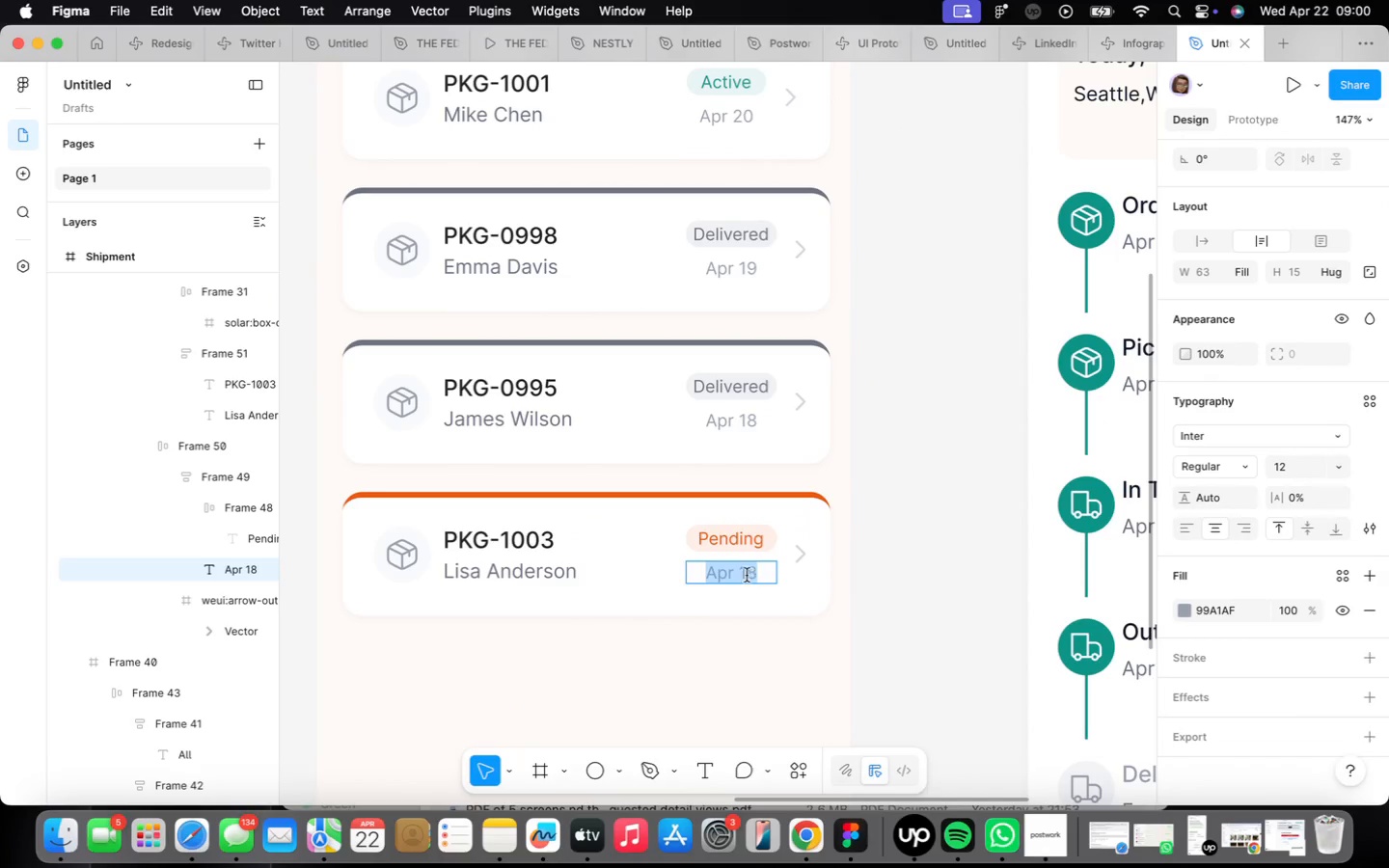 
left_click_drag(start_coordinate=[743, 572], to_coordinate=[761, 579])
 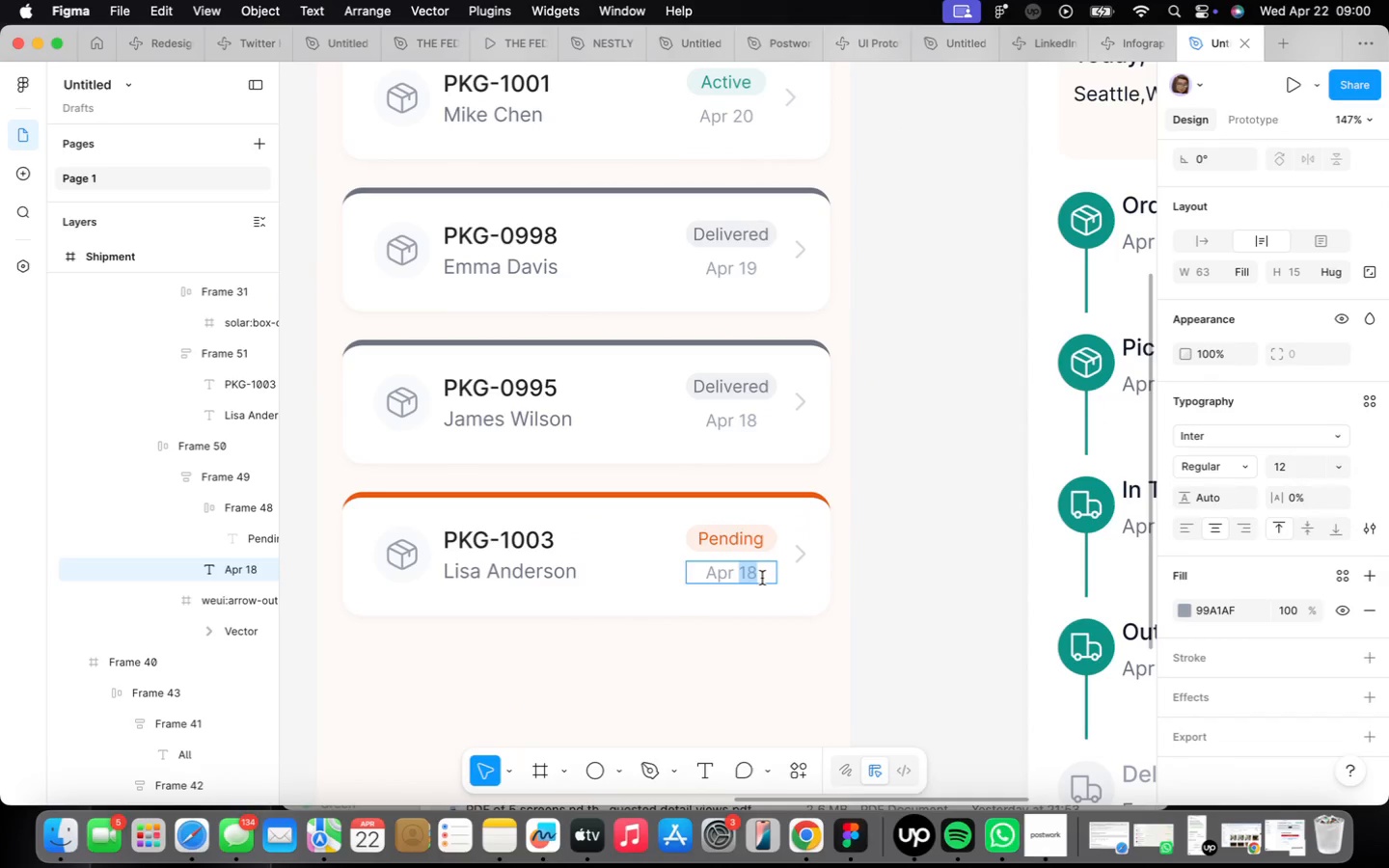 
type(21)
 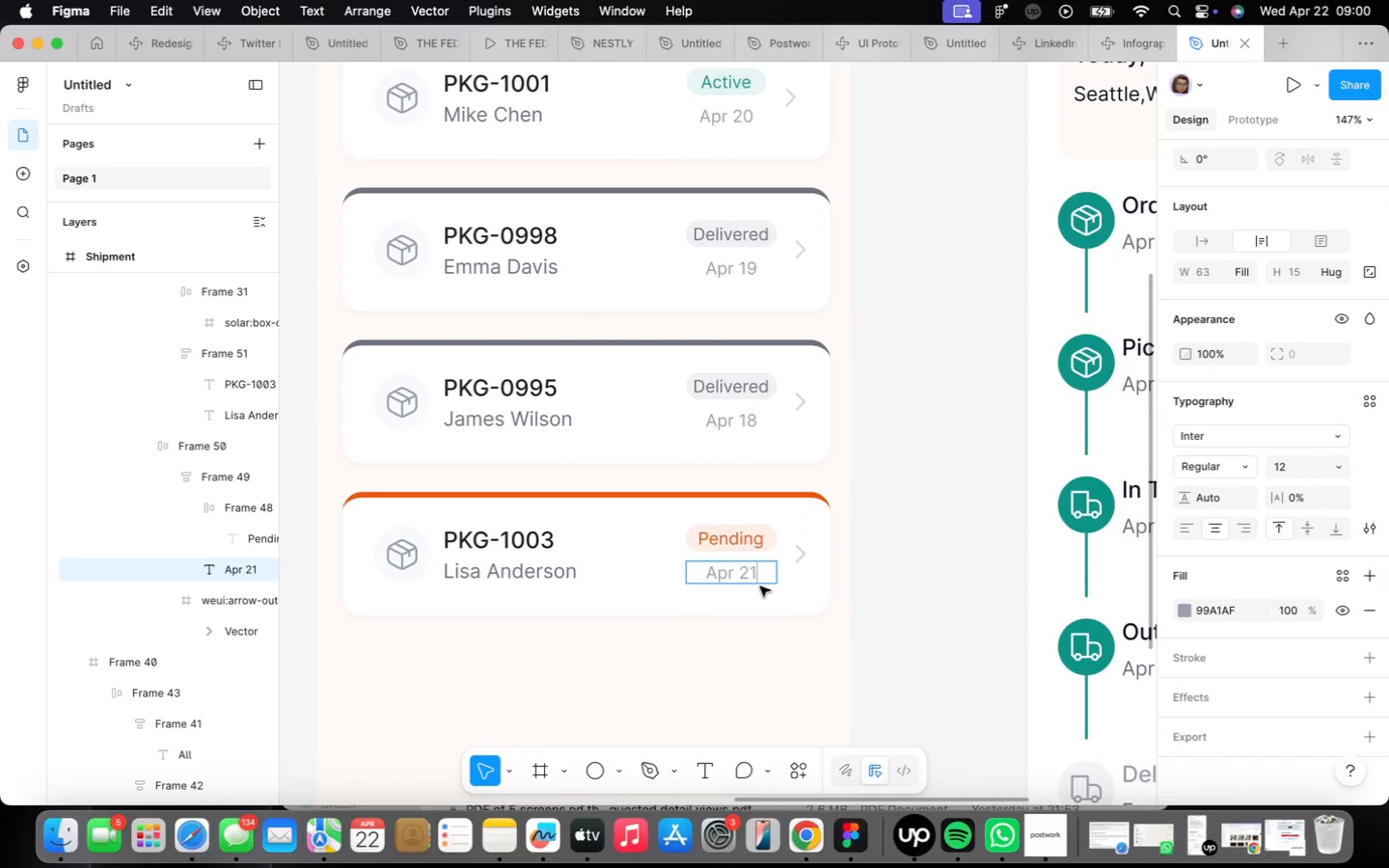 
left_click([759, 618])
 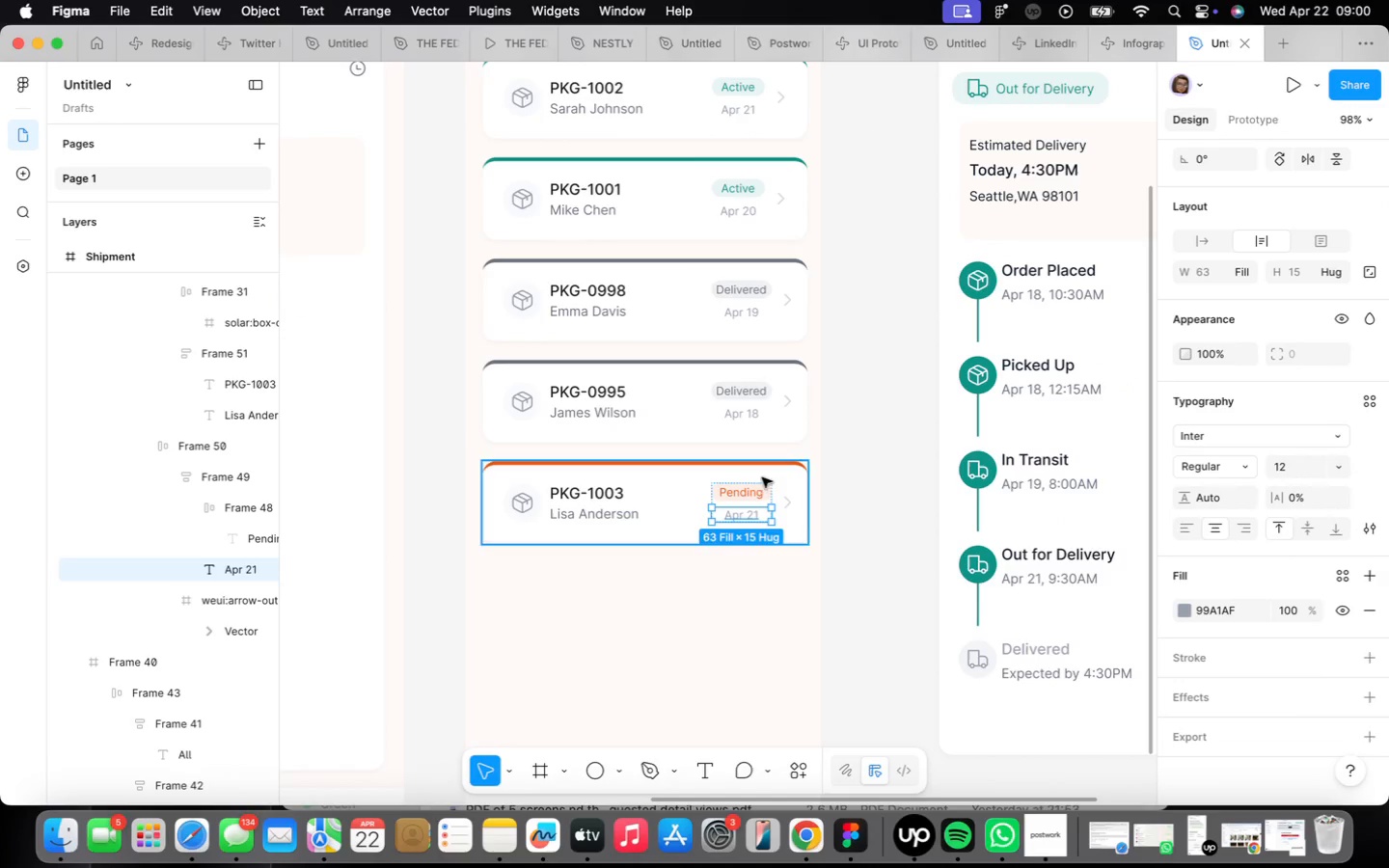 
scroll: coordinate [761, 585], scroll_direction: down, amount: 4.0
 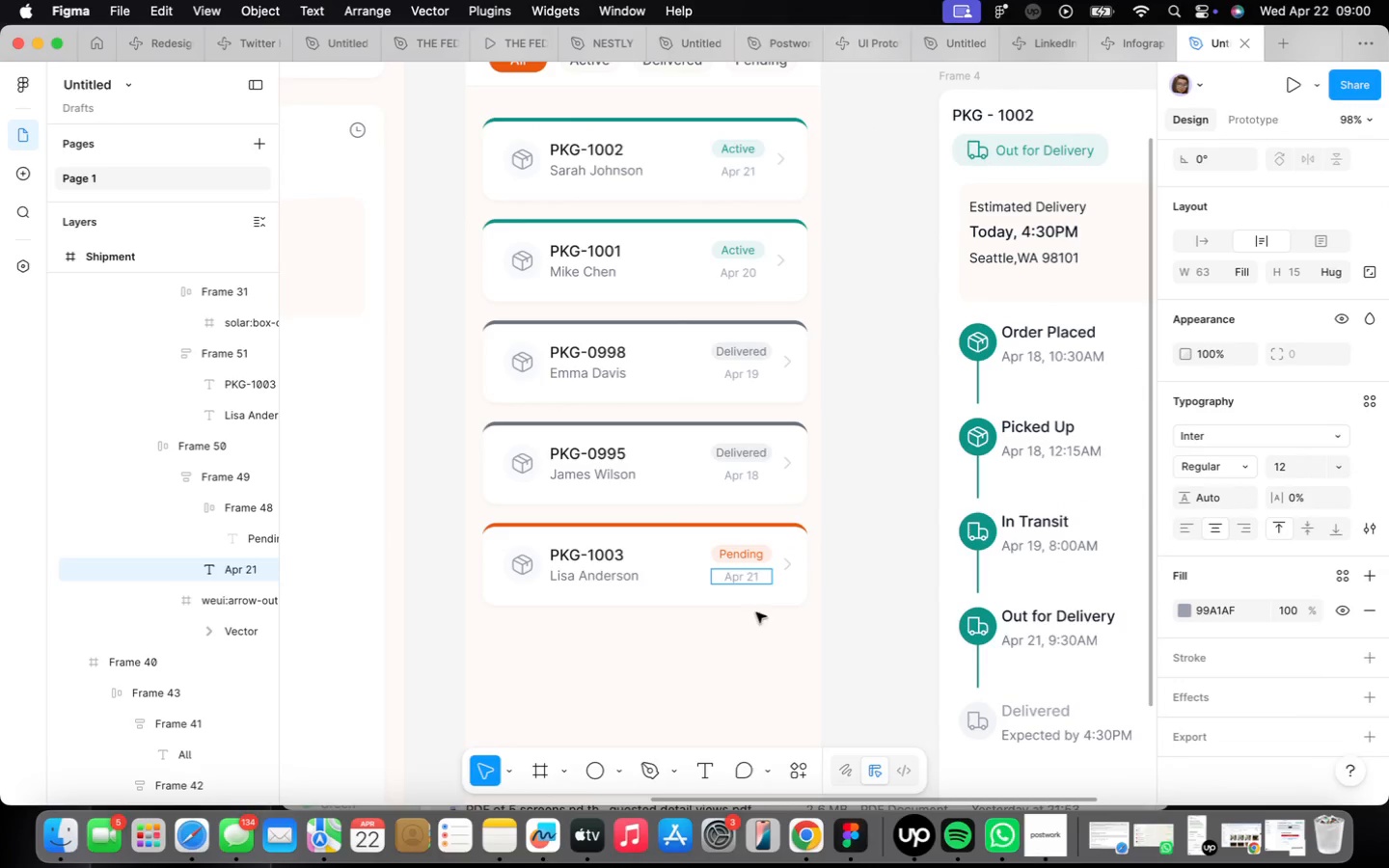 
double_click([715, 537])
 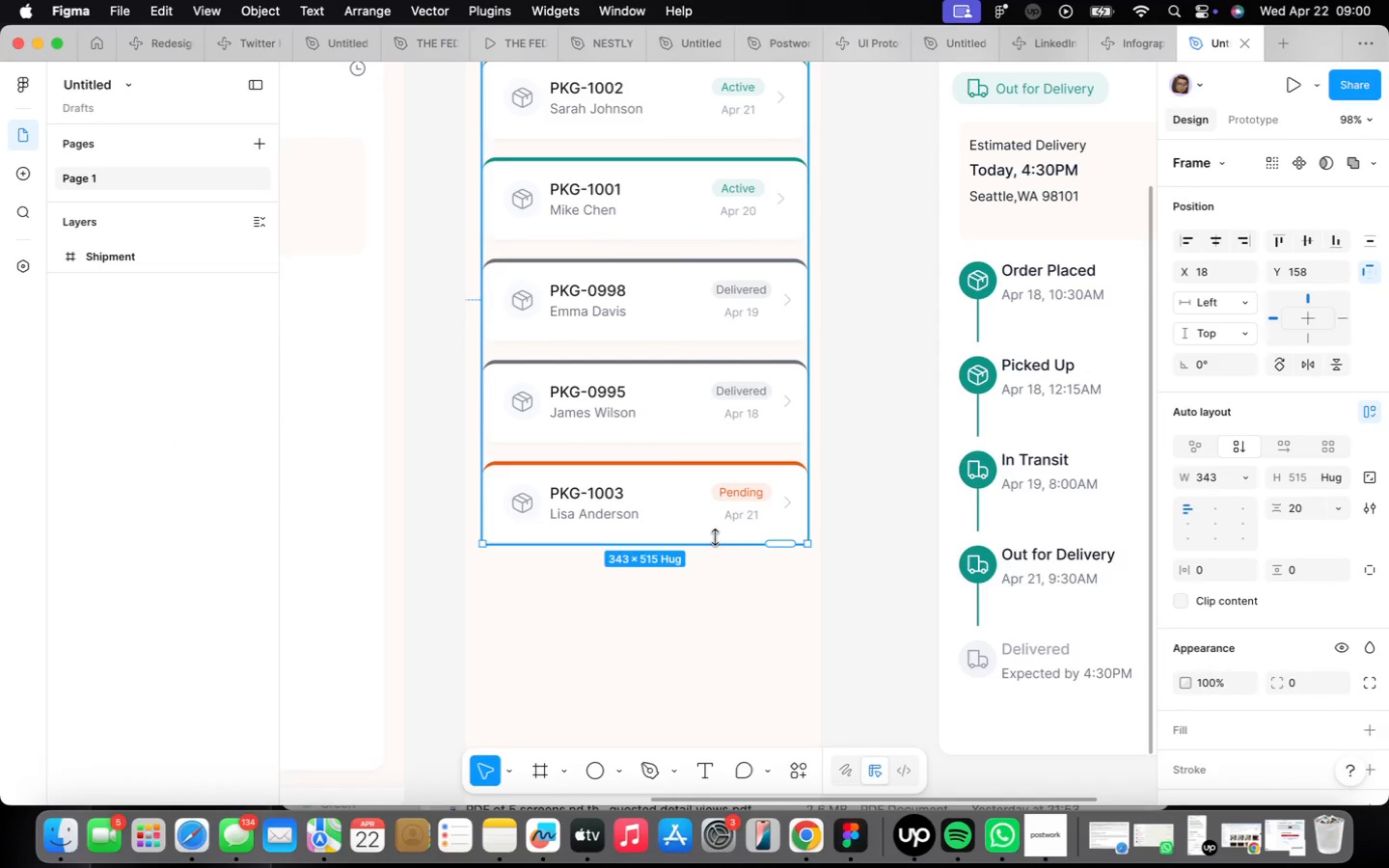 
triple_click([715, 537])
 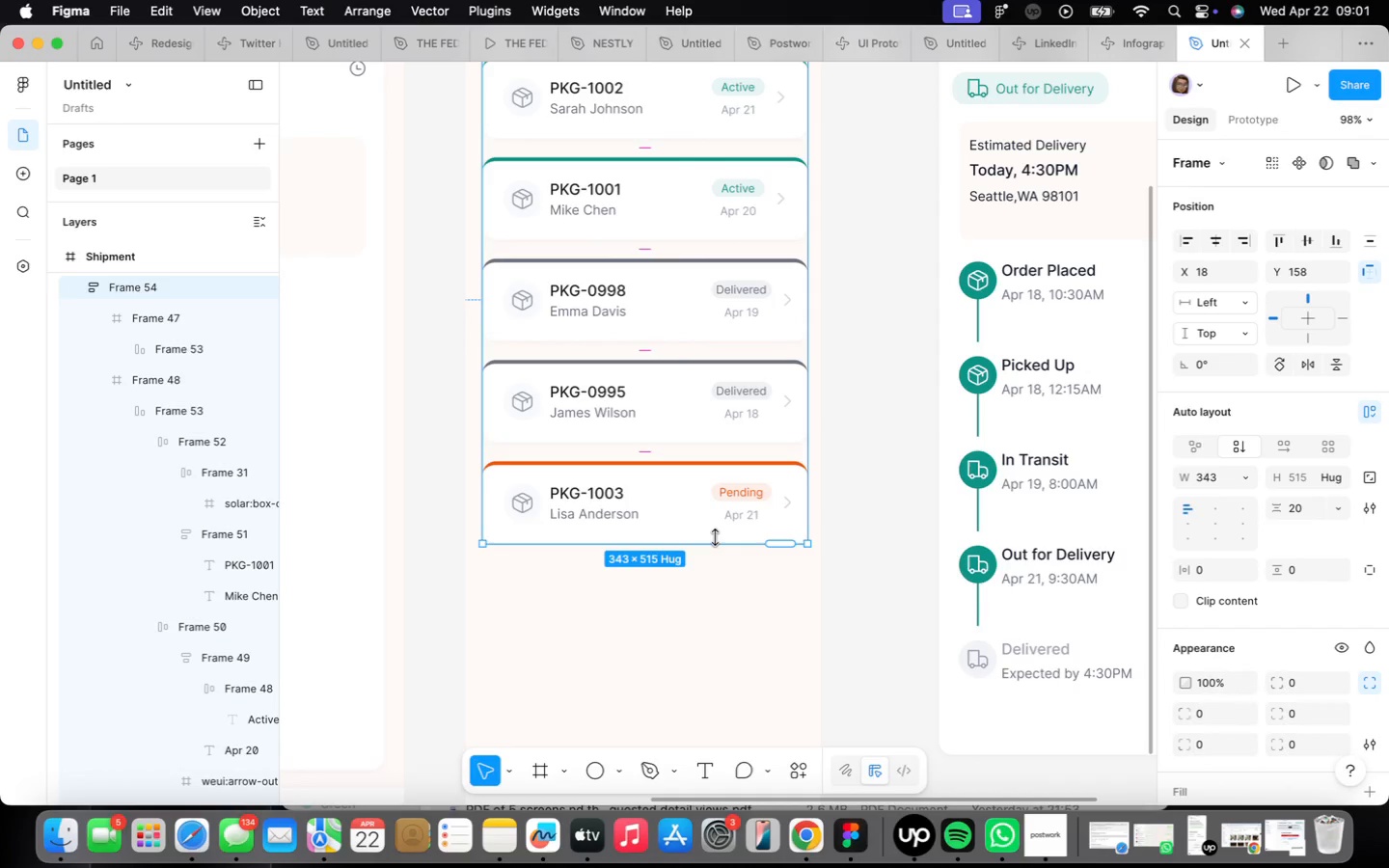 
double_click([700, 507])
 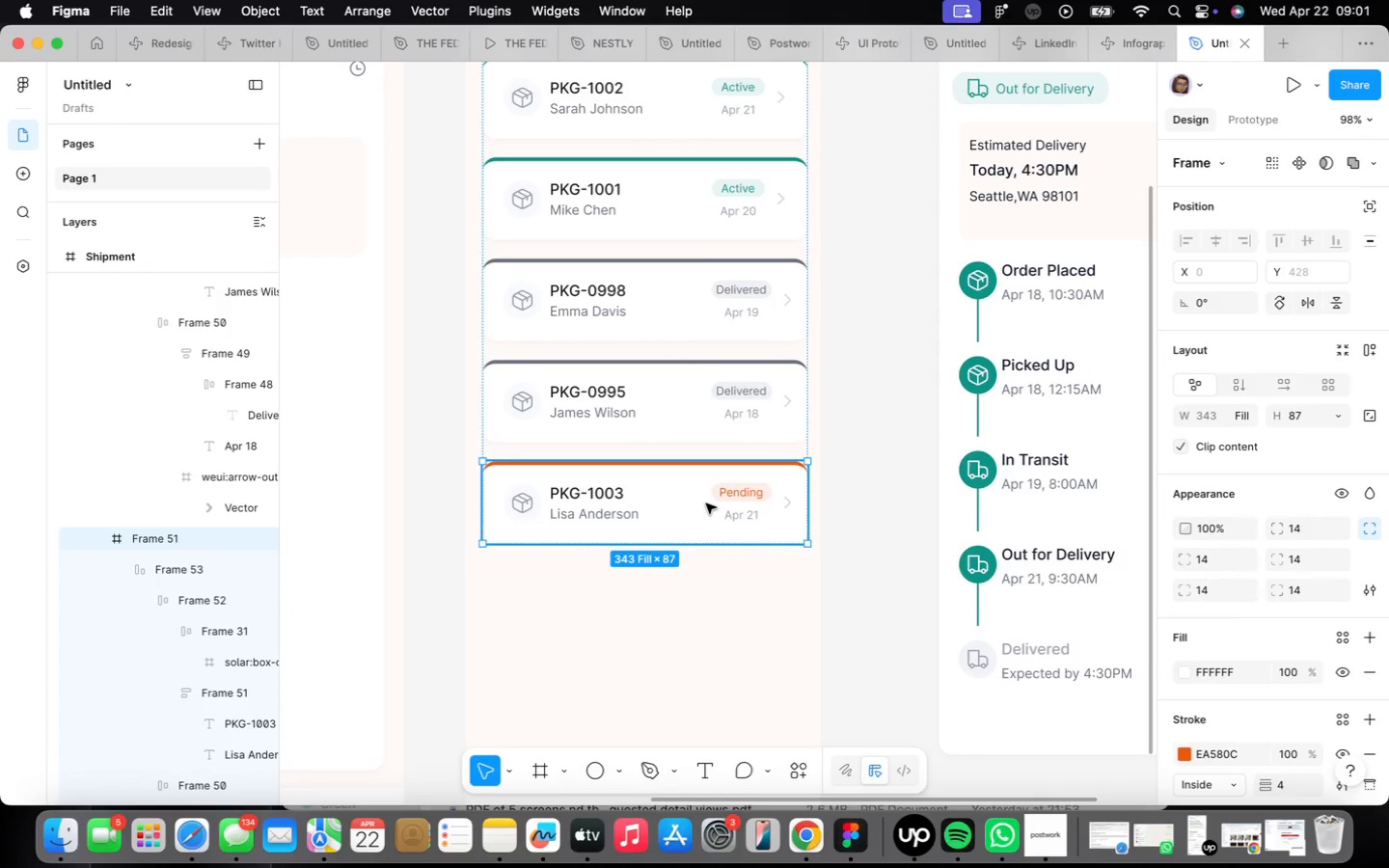 
key(Meta+CommandLeft)
 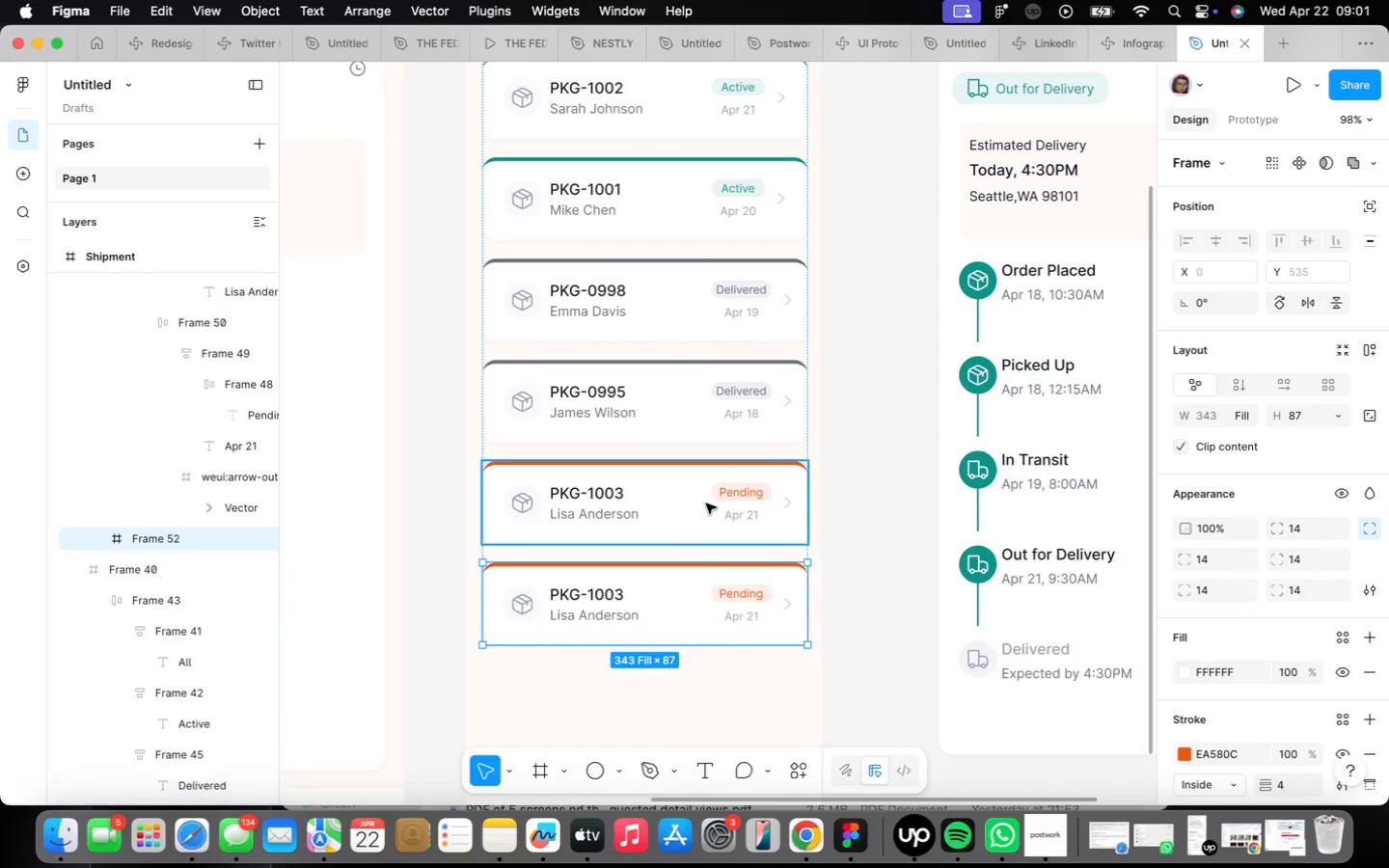 
key(Meta+D)
 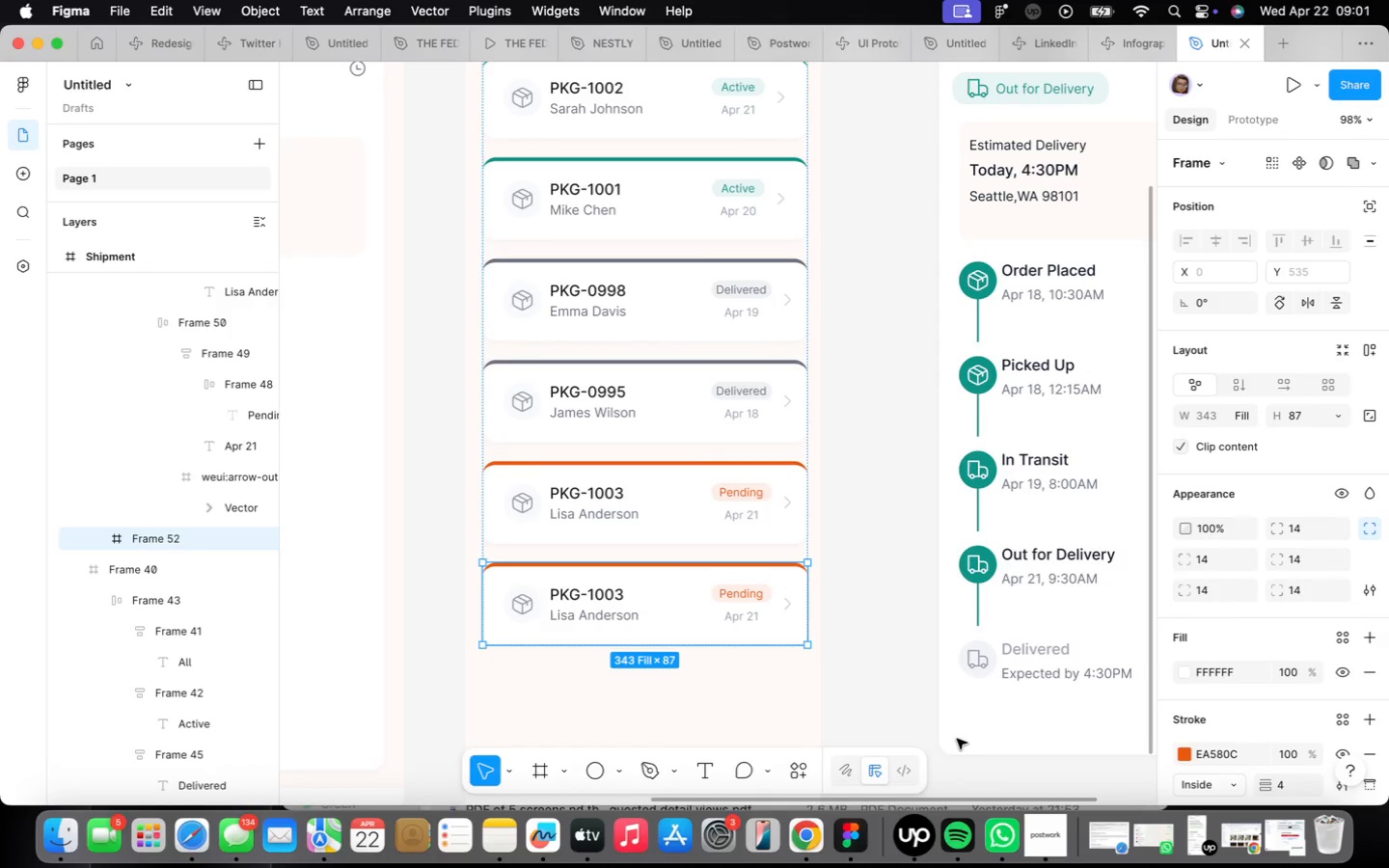 
left_click([1053, 825])